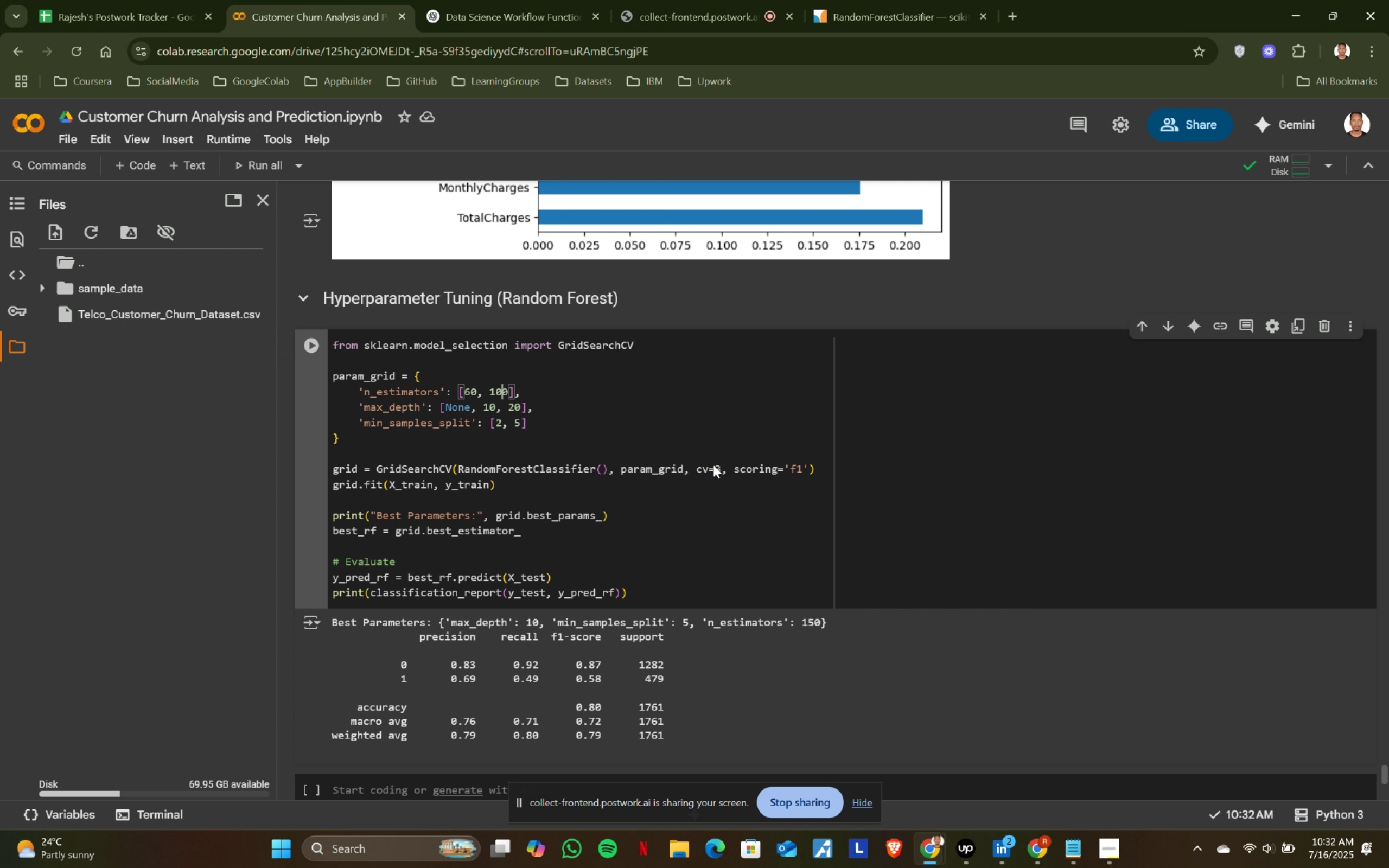 
key(Shift+Enter)
 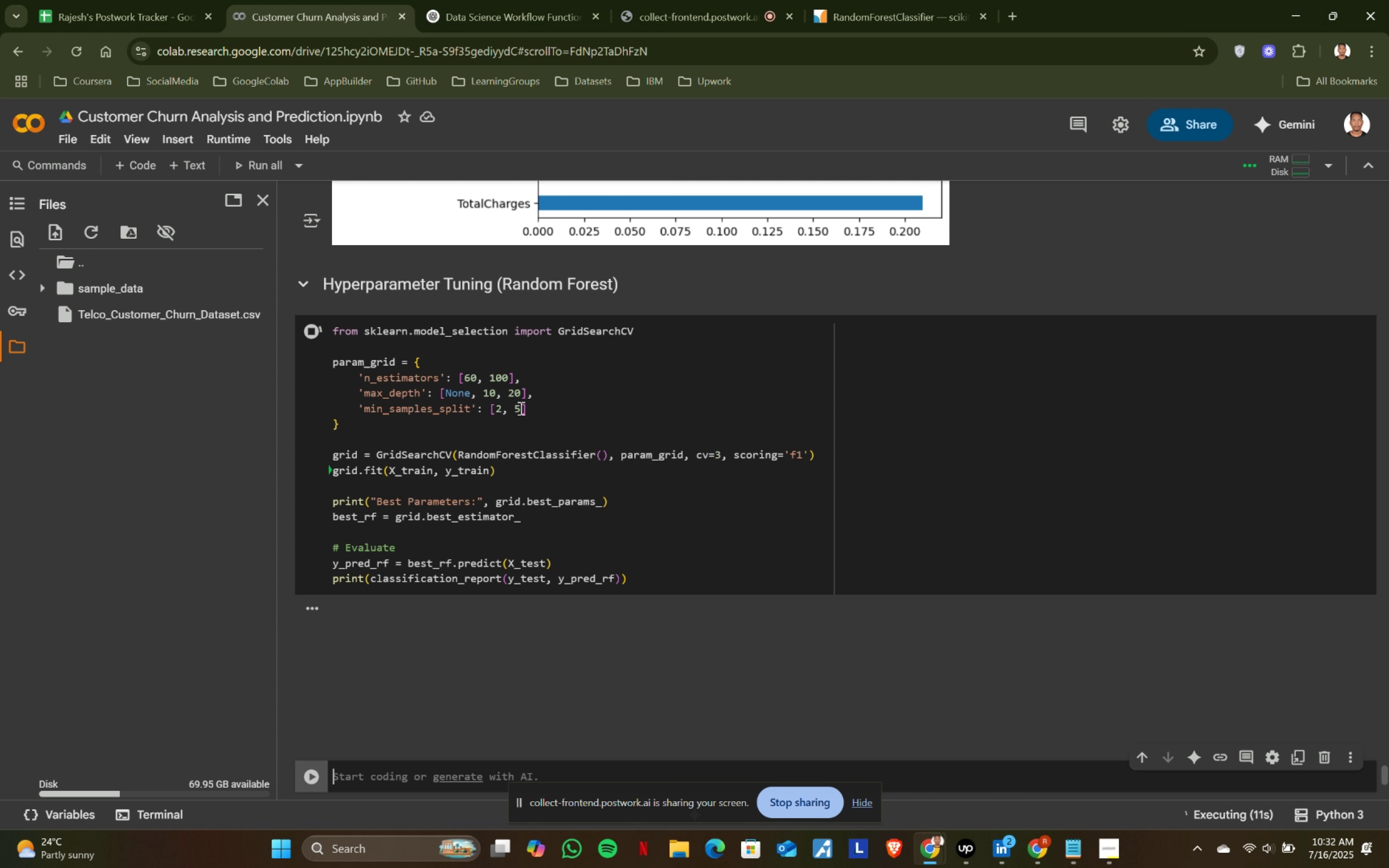 
wait(17.22)
 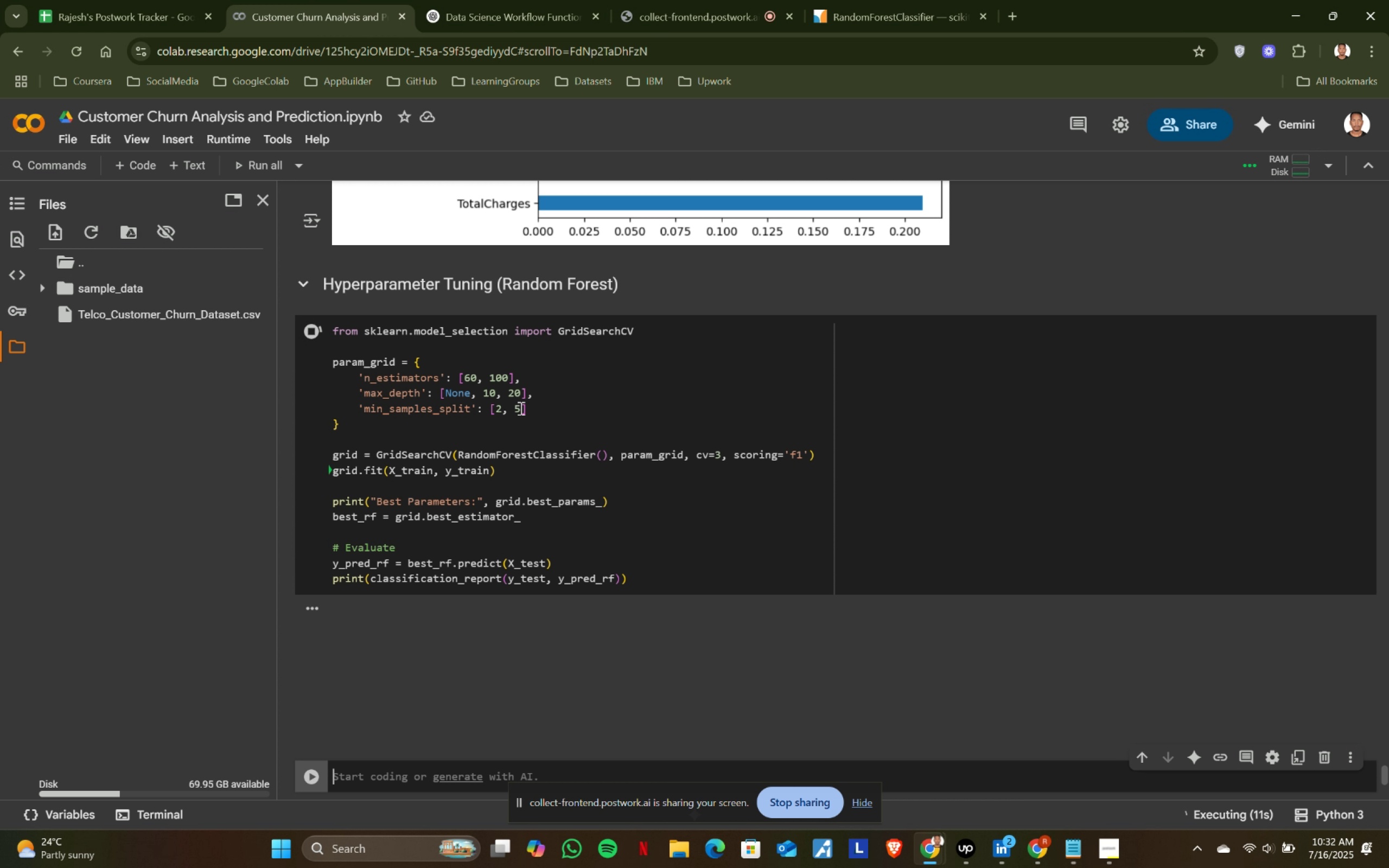 
left_click([520, 408])
 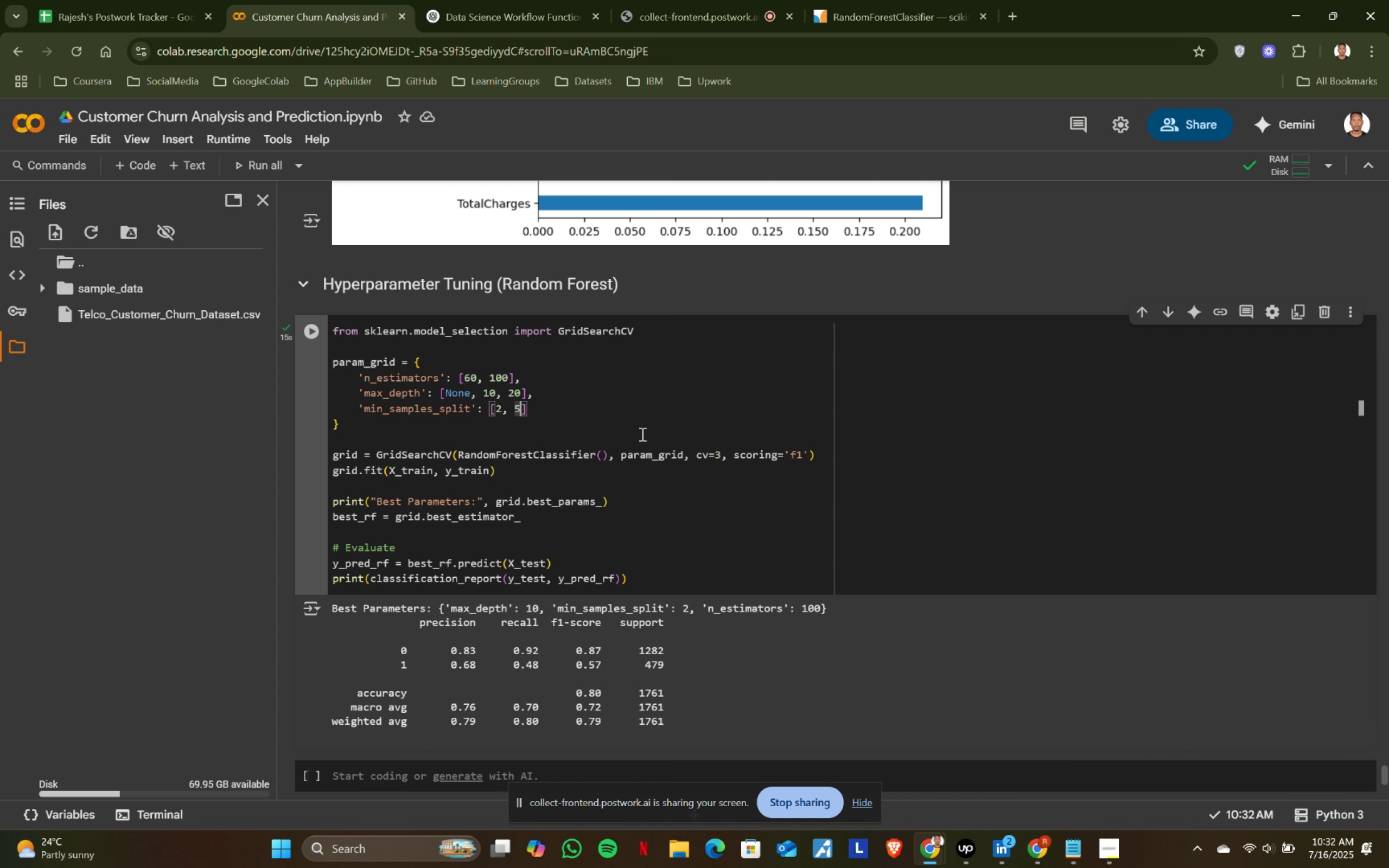 
key(Backspace)
type(10)
 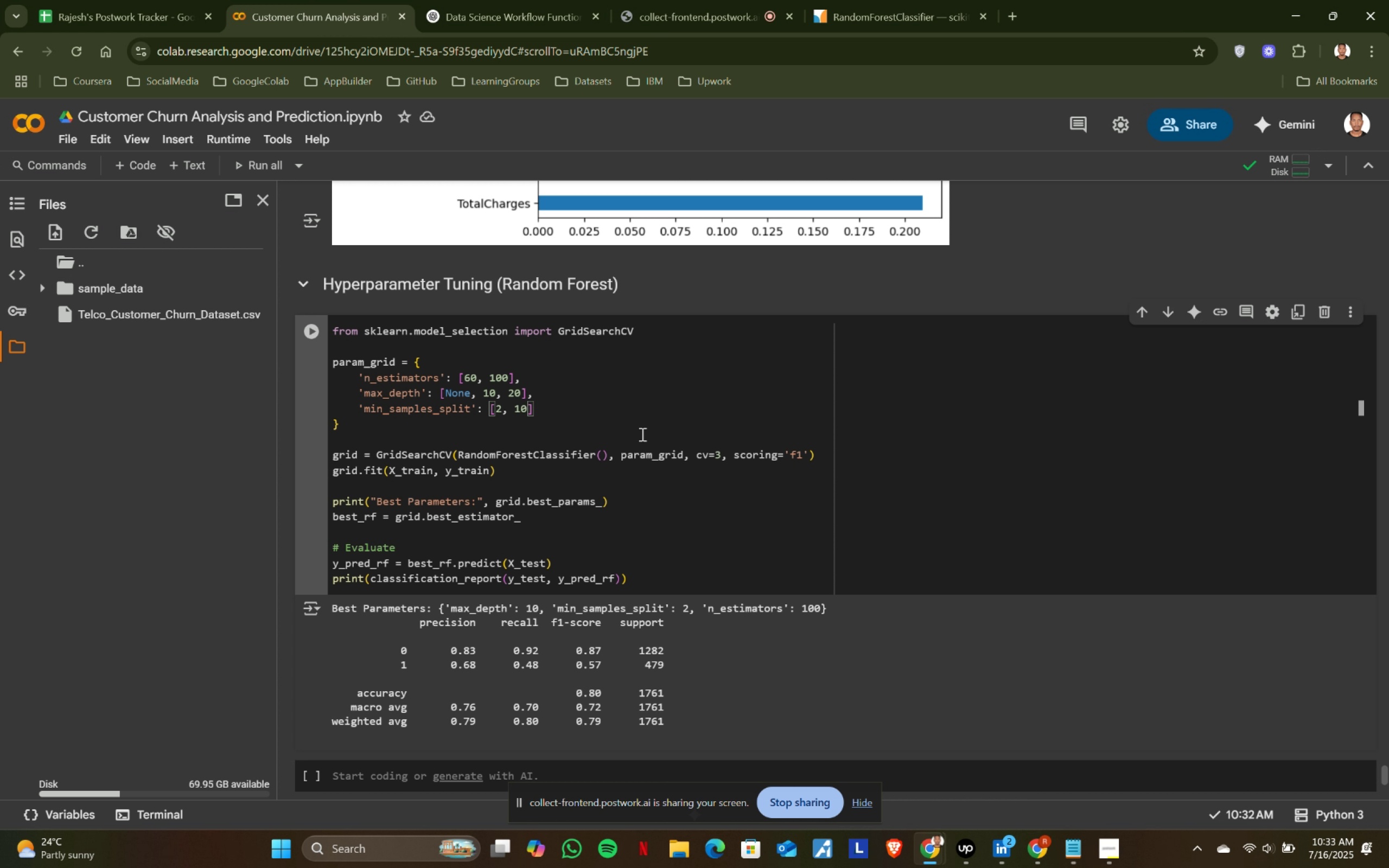 
key(Shift+Enter)
 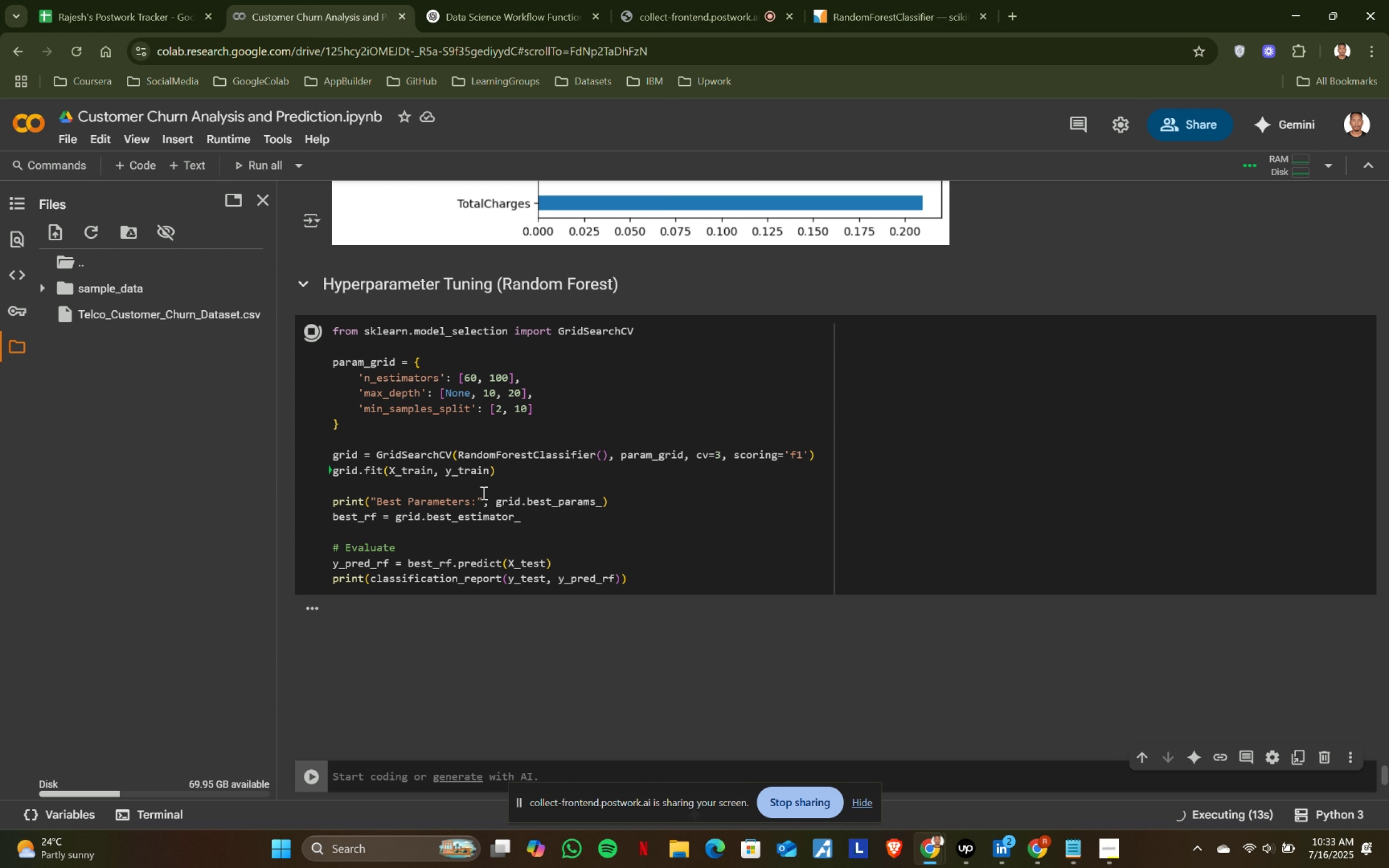 
wait(19.06)
 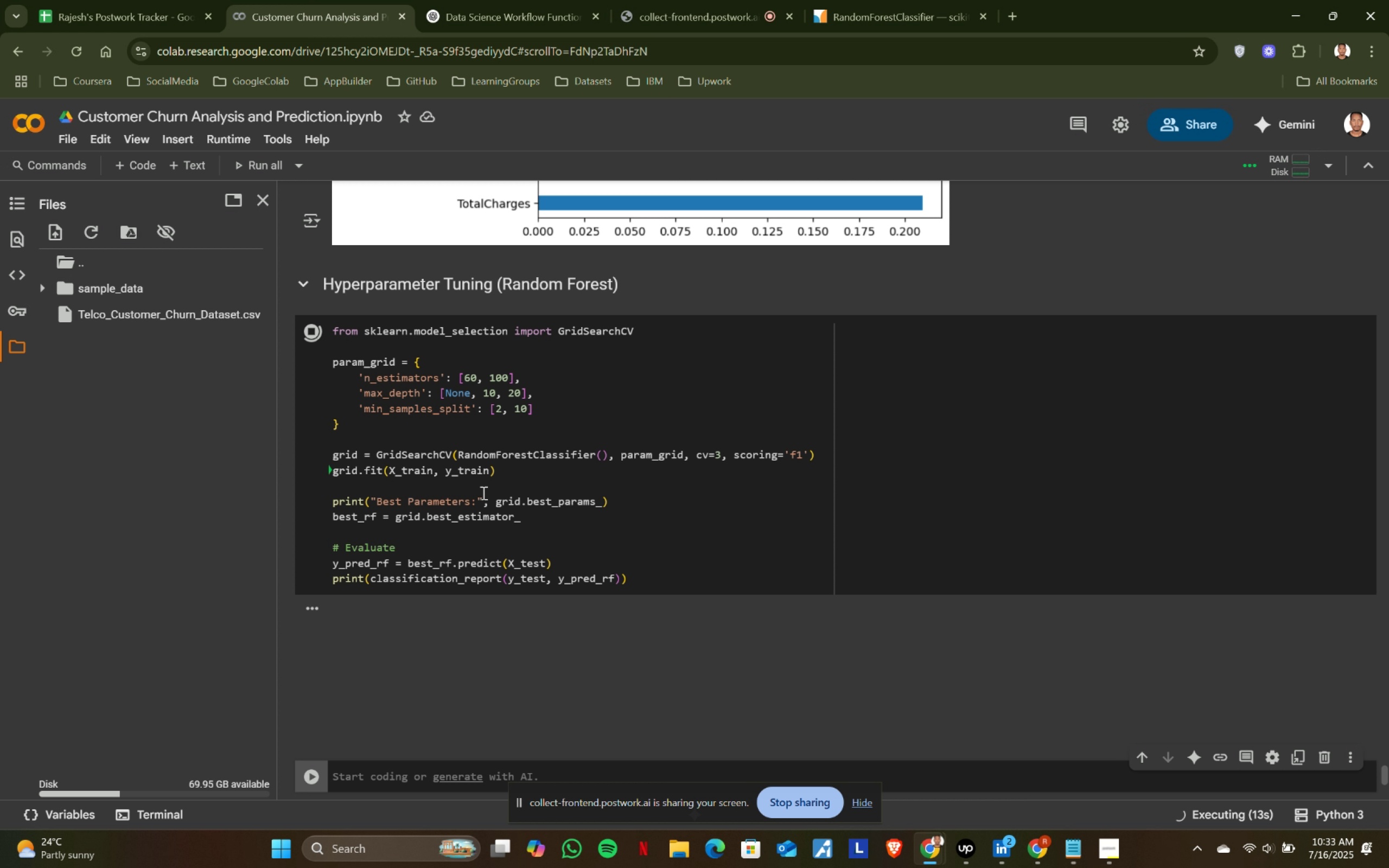 
left_click([721, 454])
 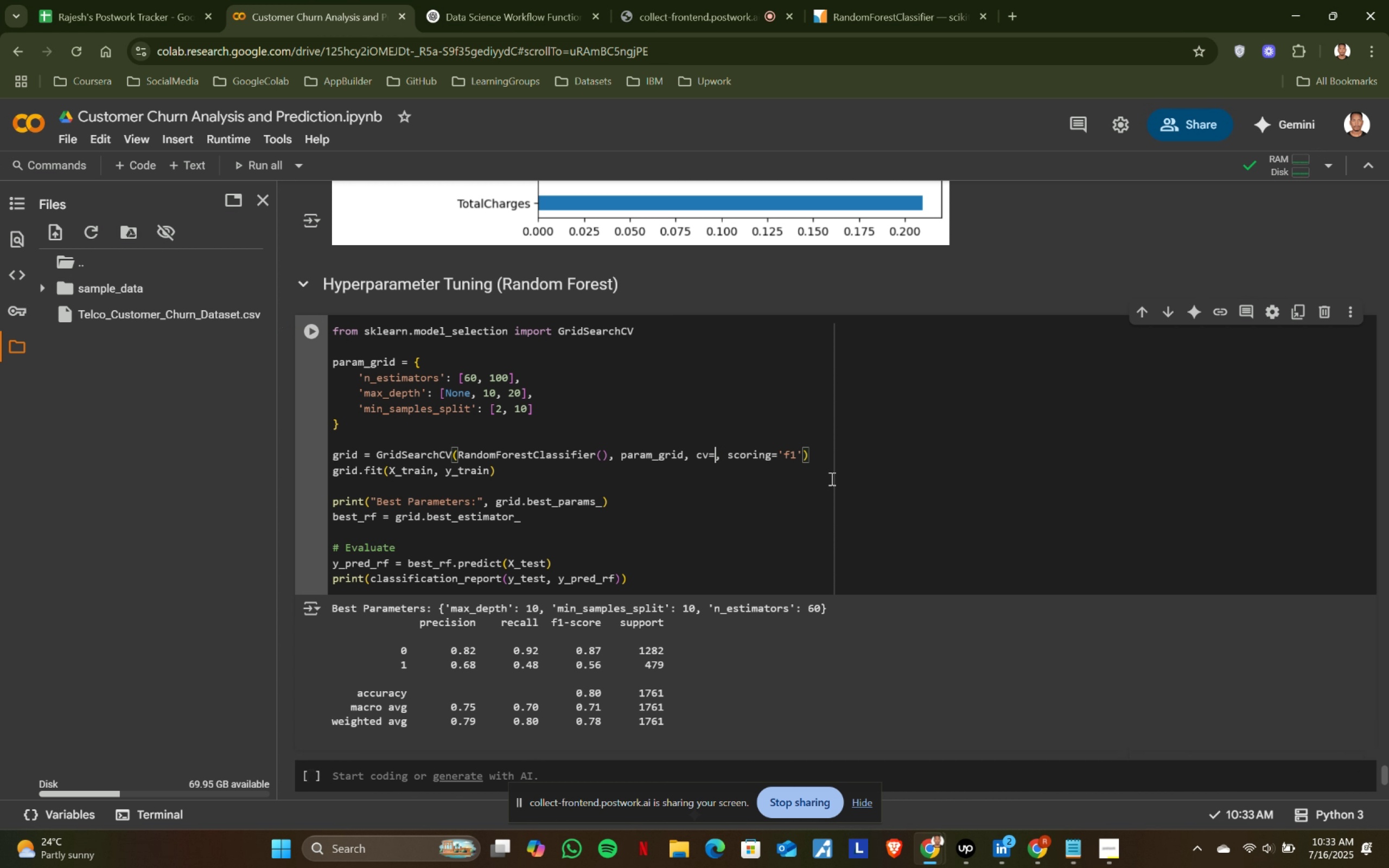 
key(Backspace)
 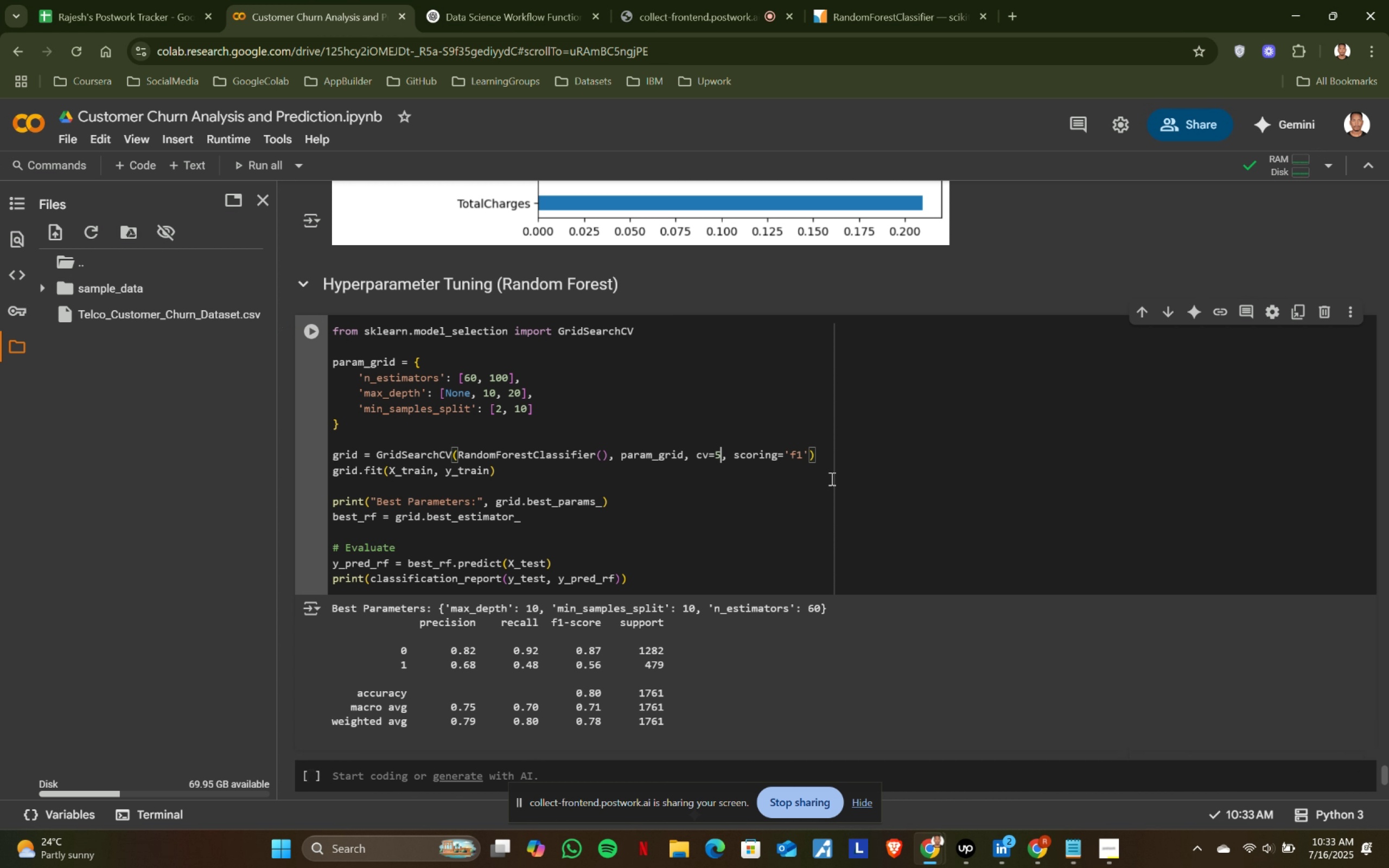 
key(5)
 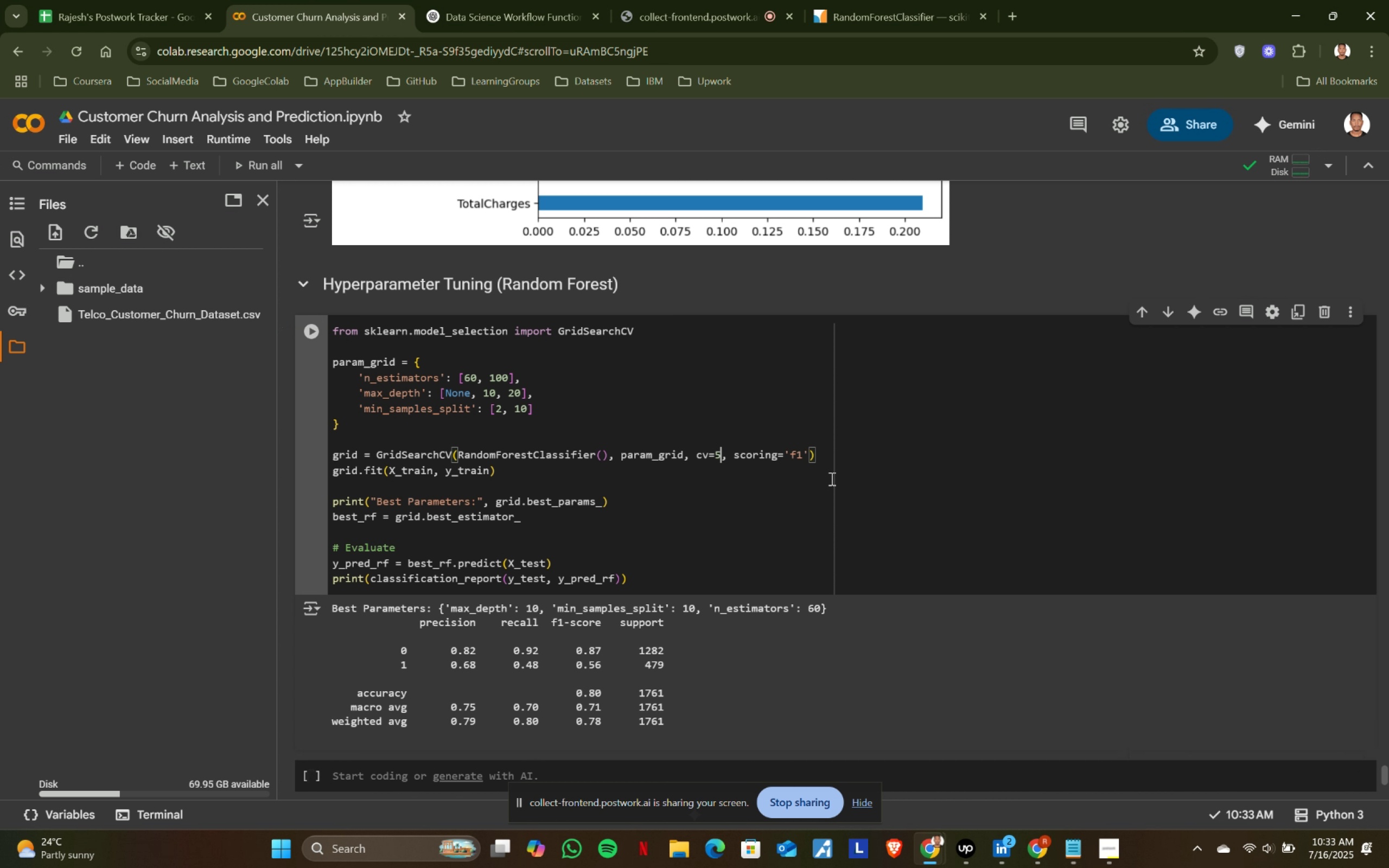 
key(Shift+ShiftRight)
 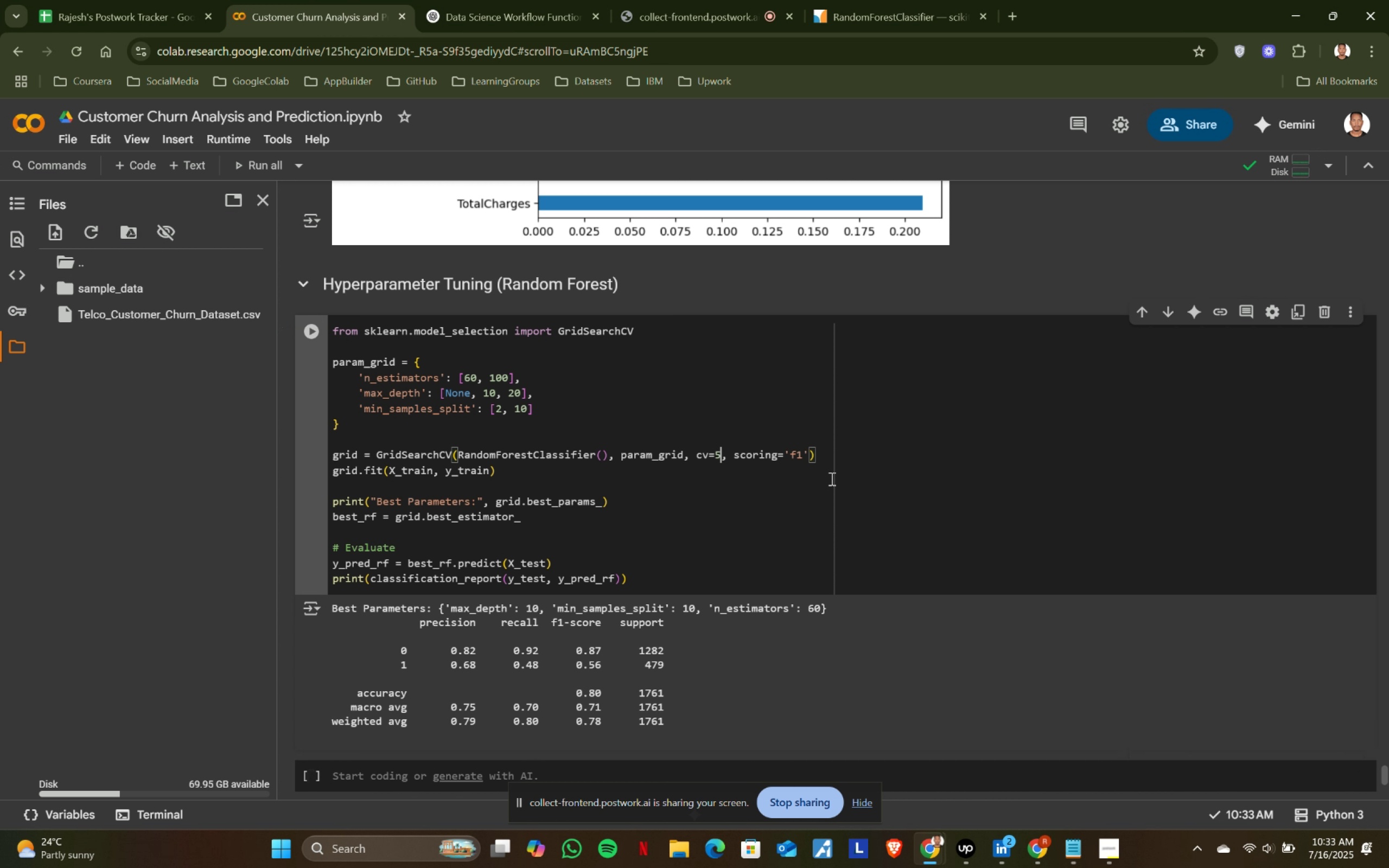 
key(Shift+Enter)
 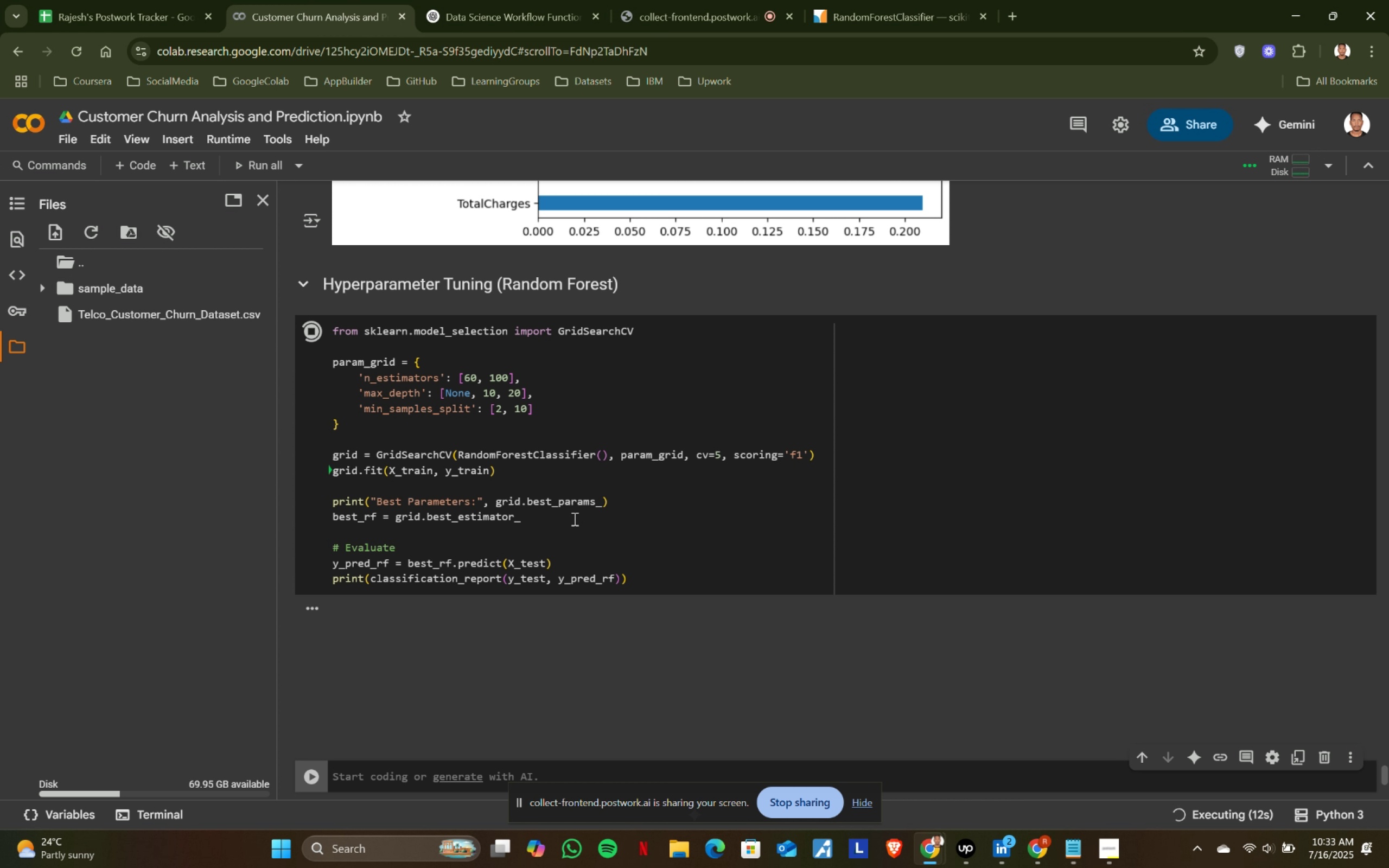 
wait(18.14)
 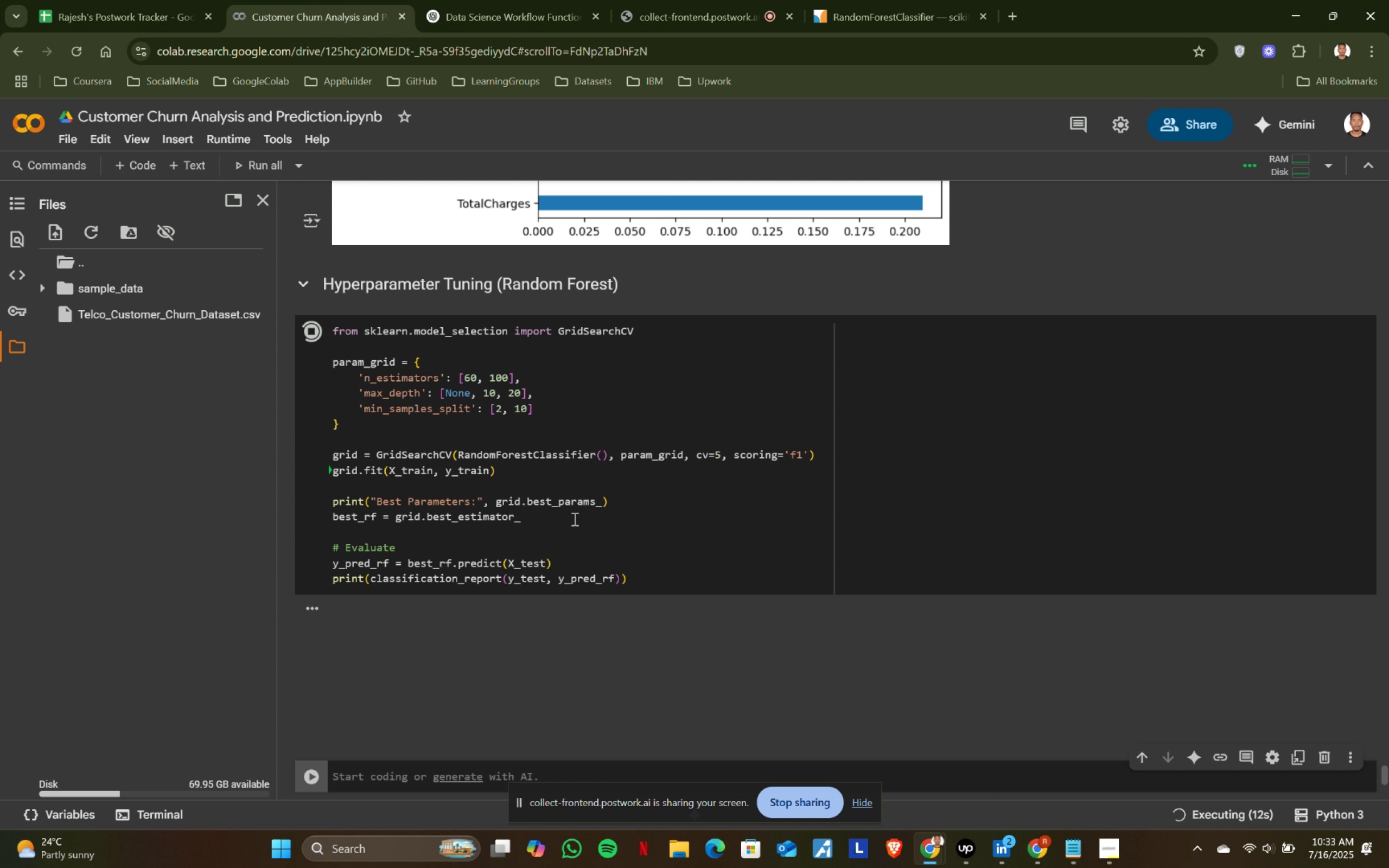 
left_click([880, 9])
 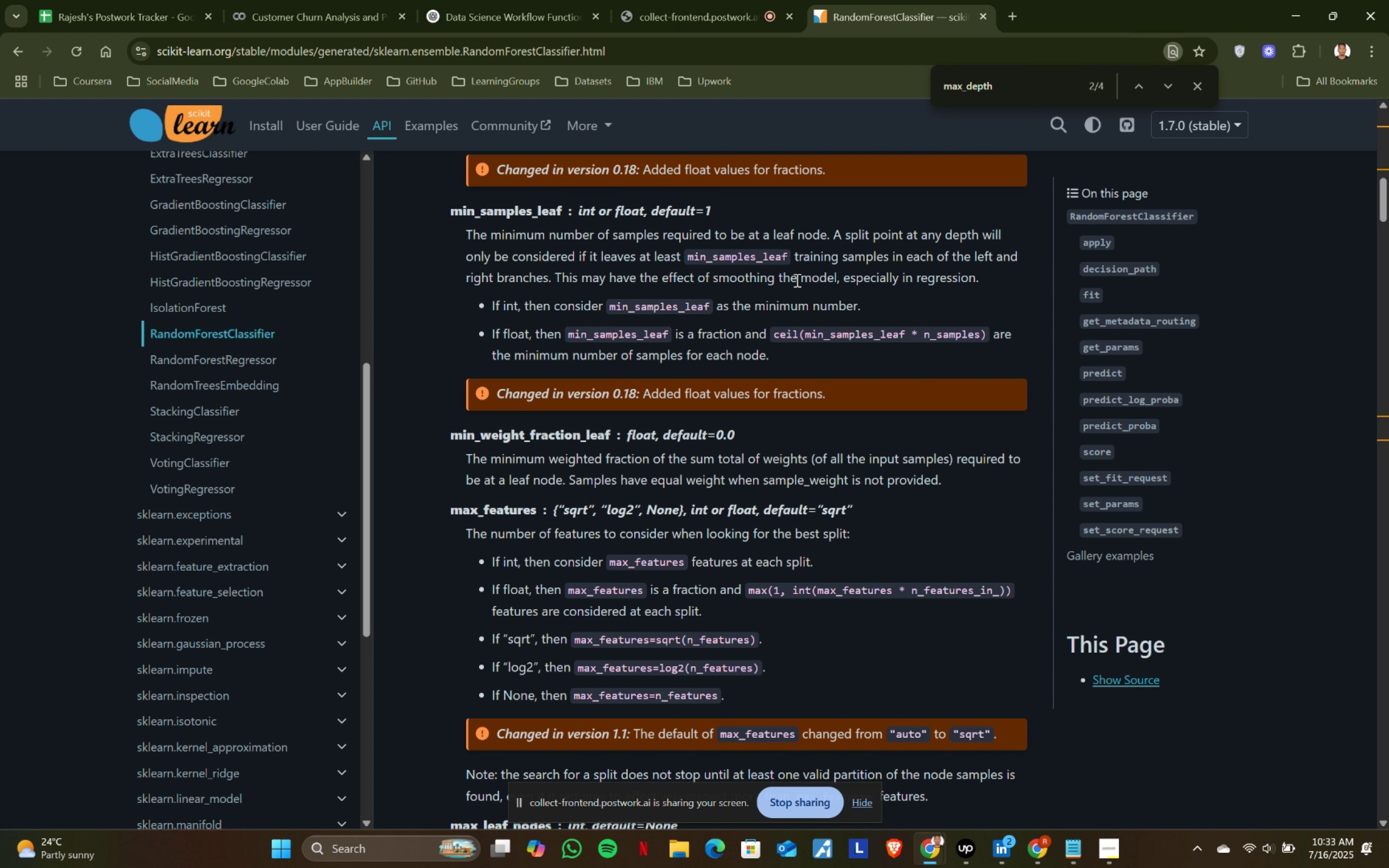 
scroll: coordinate [796, 280], scroll_direction: up, amount: 1.0
 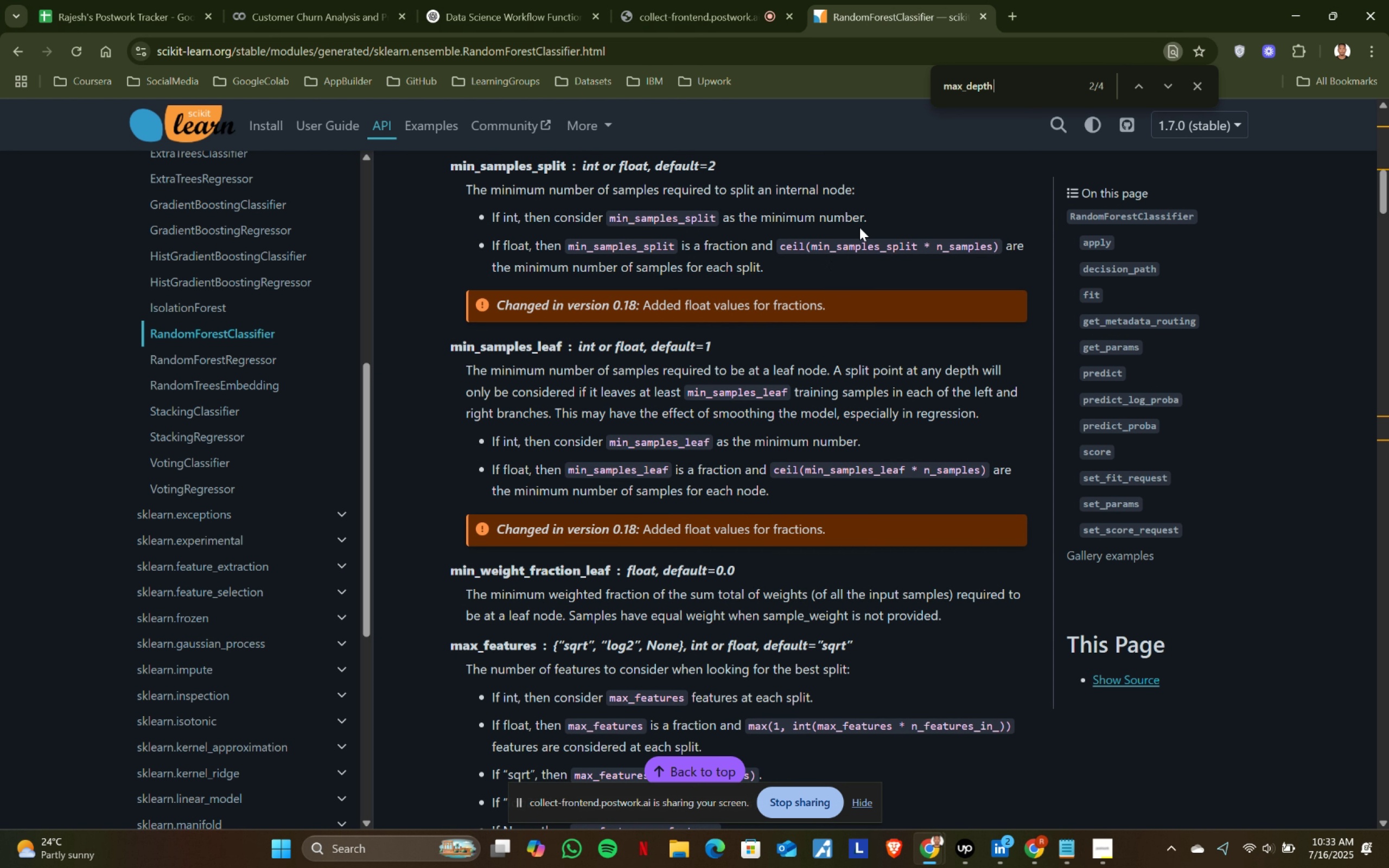 
hold_key(key=Backspace, duration=1.18)
 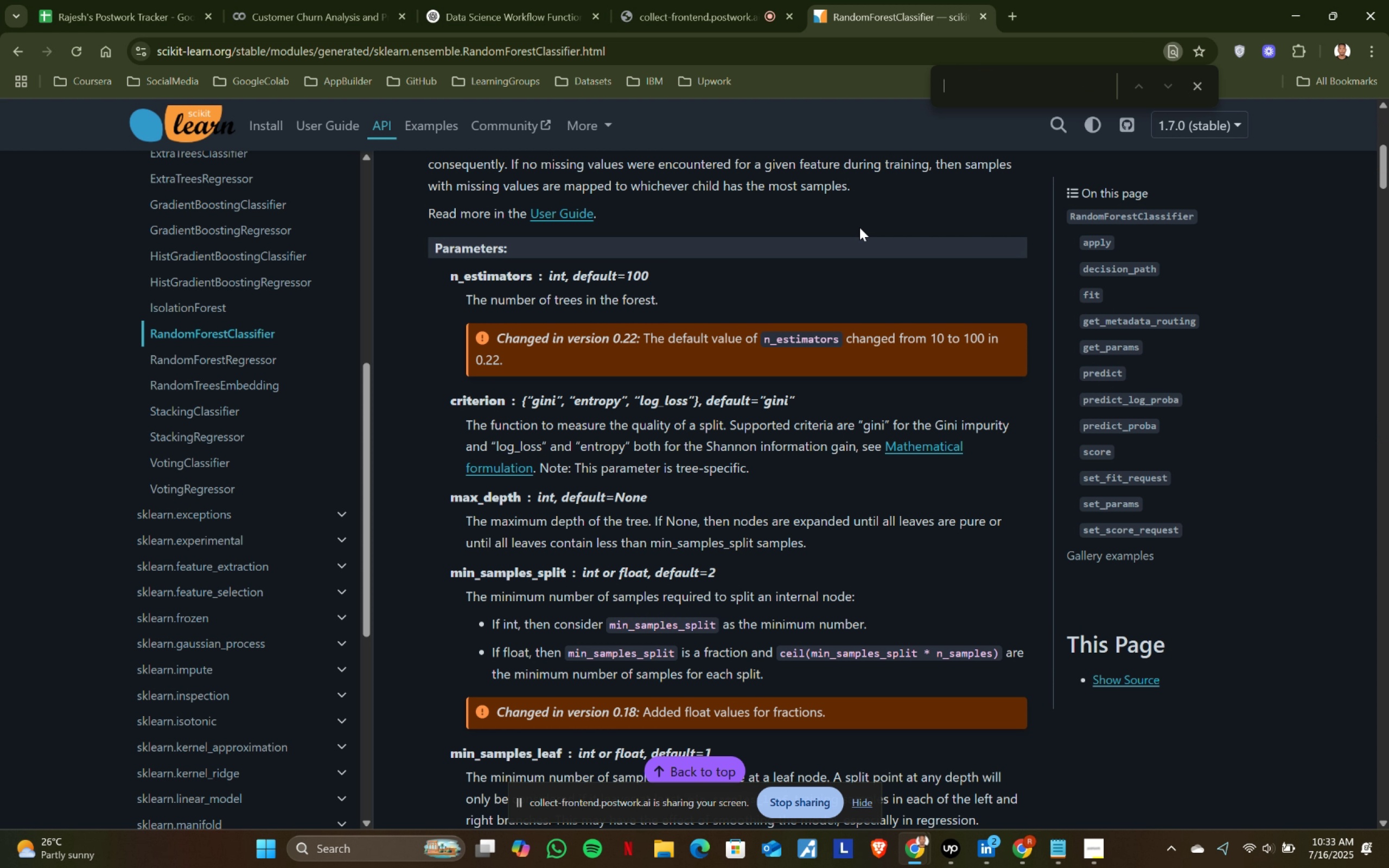 
type(cv)
 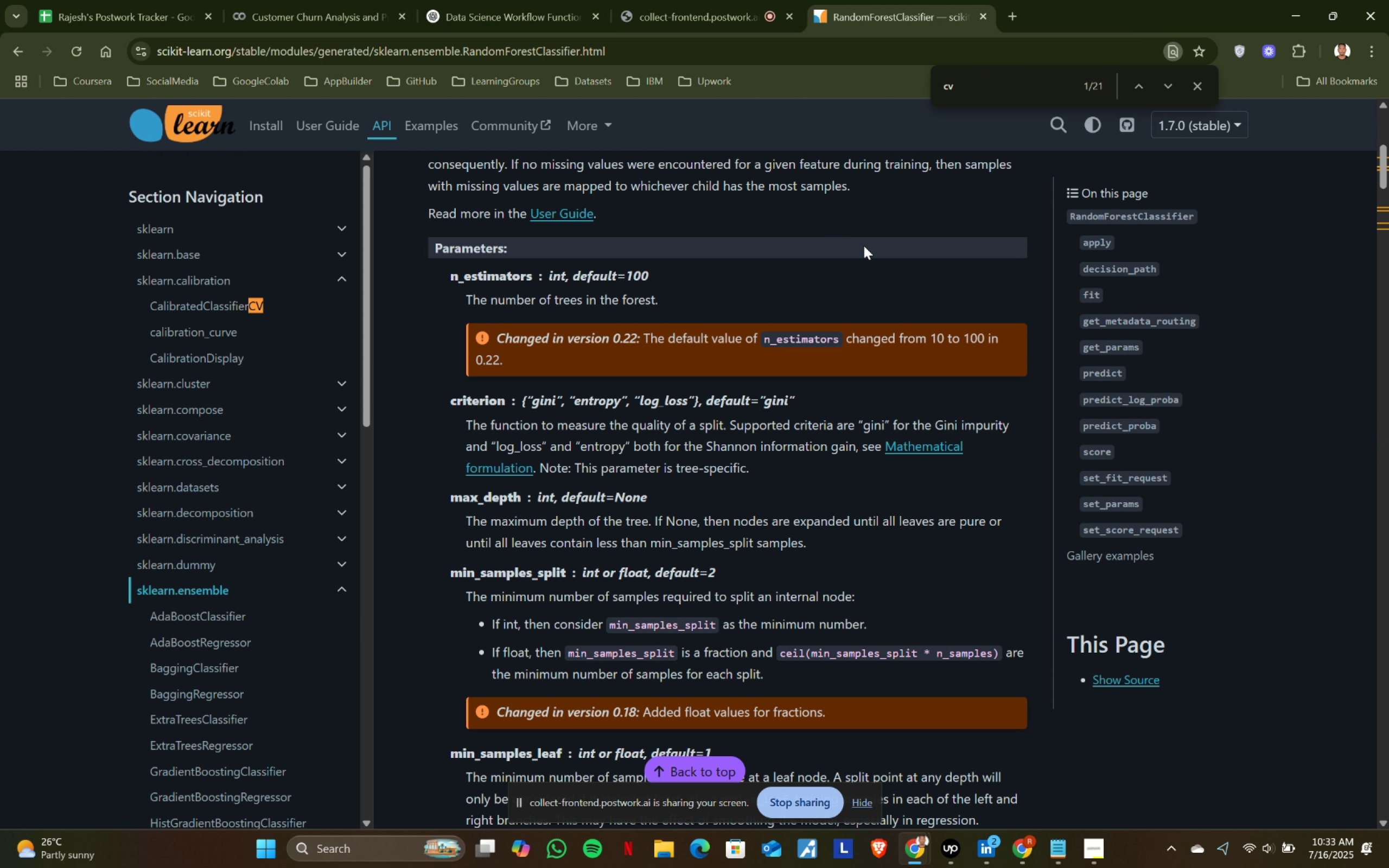 
scroll: coordinate [900, 385], scroll_direction: down, amount: 6.0
 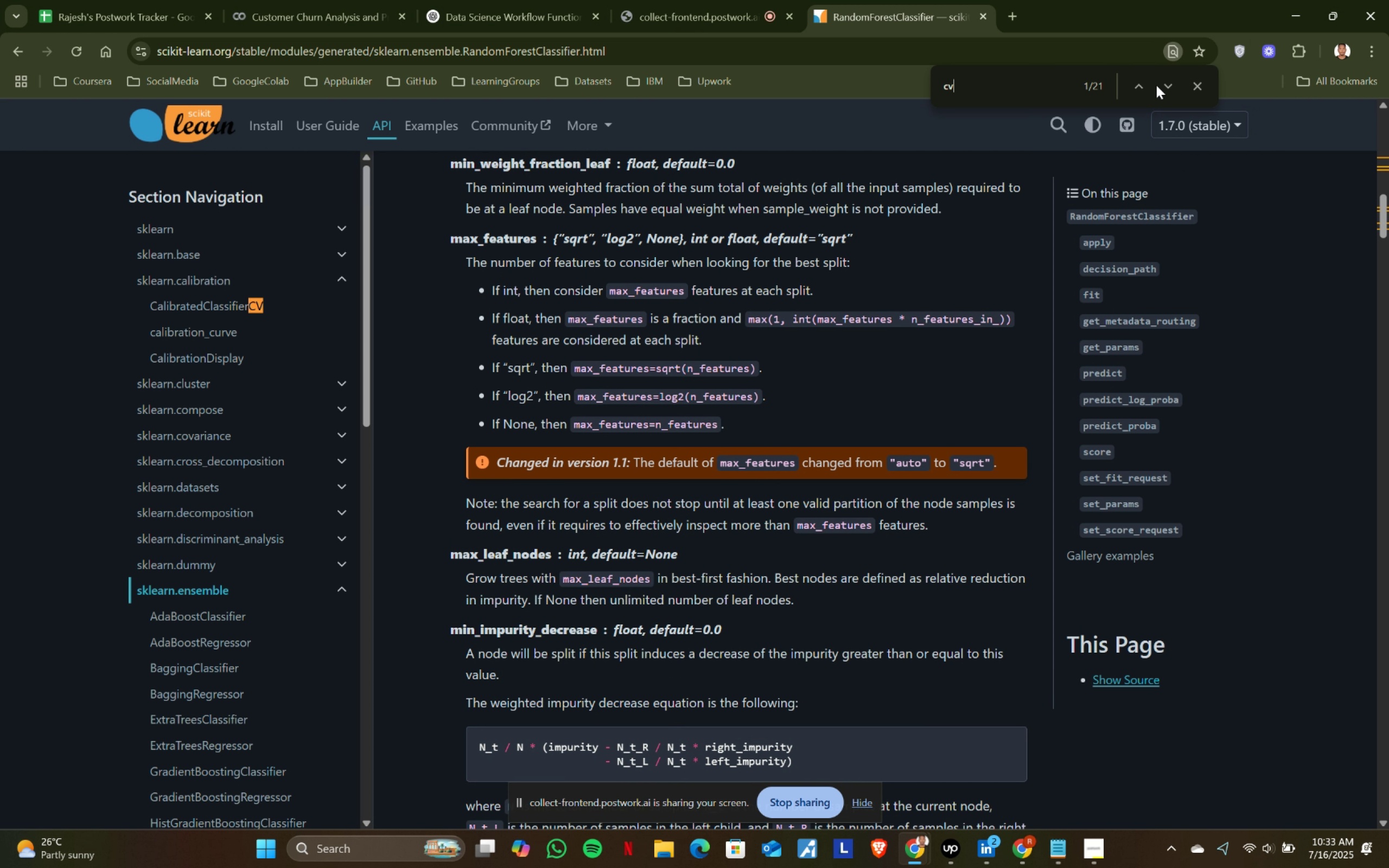 
double_click([1163, 84])
 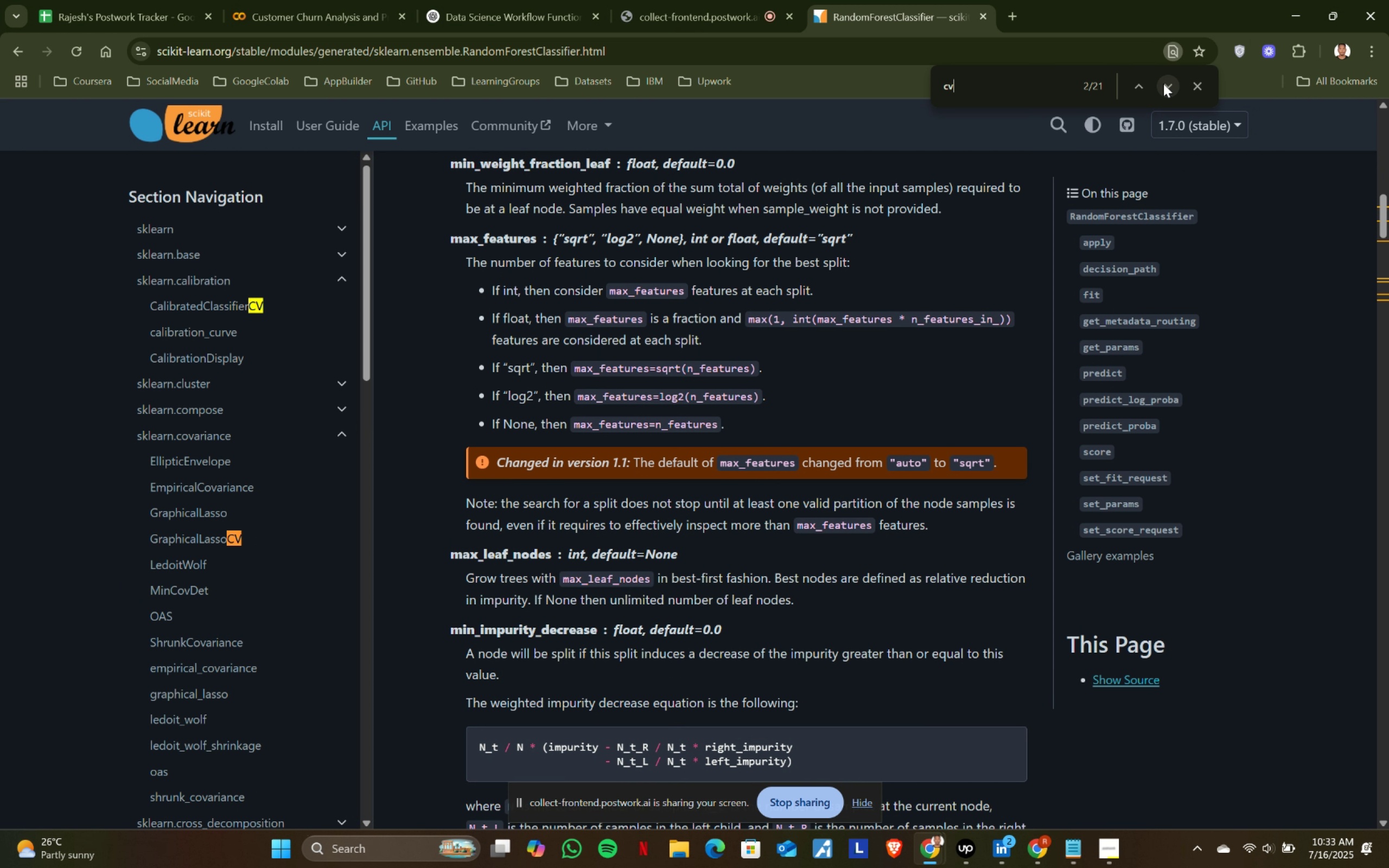 
left_click([1164, 84])
 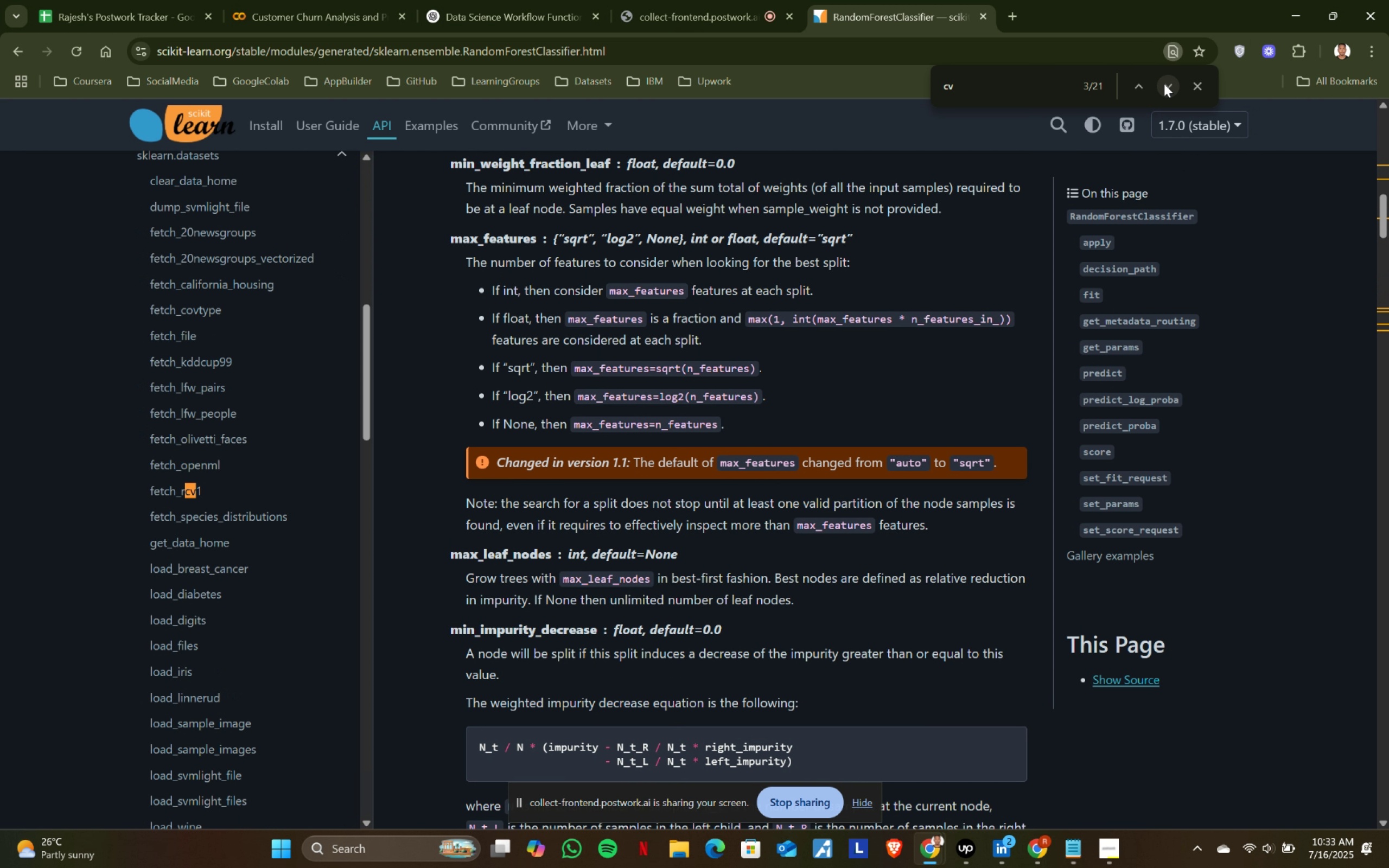 
left_click([1164, 84])
 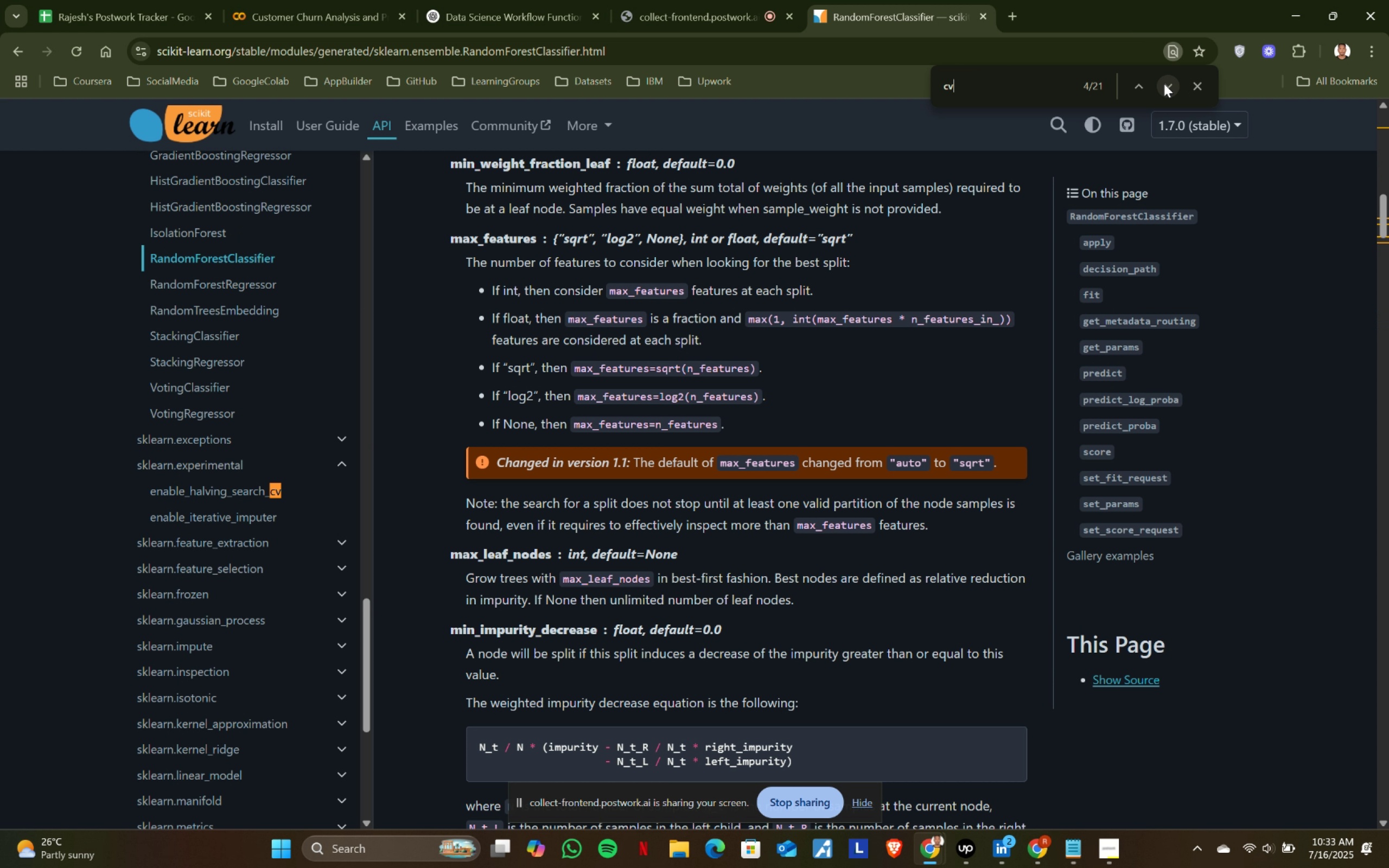 
left_click([1164, 84])
 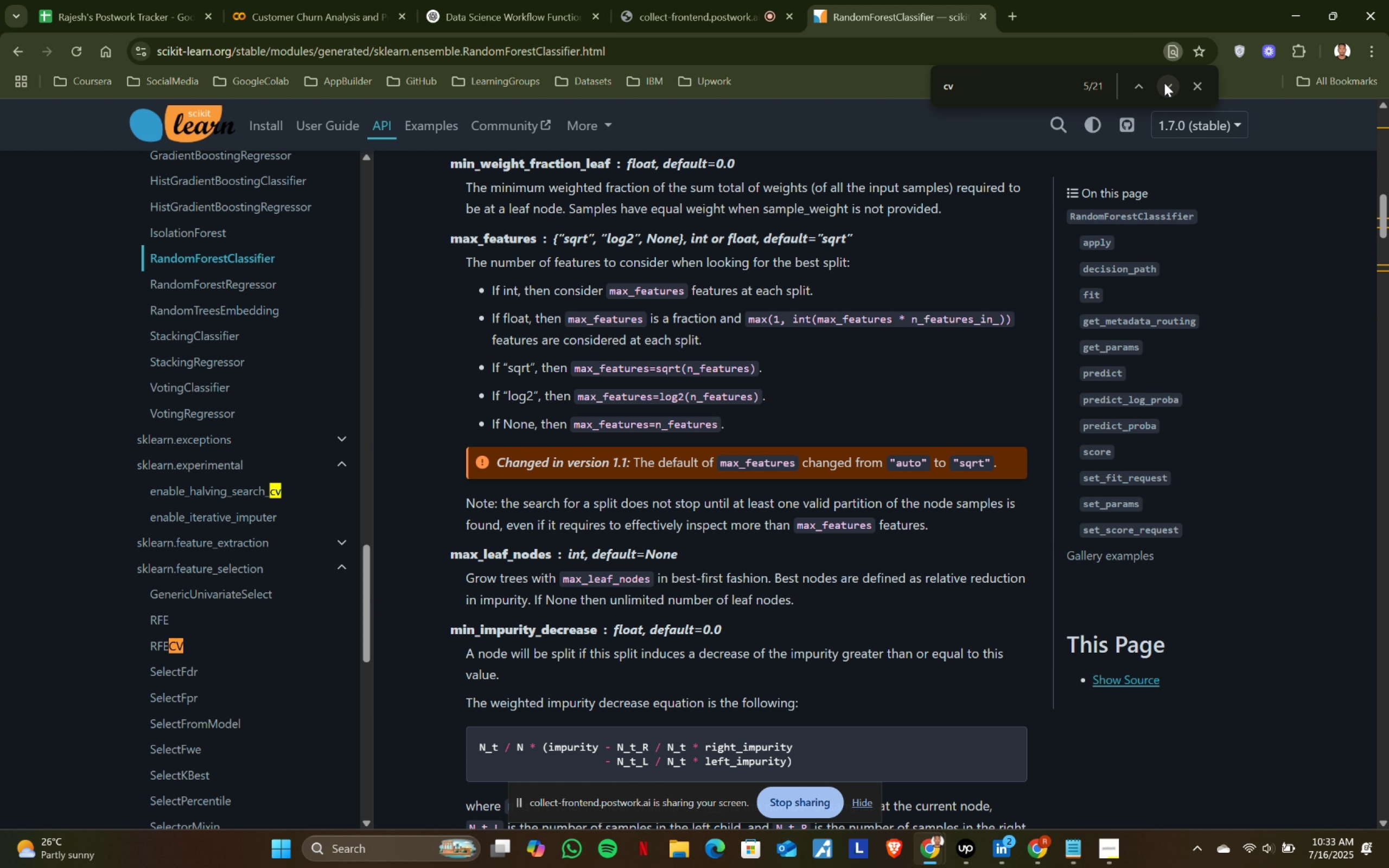 
left_click([1164, 83])
 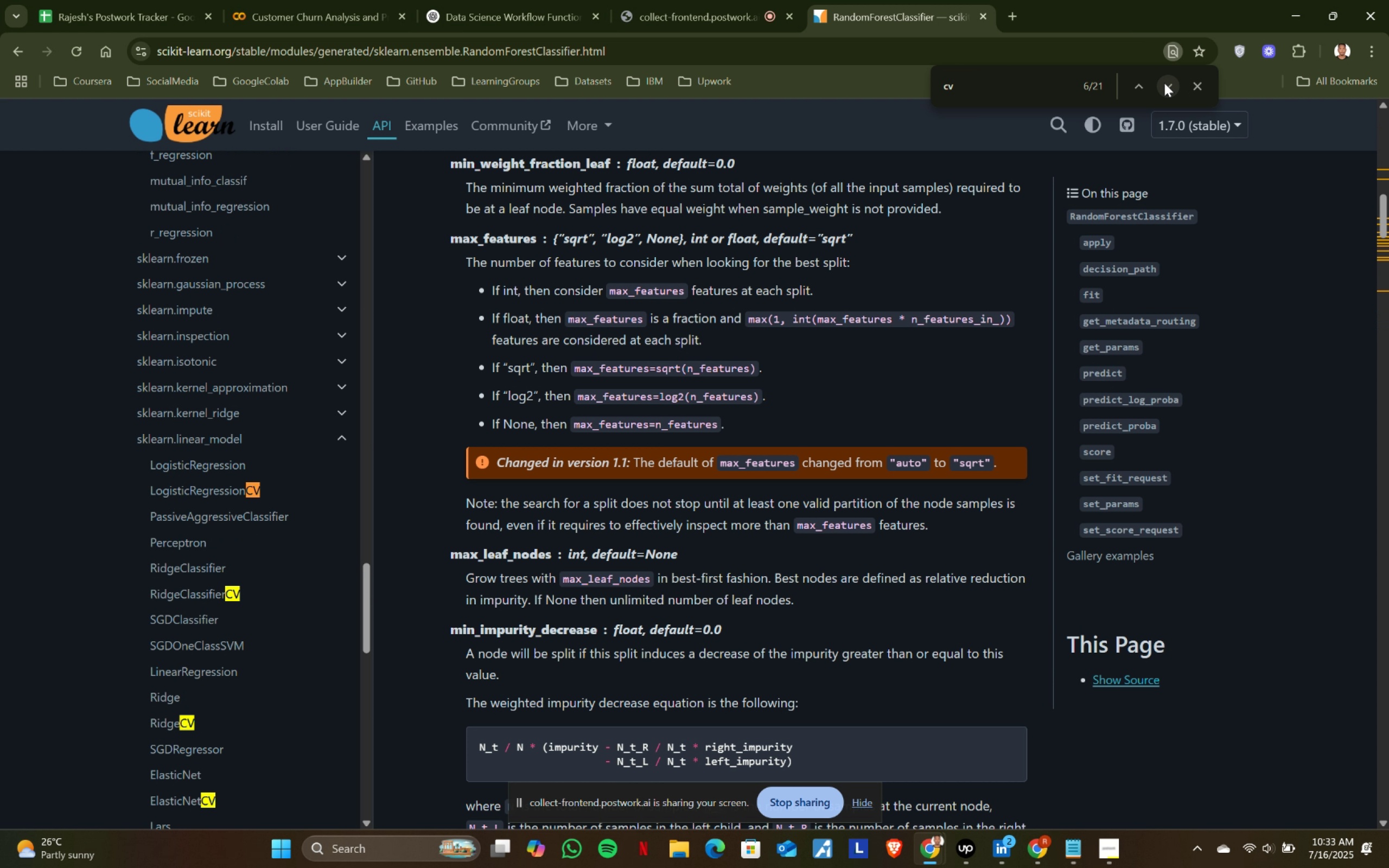 
left_click([1164, 83])
 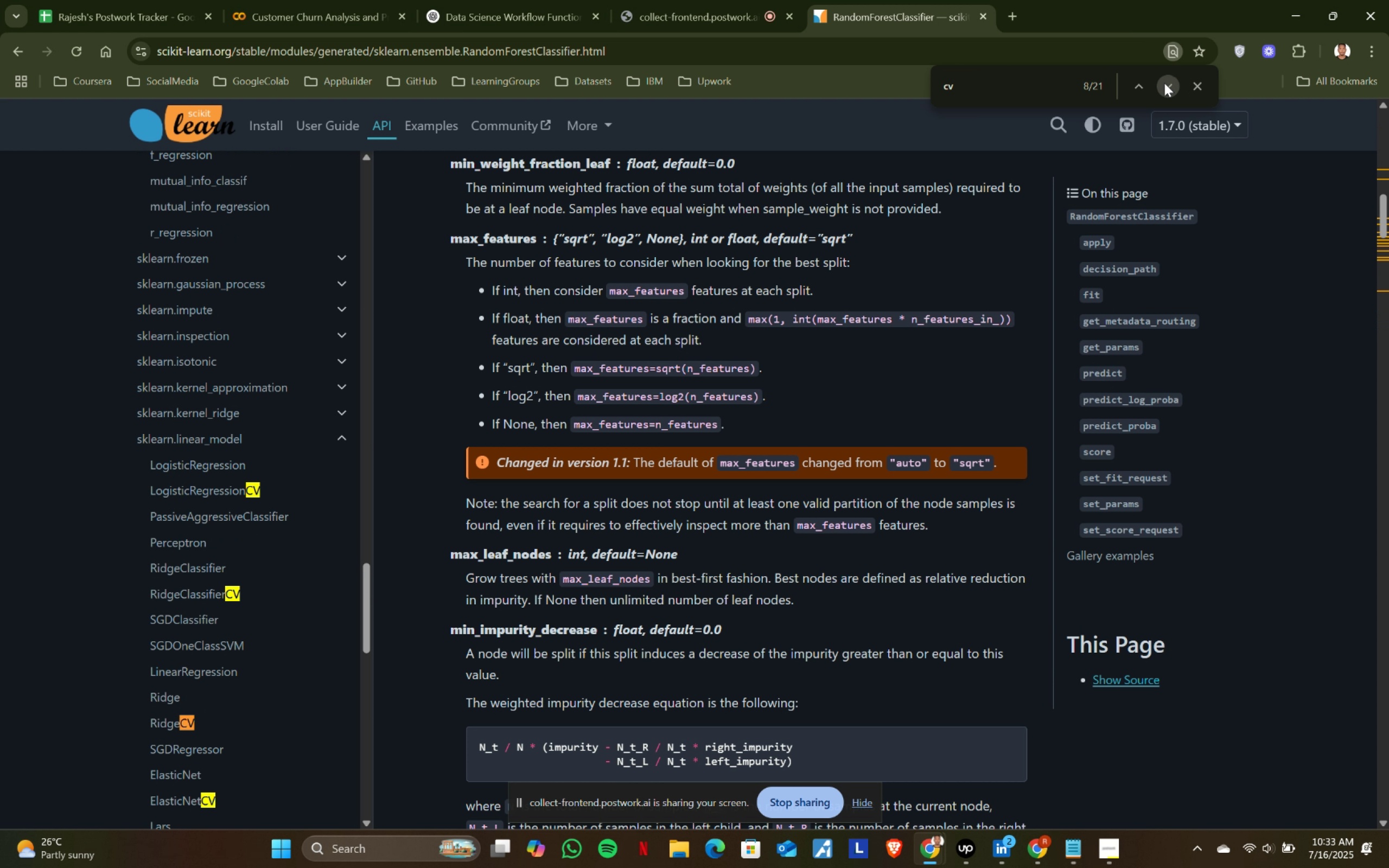 
double_click([1164, 83])
 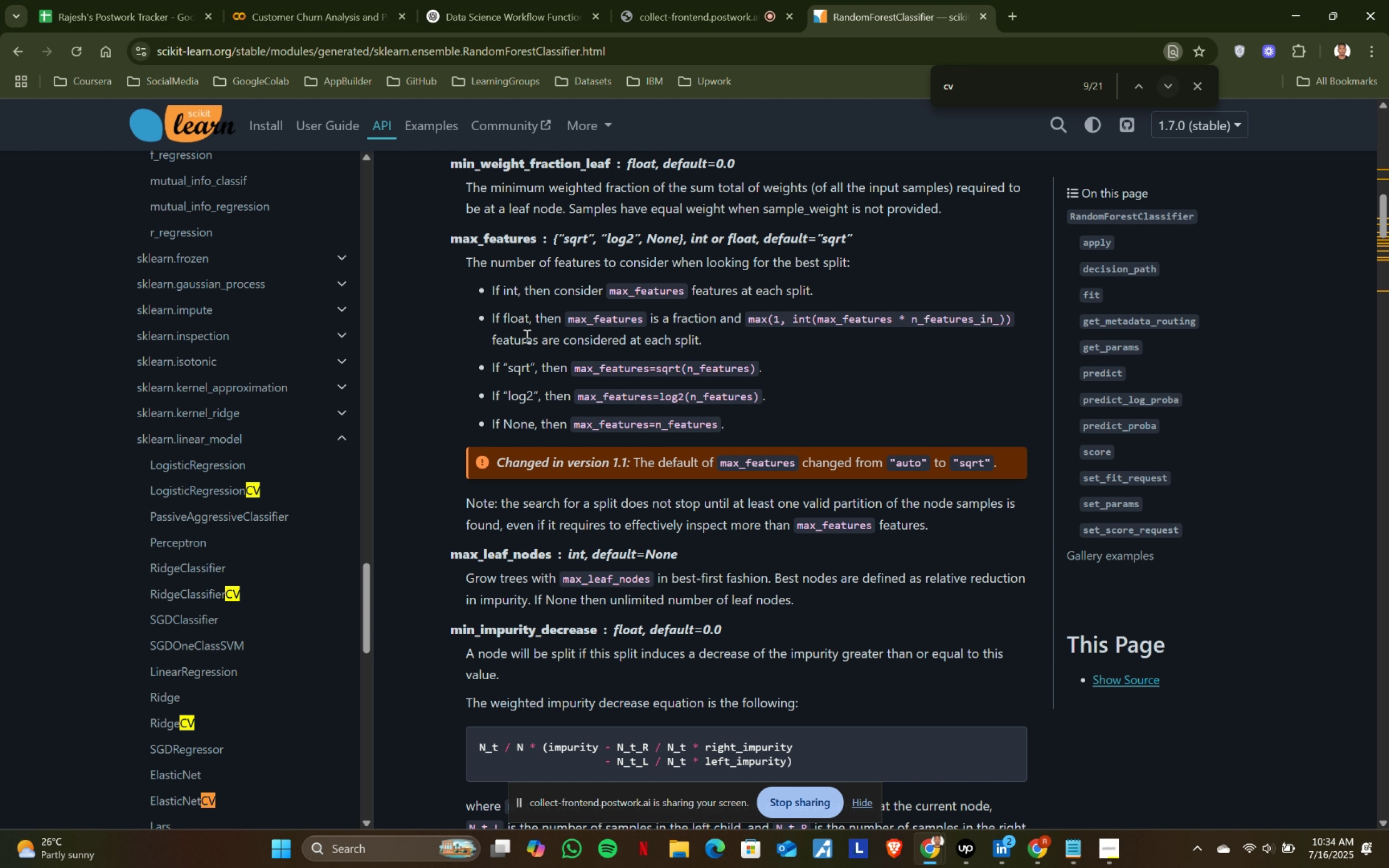 
scroll: coordinate [313, 445], scroll_direction: up, amount: 7.0
 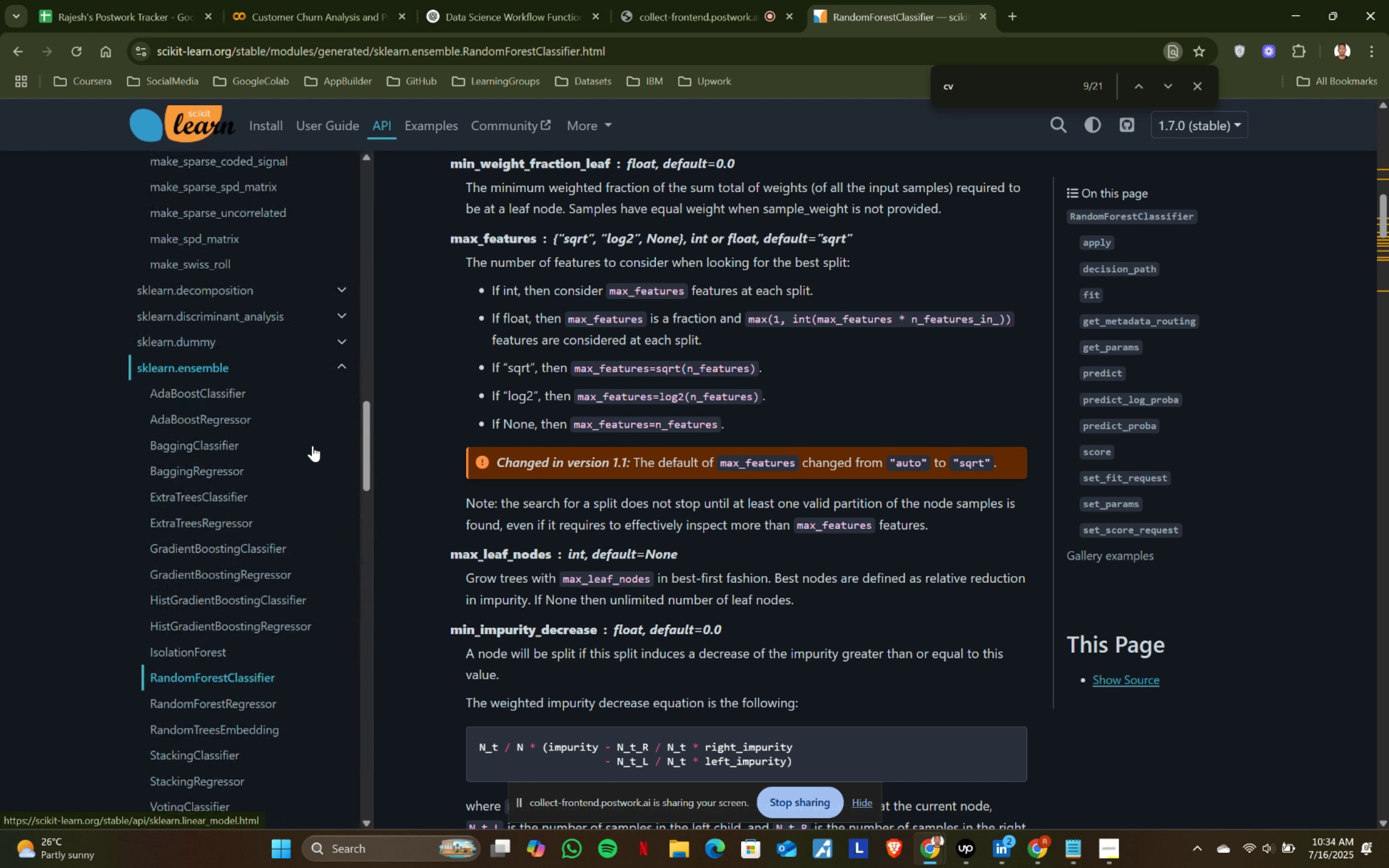 
scroll: coordinate [313, 445], scroll_direction: down, amount: 2.0
 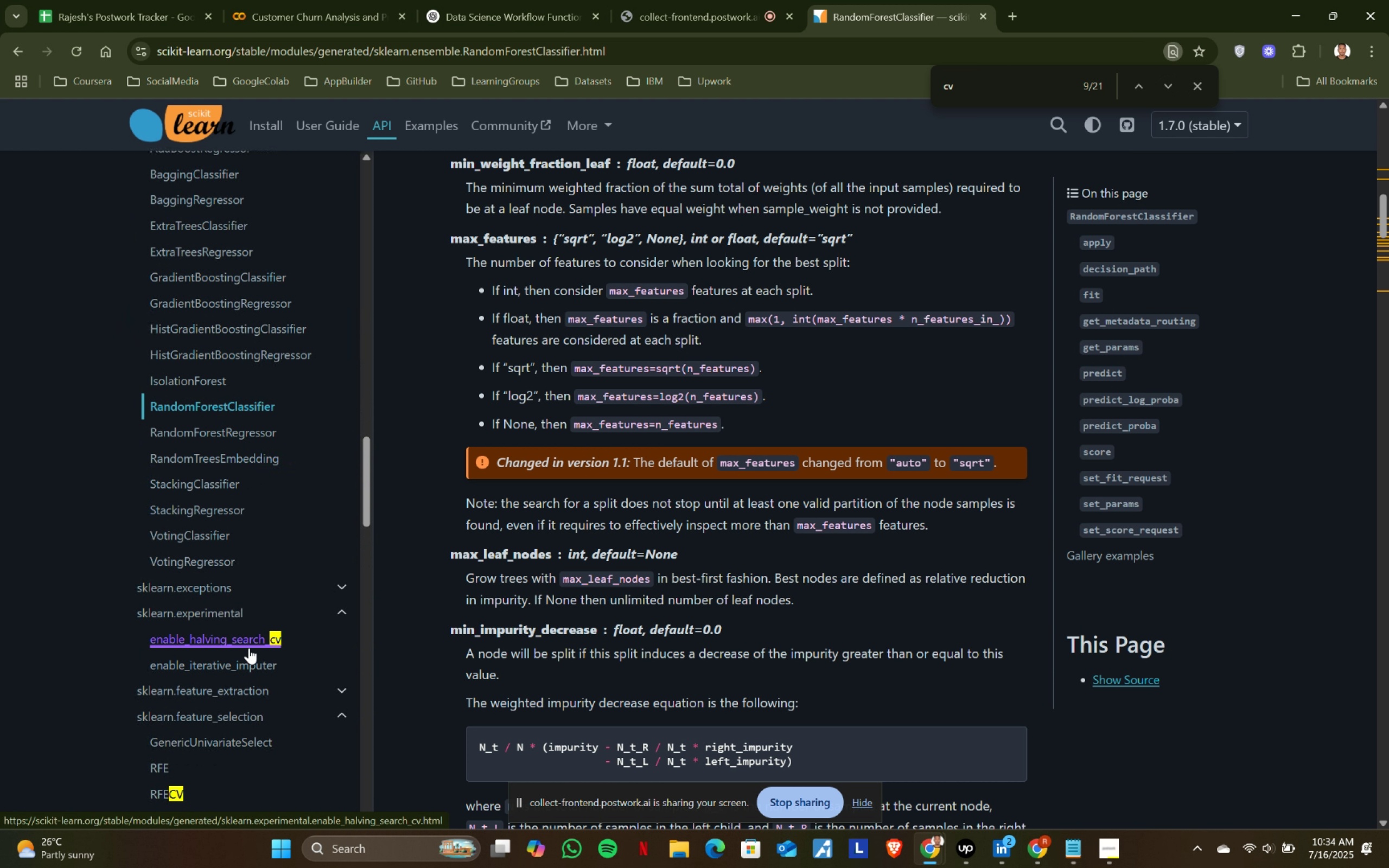 
left_click([232, 641])
 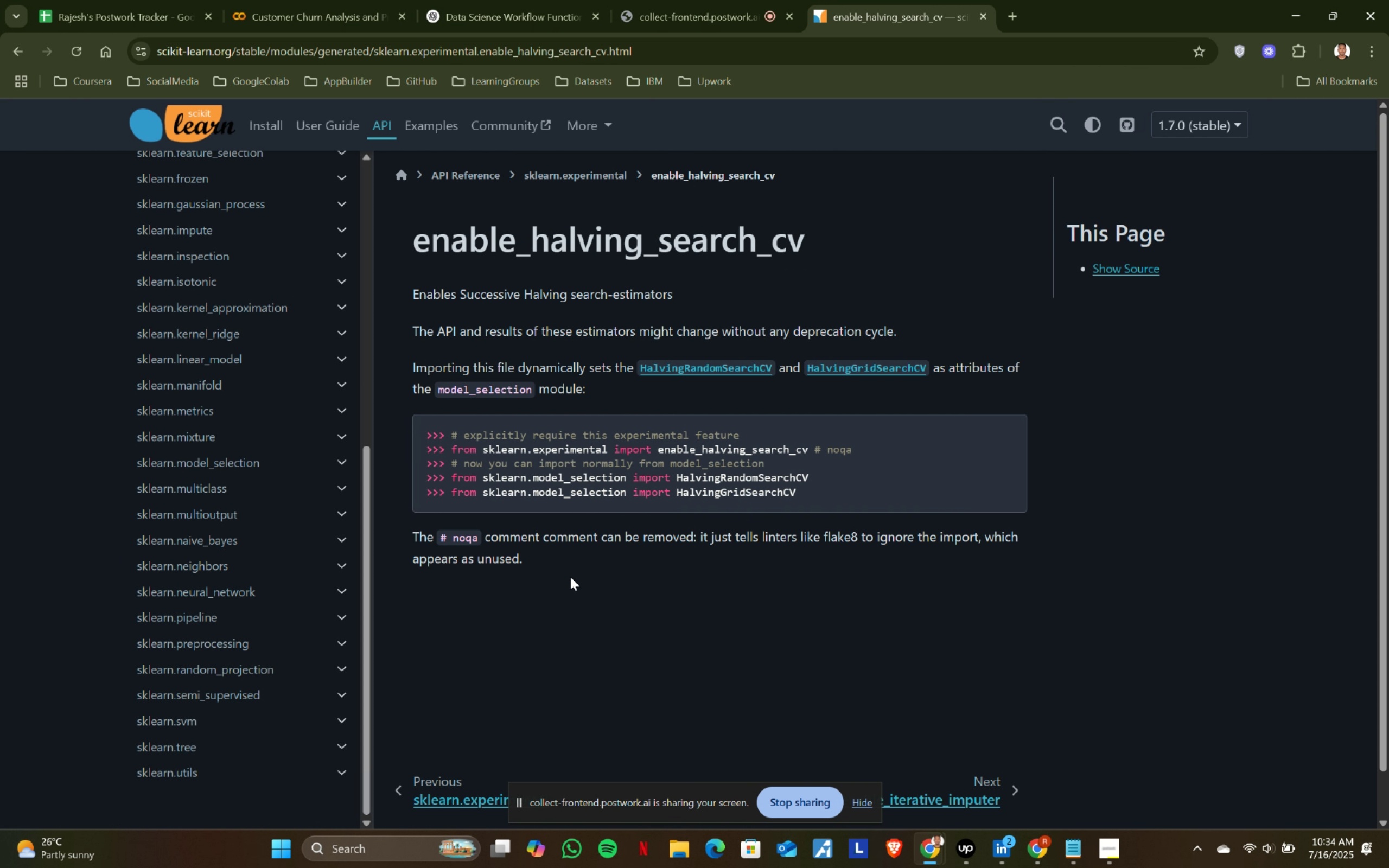 
scroll: coordinate [240, 491], scroll_direction: up, amount: 4.0
 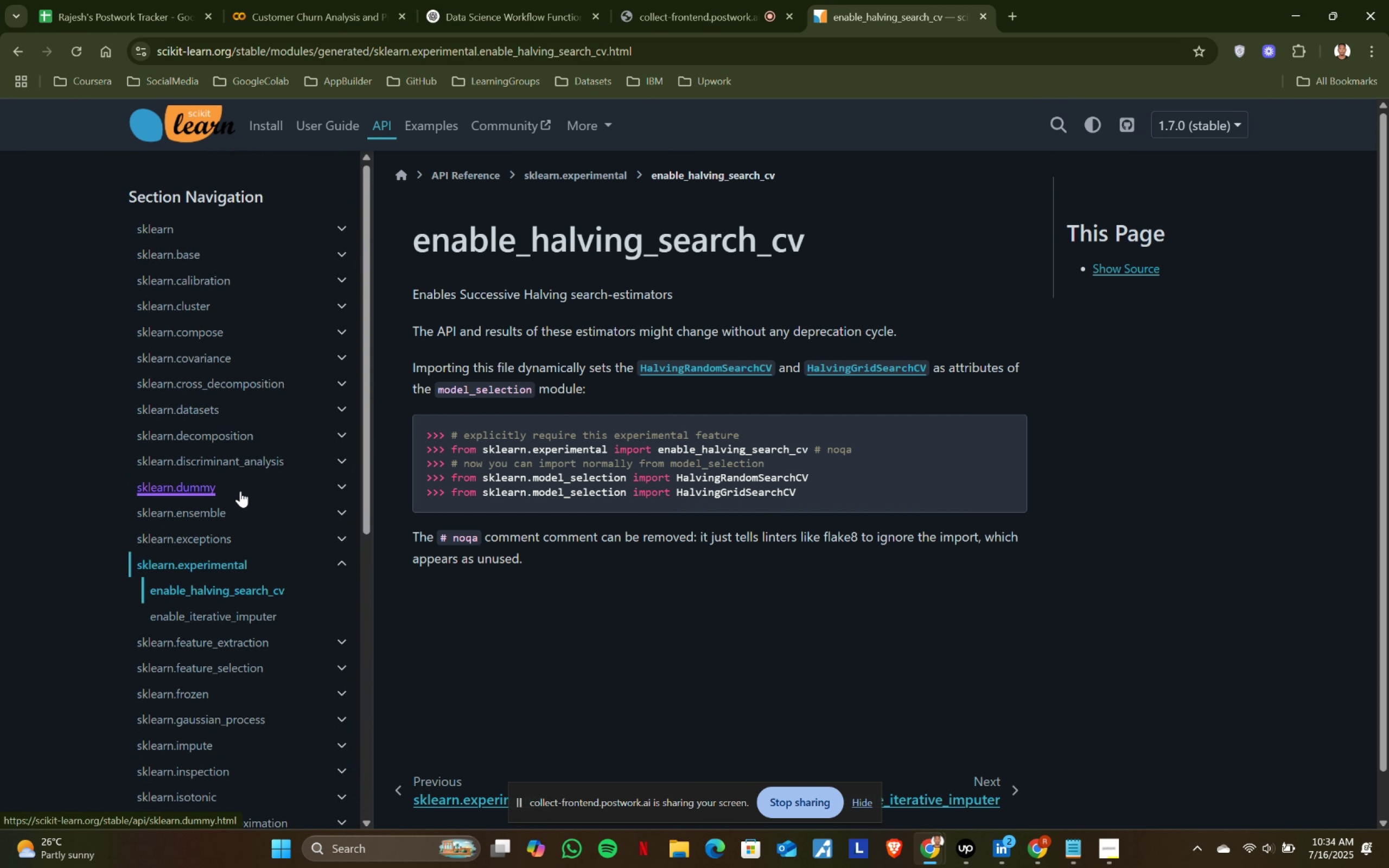 
scroll: coordinate [237, 494], scroll_direction: down, amount: 9.0
 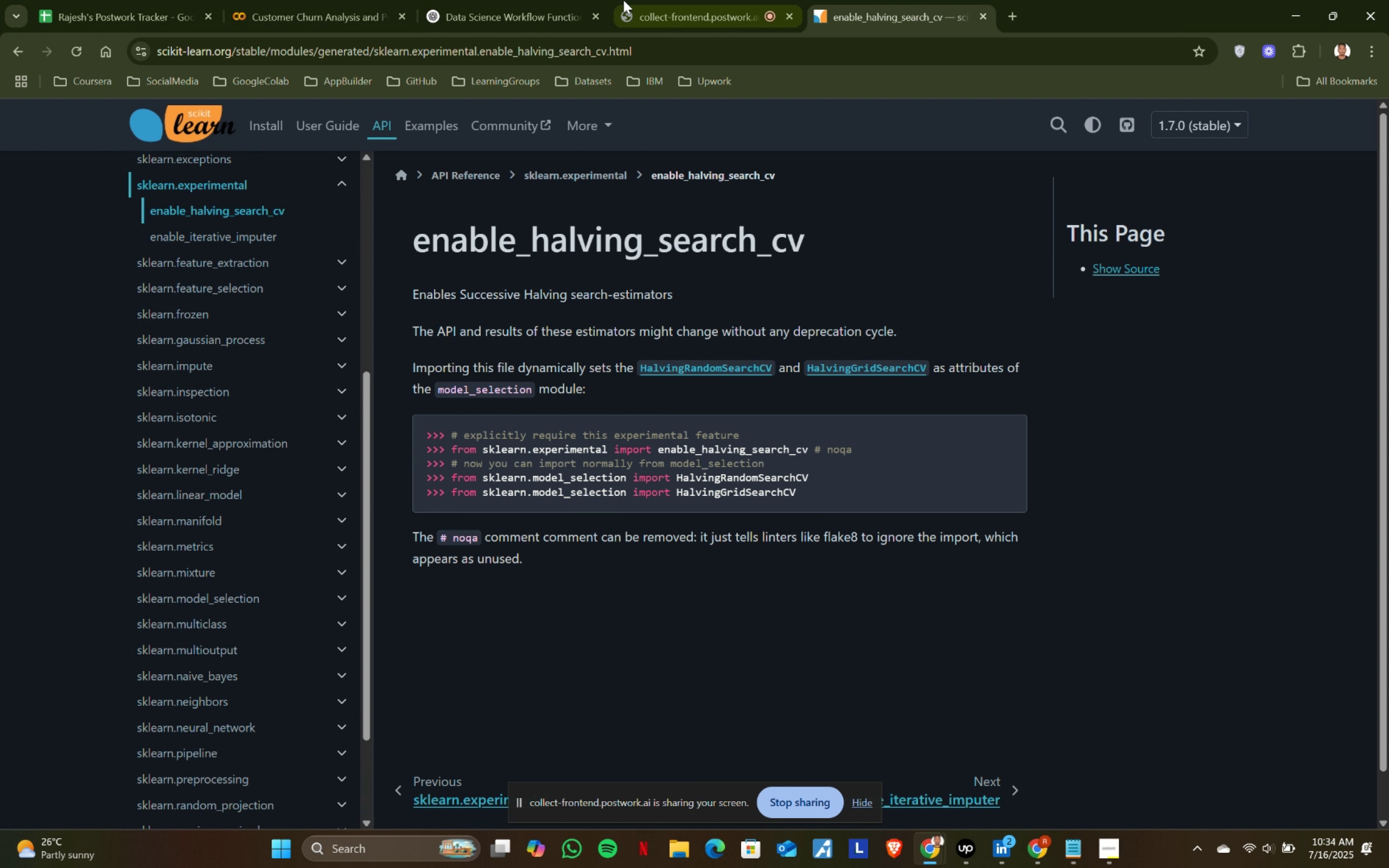 
left_click([291, 0])
 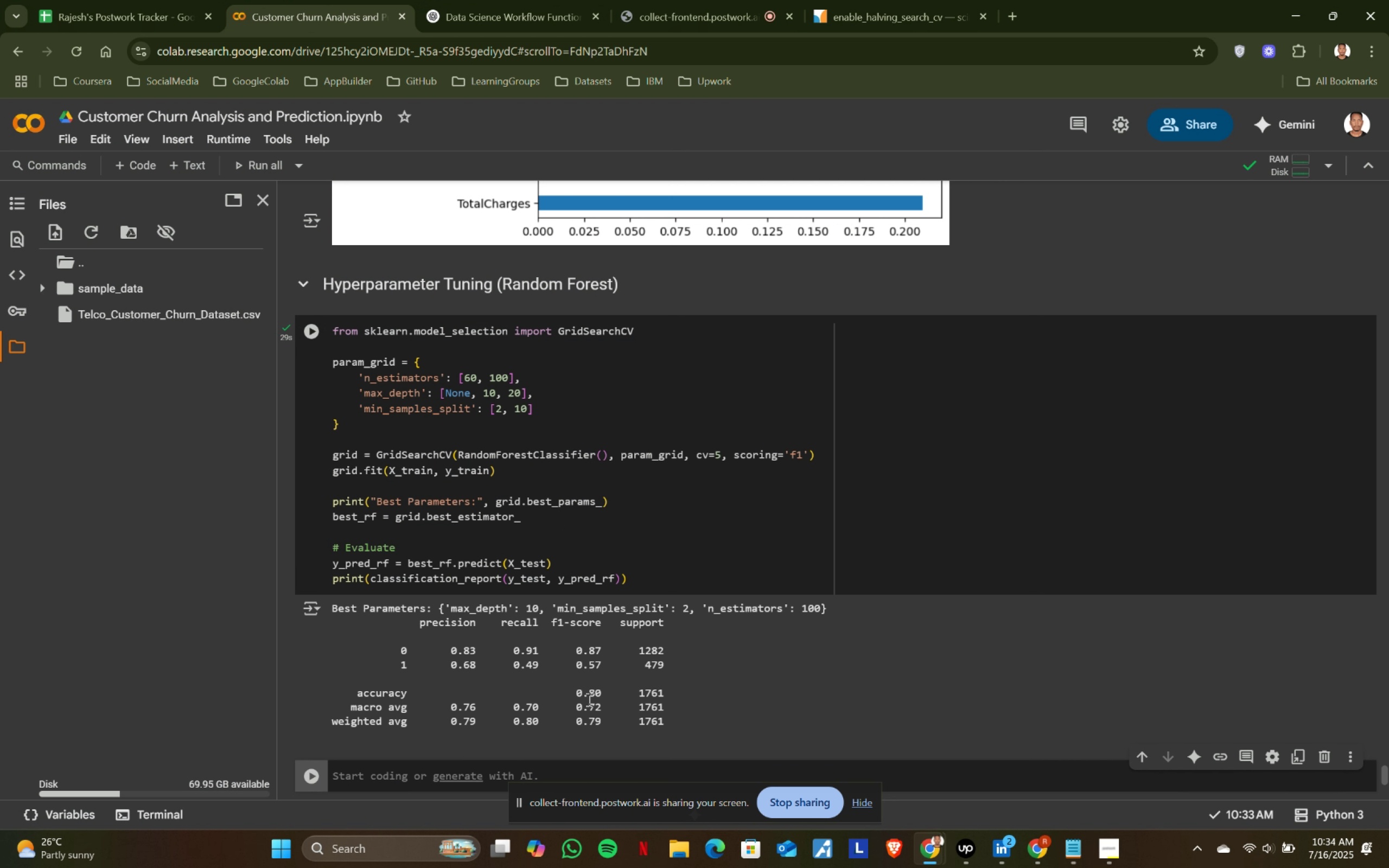 
left_click_drag(start_coordinate=[590, 692], to_coordinate=[609, 690])
 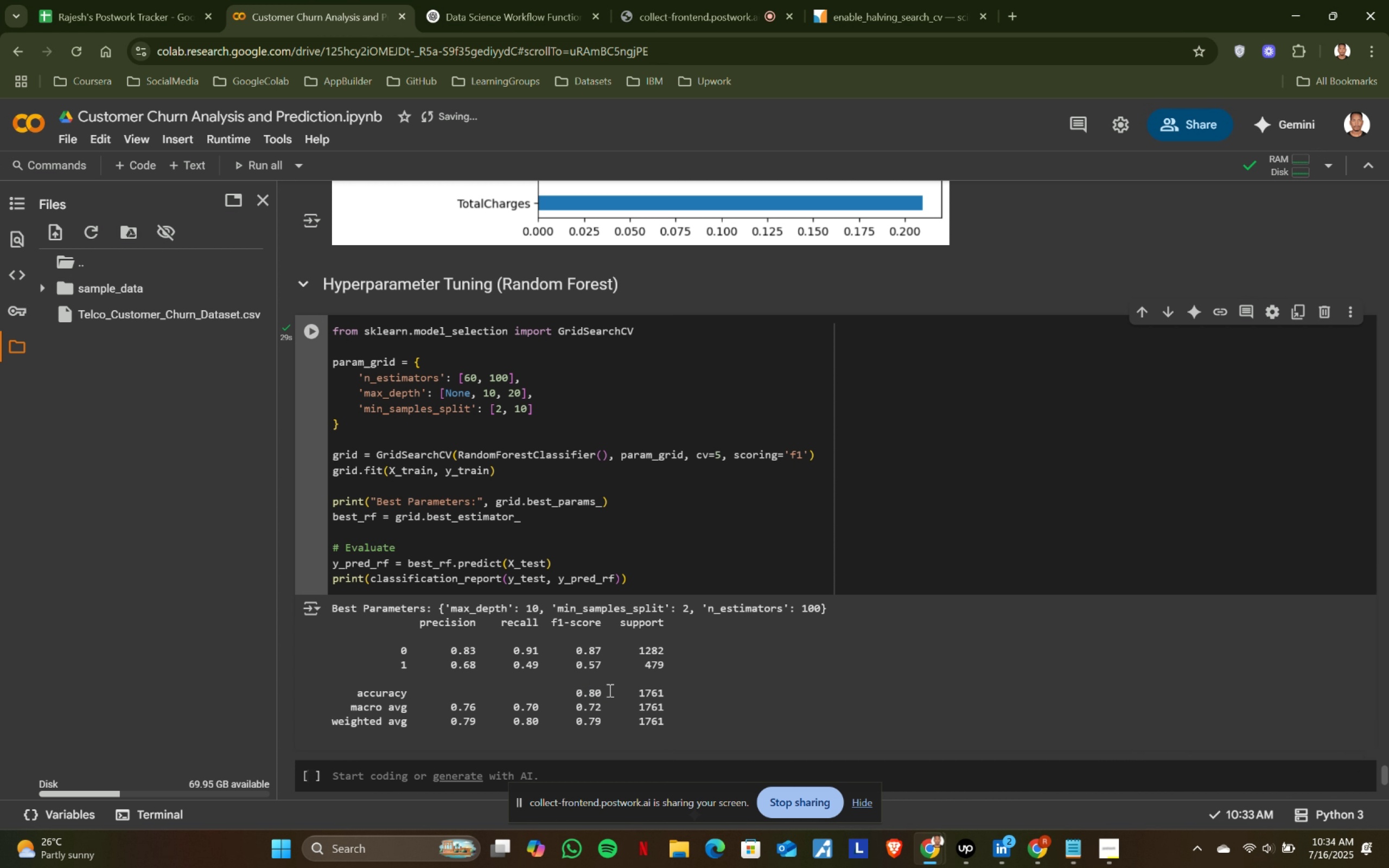 
left_click([609, 690])
 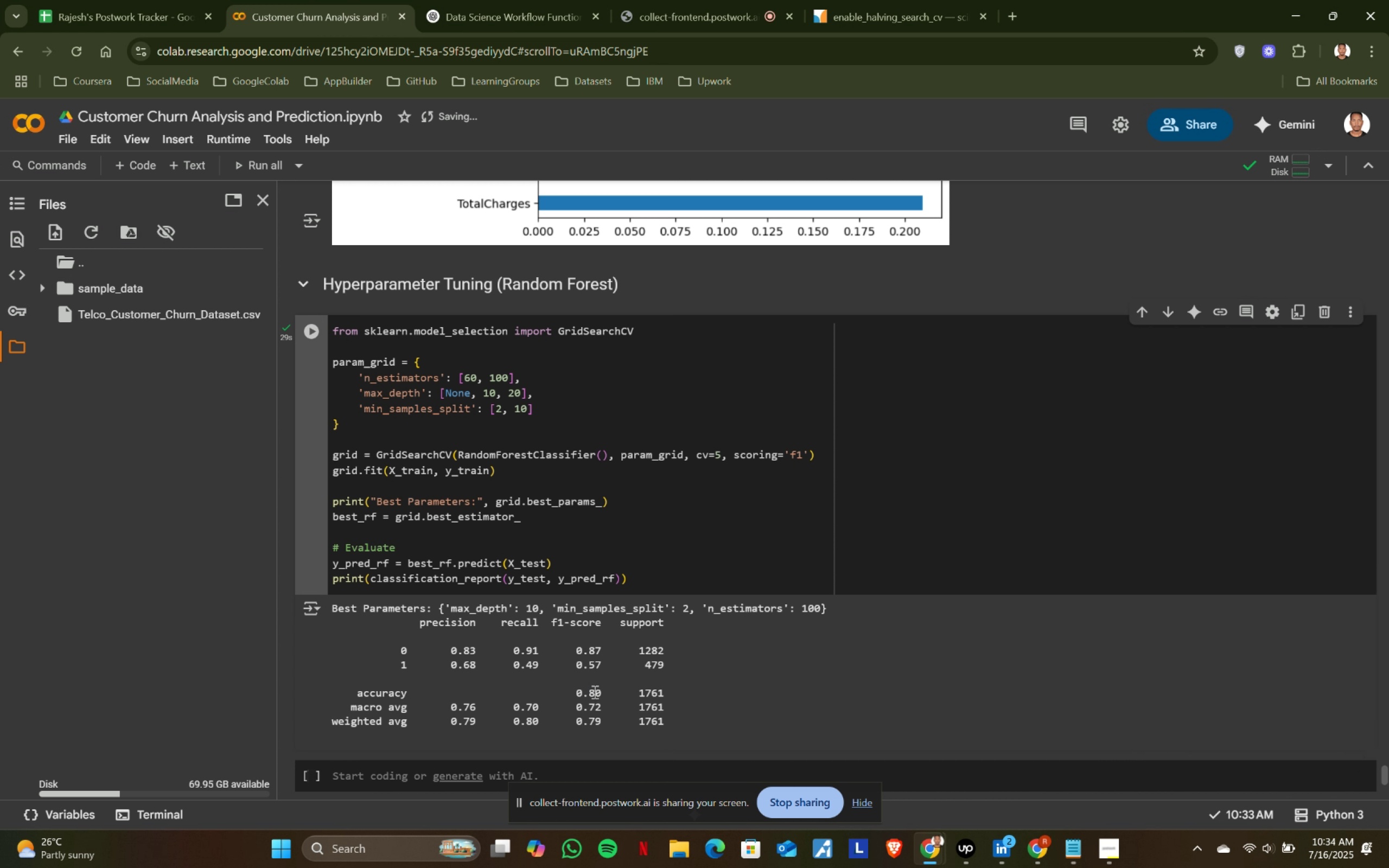 
left_click_drag(start_coordinate=[588, 691], to_coordinate=[613, 690])
 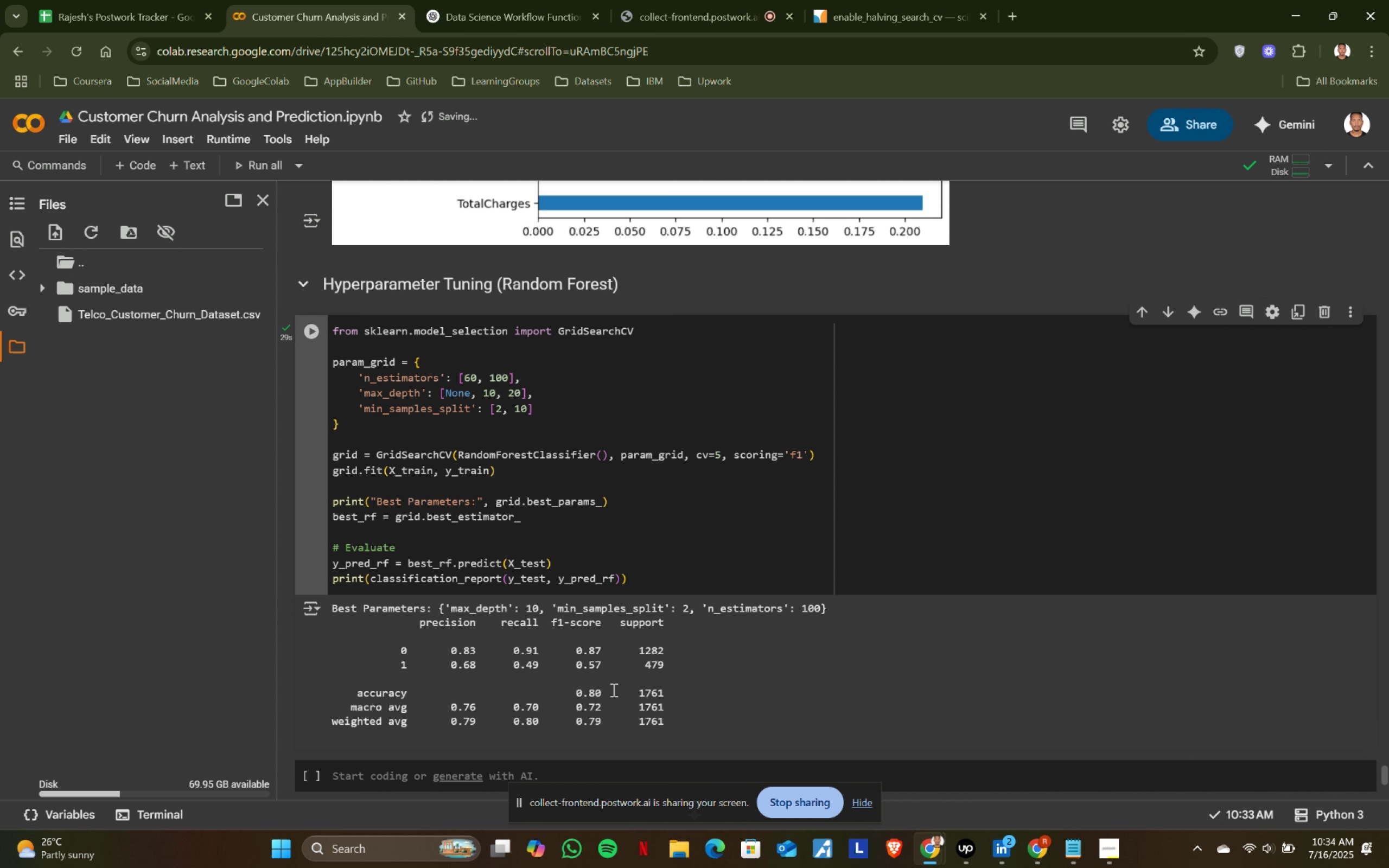 
double_click([613, 690])
 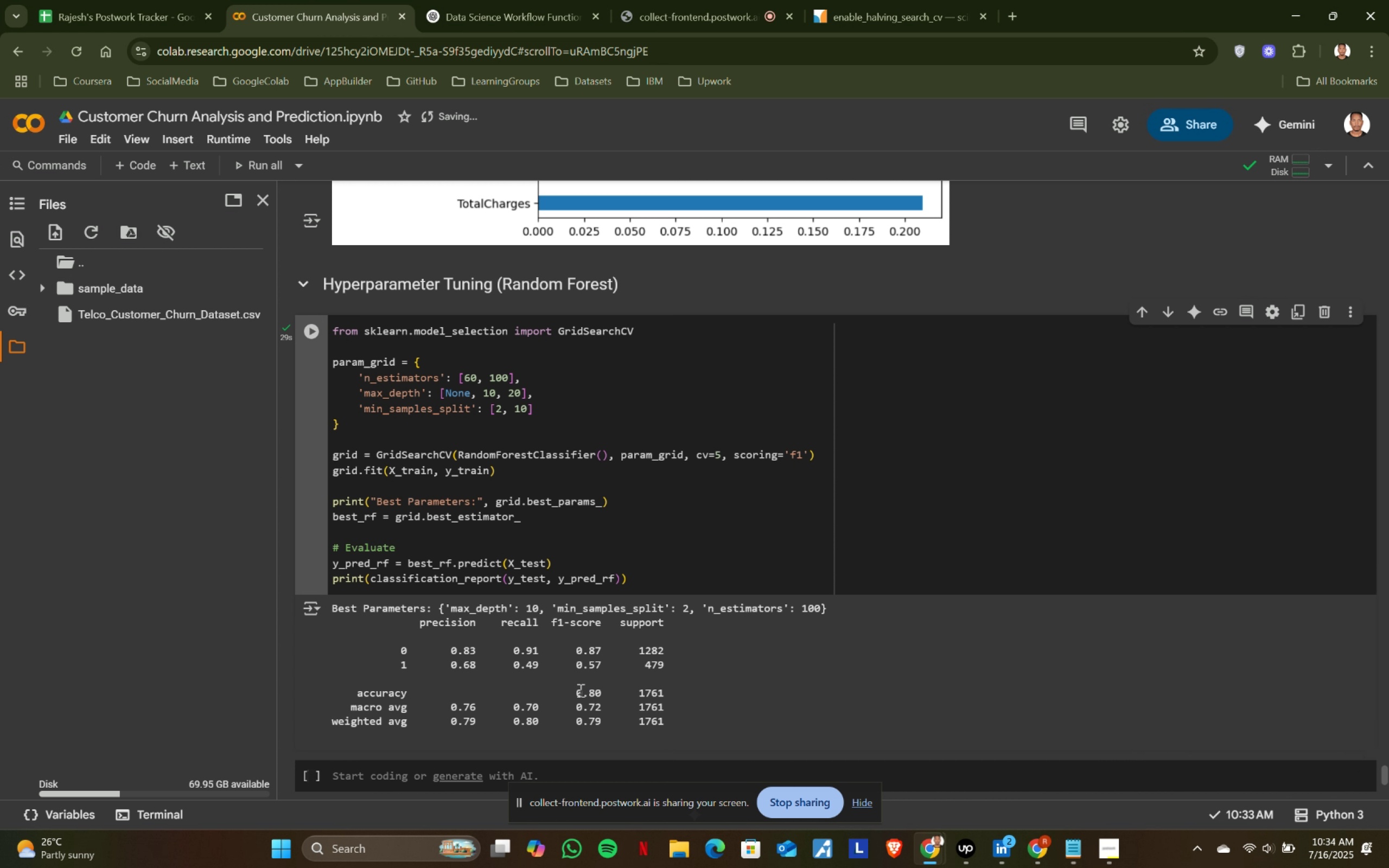 
left_click_drag(start_coordinate=[579, 690], to_coordinate=[629, 690])
 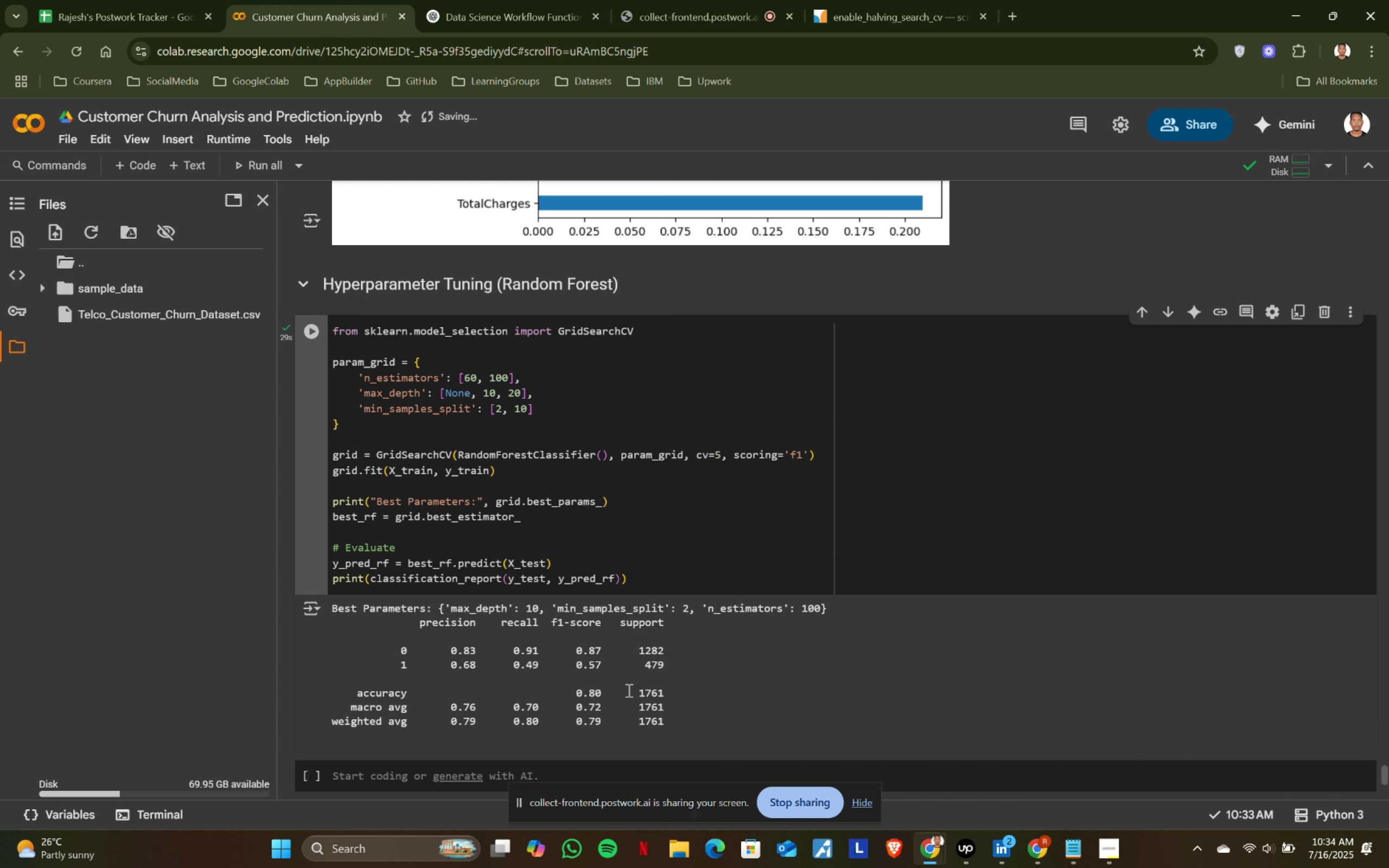 
left_click([629, 690])
 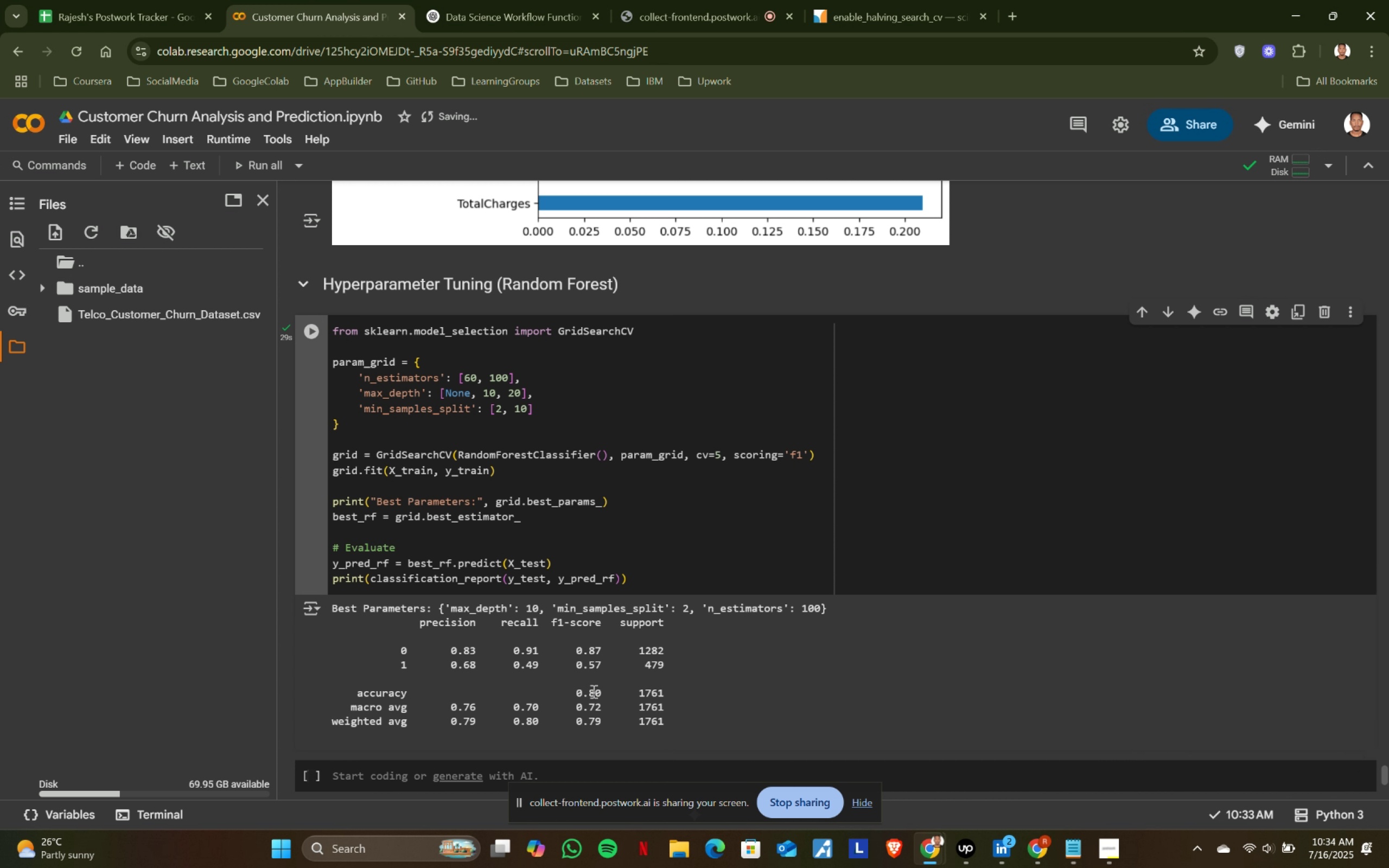 
left_click_drag(start_coordinate=[588, 691], to_coordinate=[610, 691])
 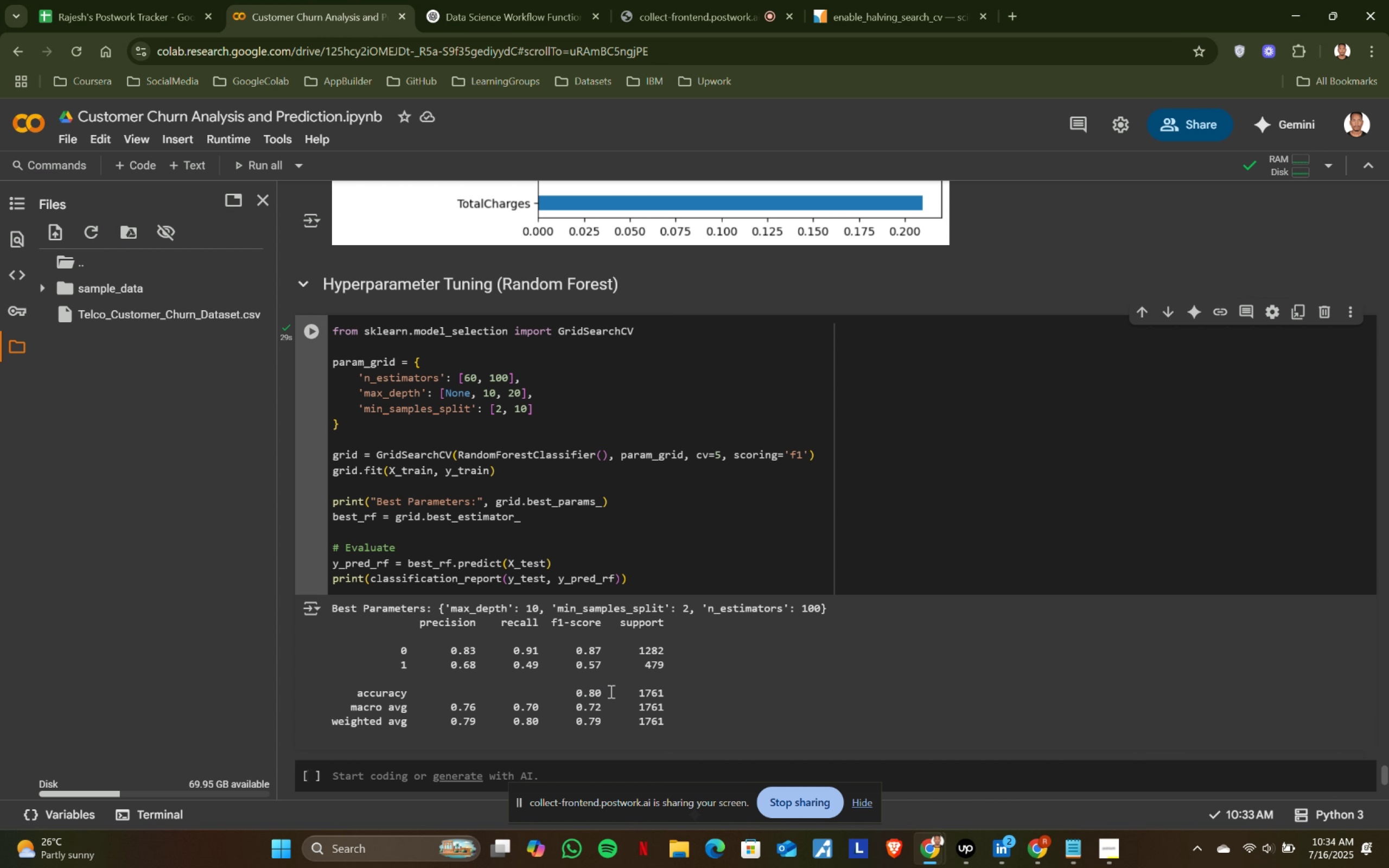 
double_click([610, 691])
 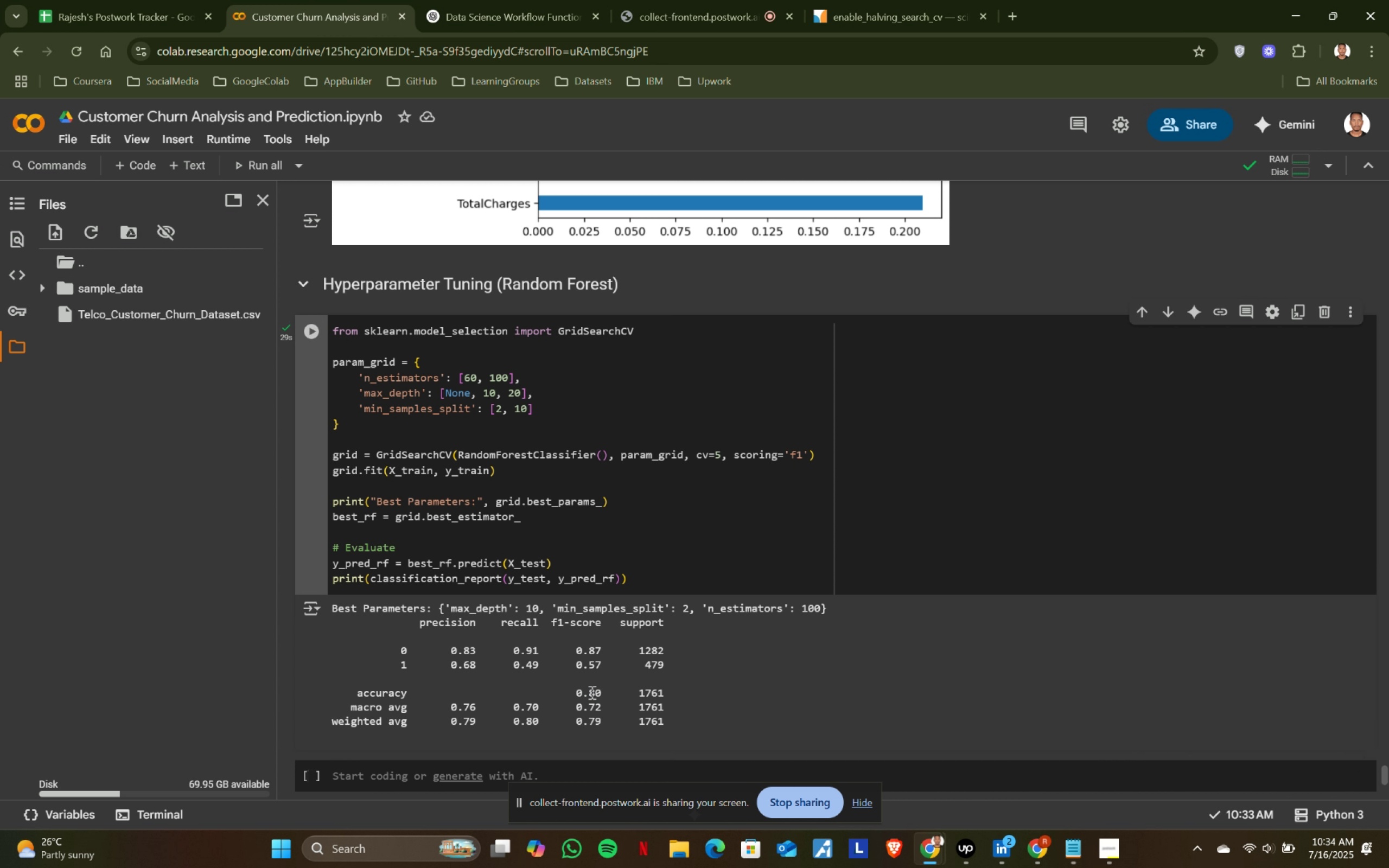 
left_click_drag(start_coordinate=[590, 692], to_coordinate=[606, 692])
 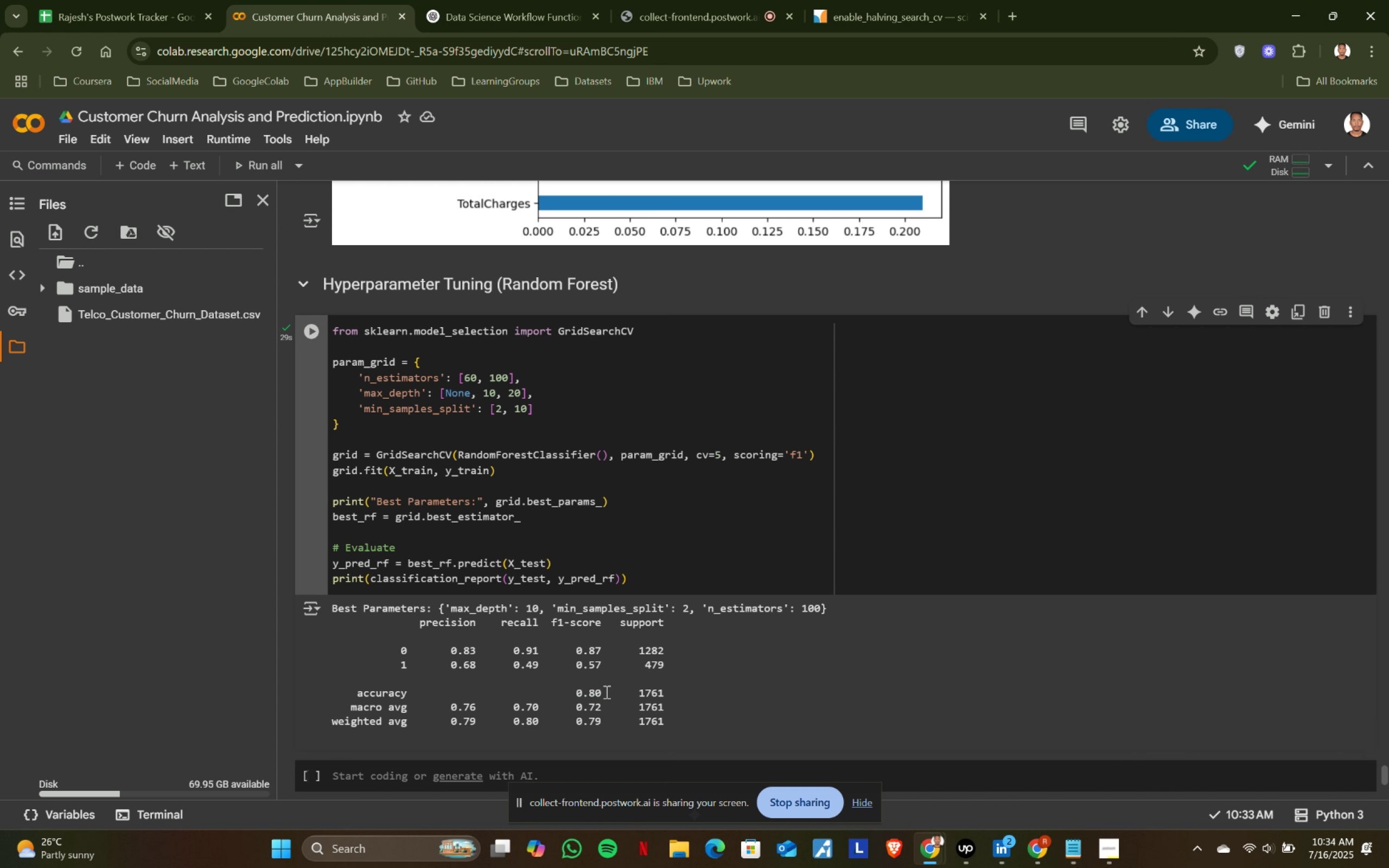 
double_click([606, 692])
 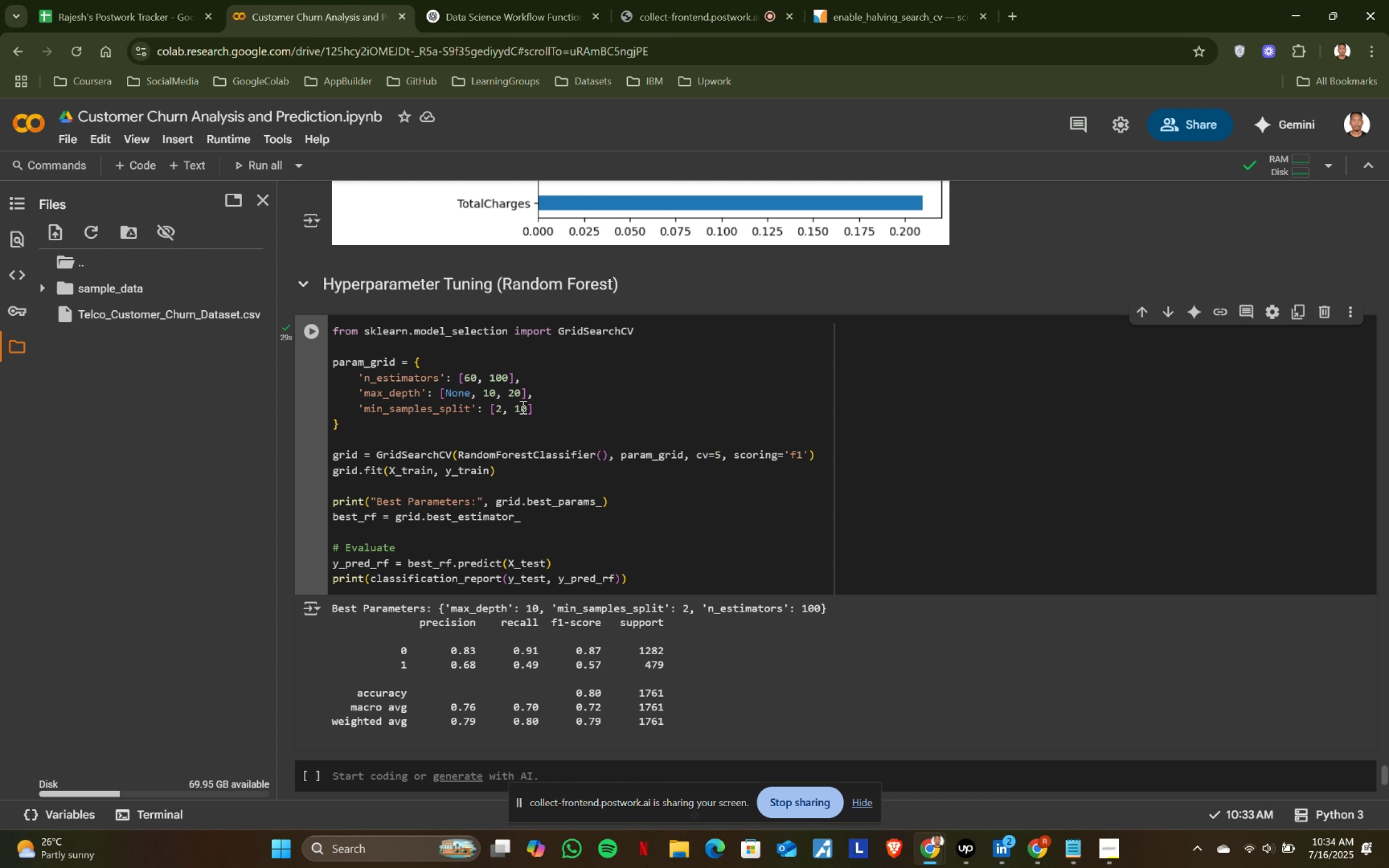 
left_click([525, 406])
 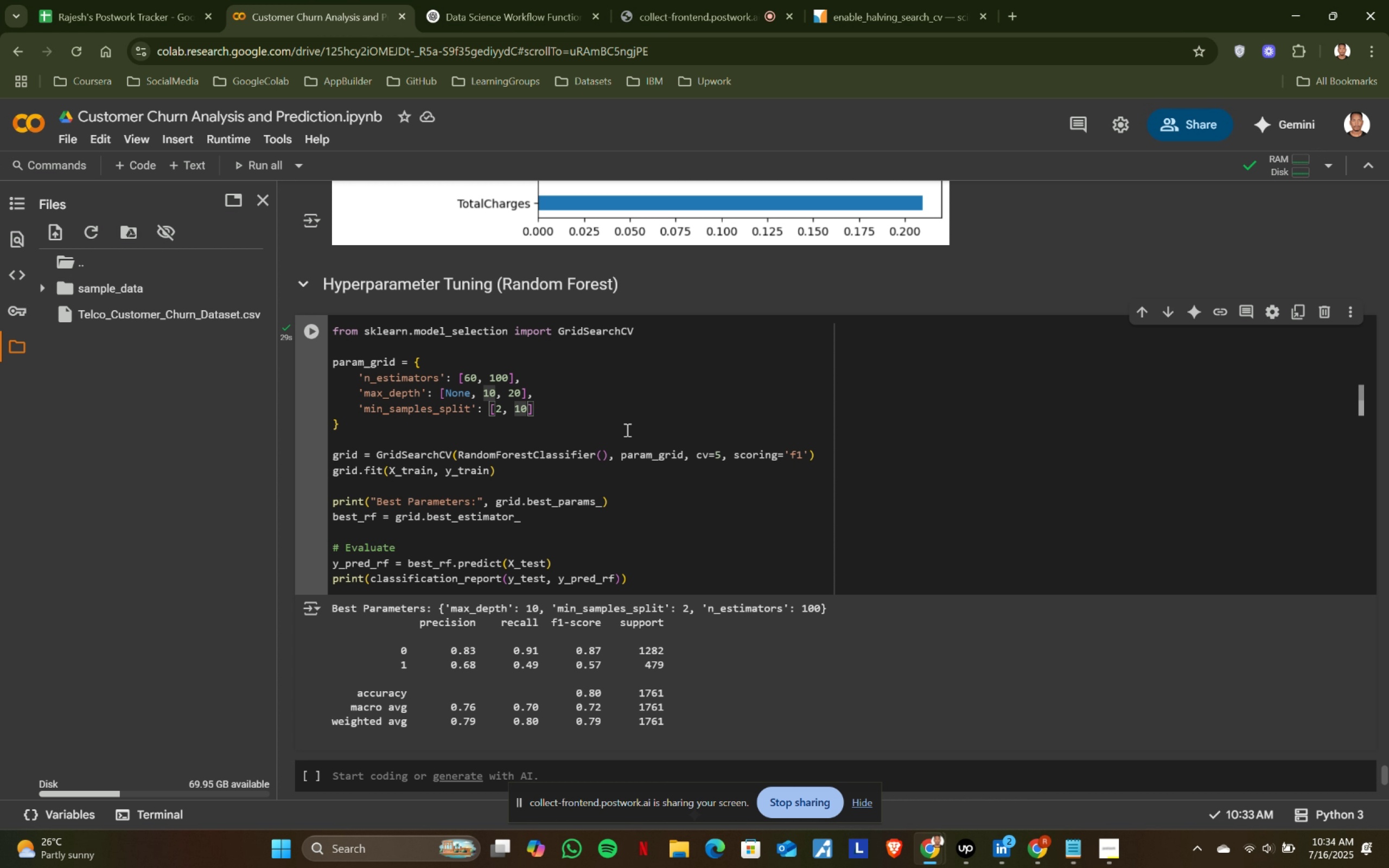 
key(Backspace)
 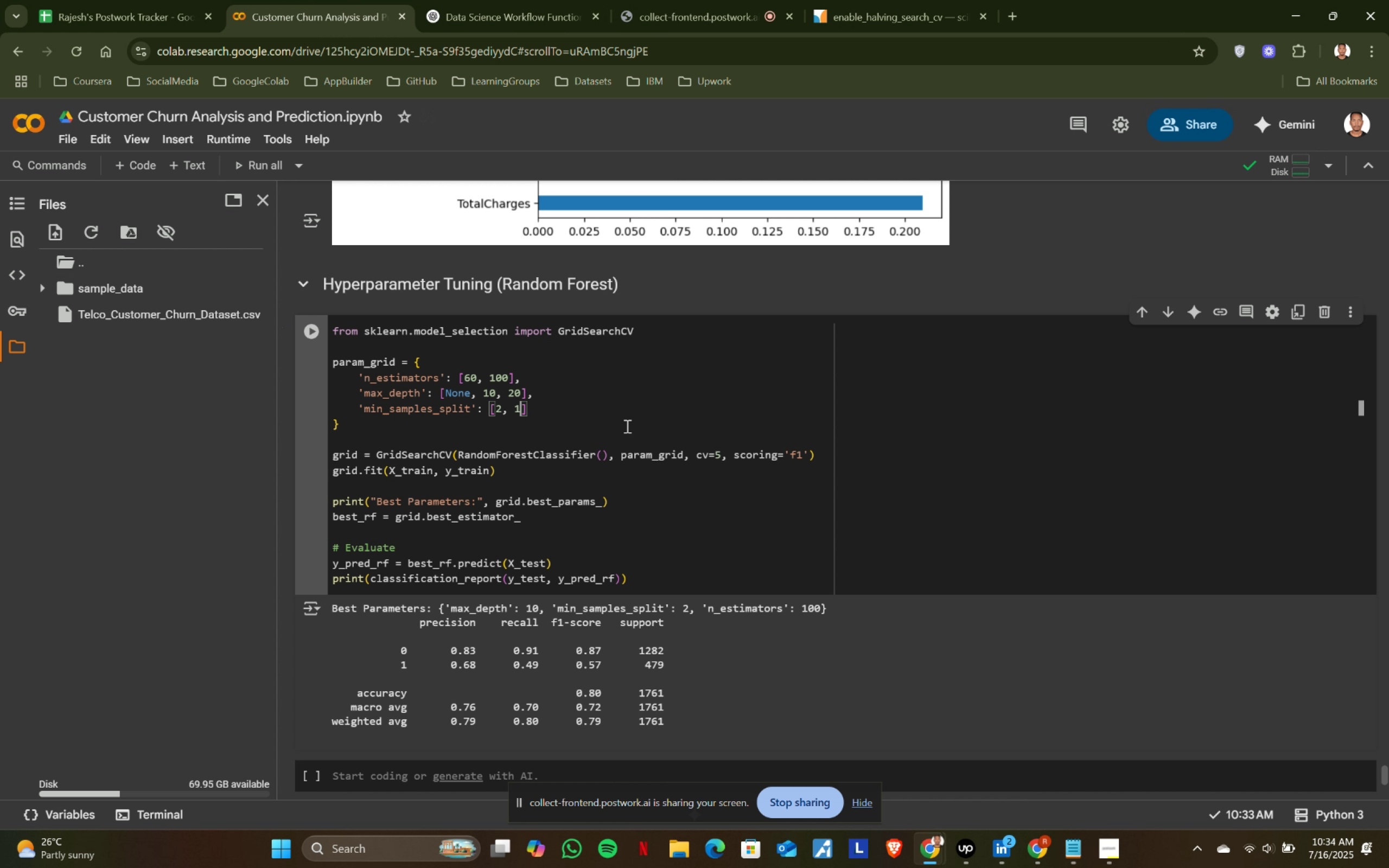 
key(Backspace)
 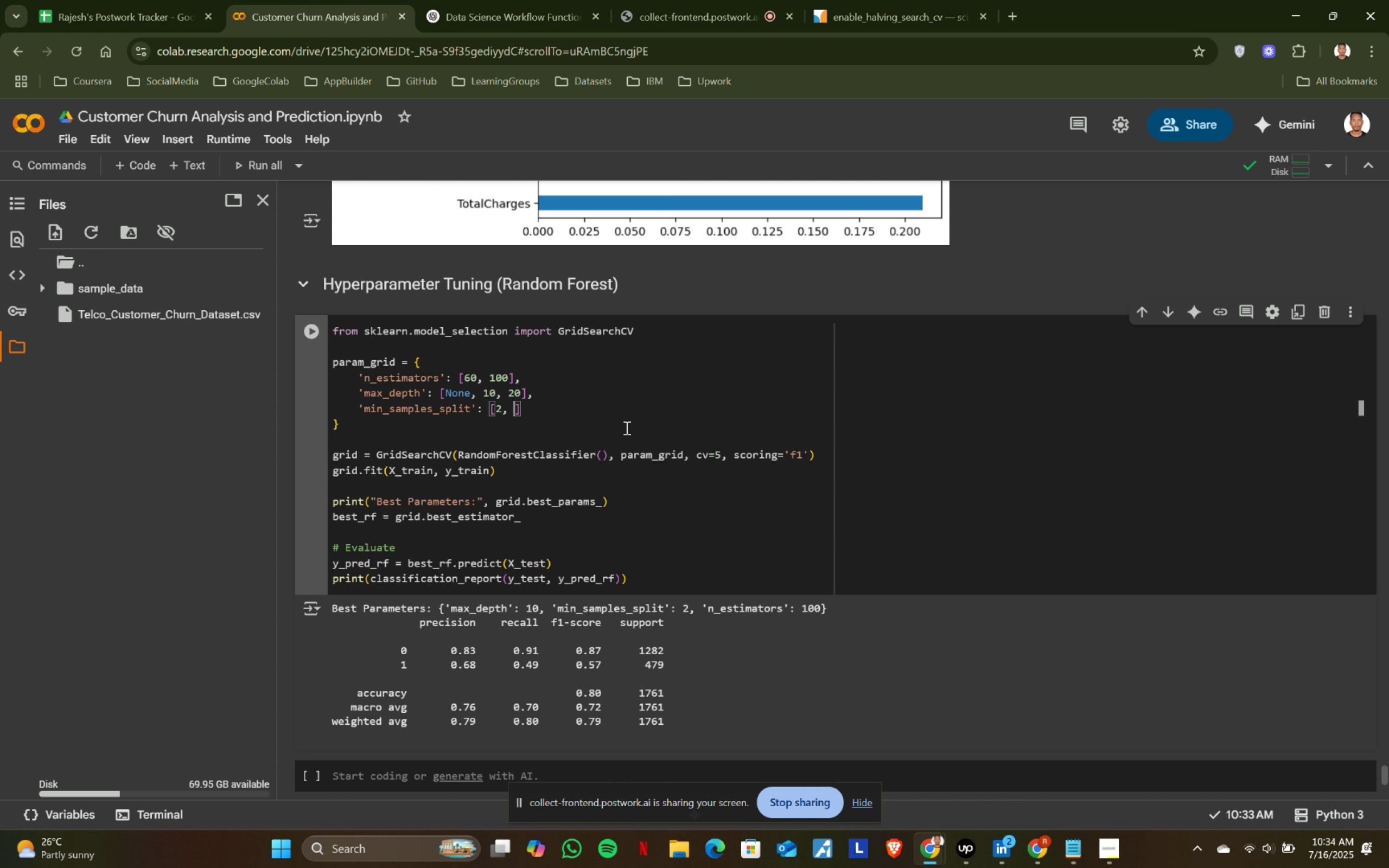 
key(8)
 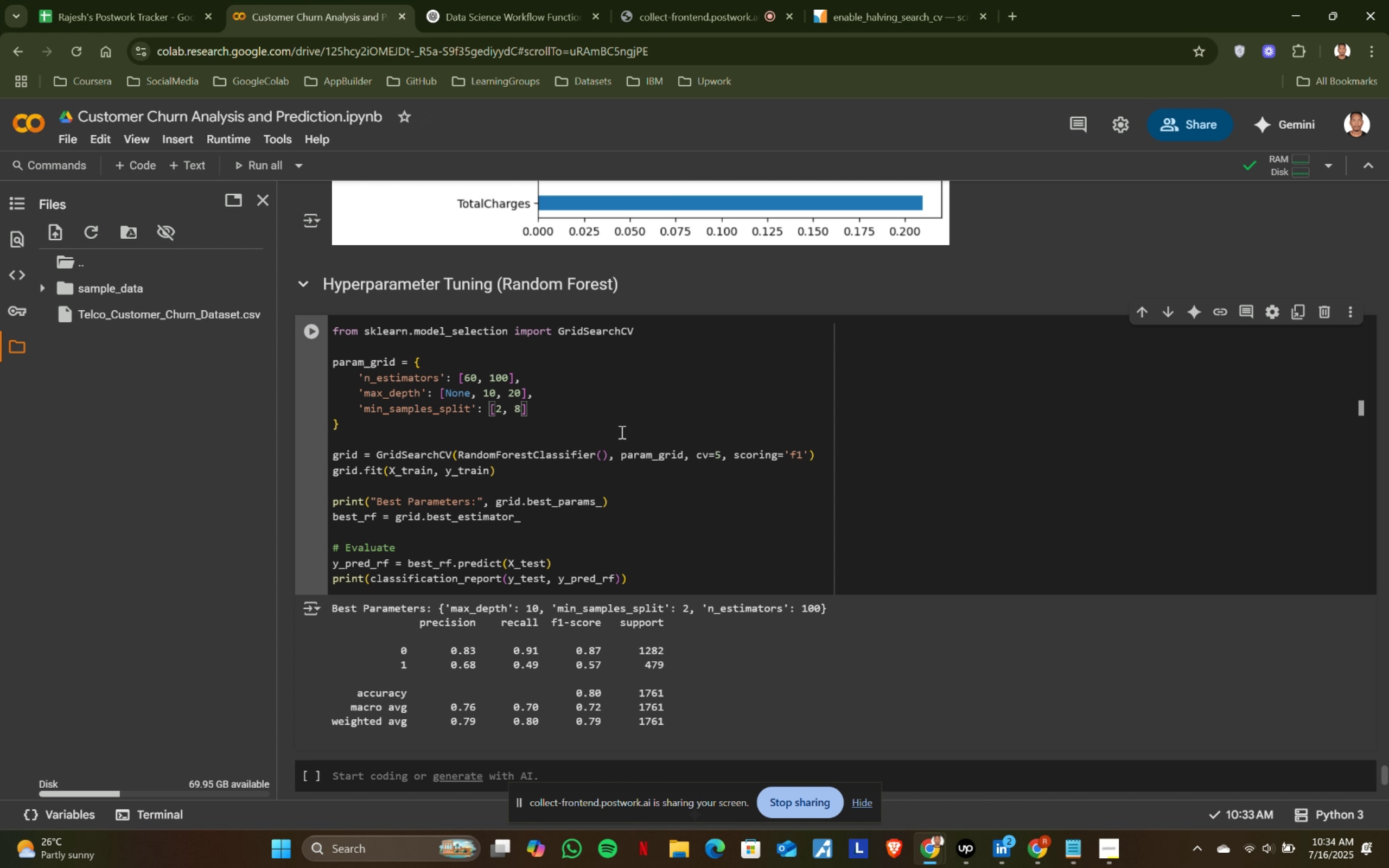 
key(Shift+ShiftRight)
 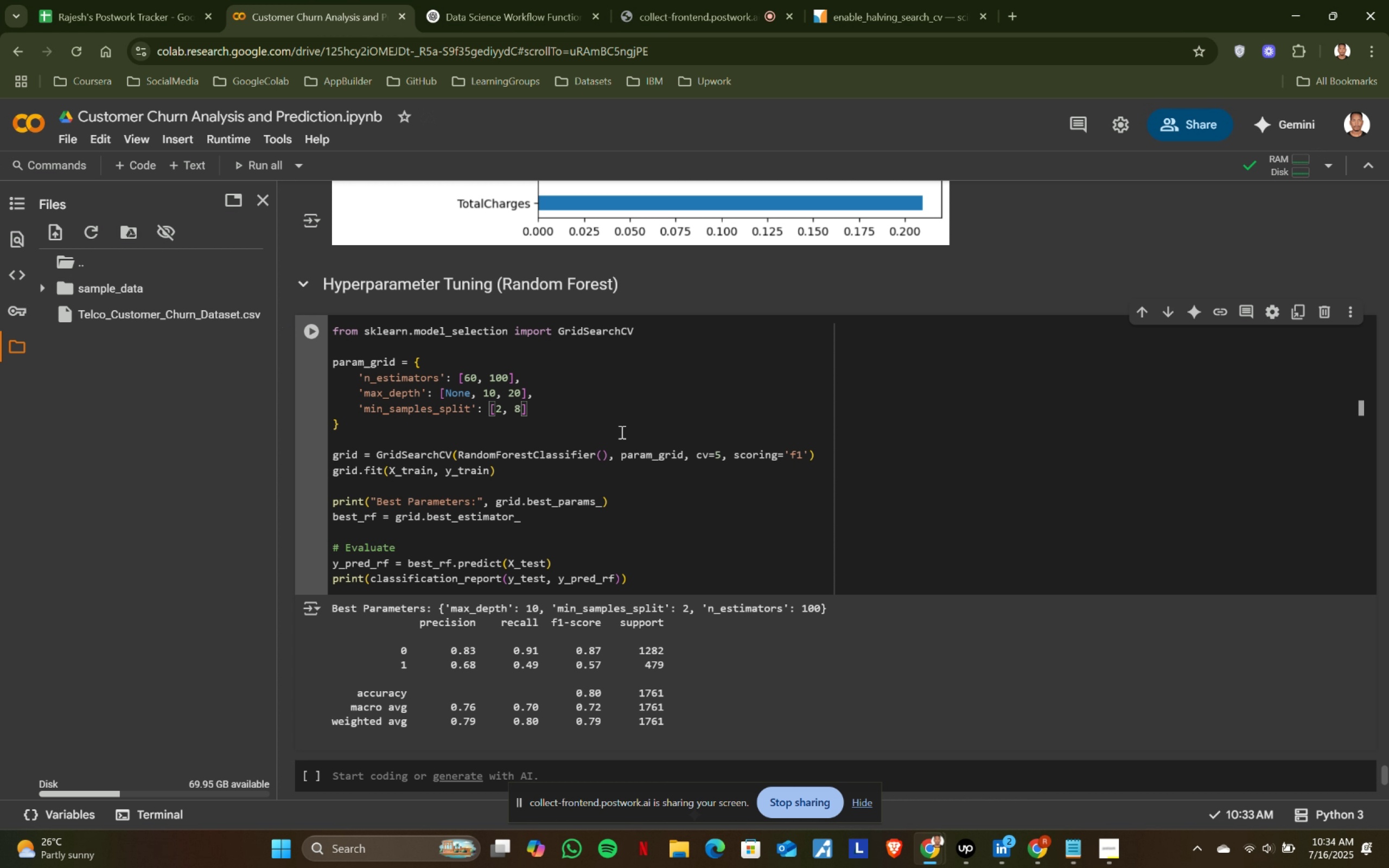 
key(Shift+Enter)
 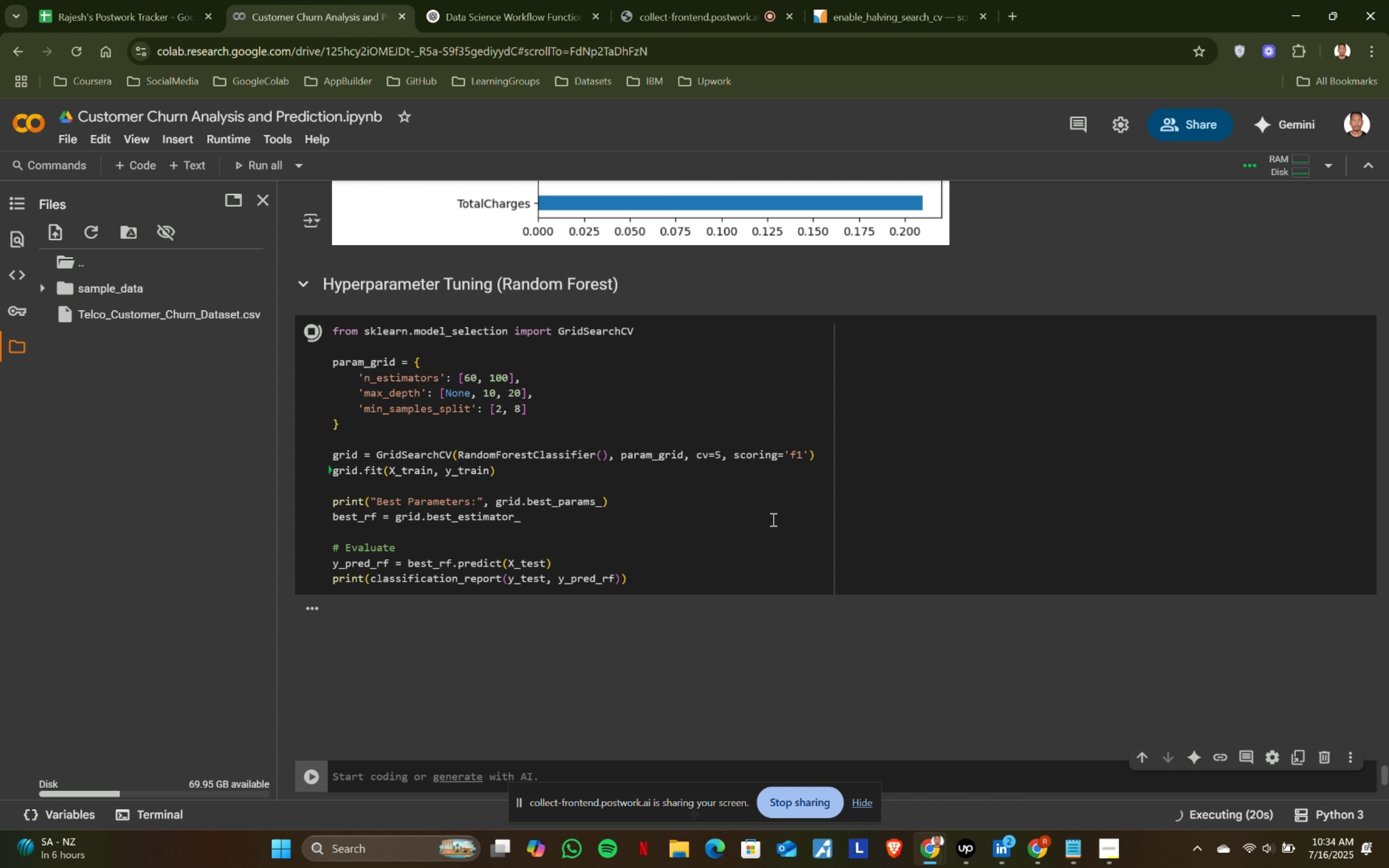 
wait(25.69)
 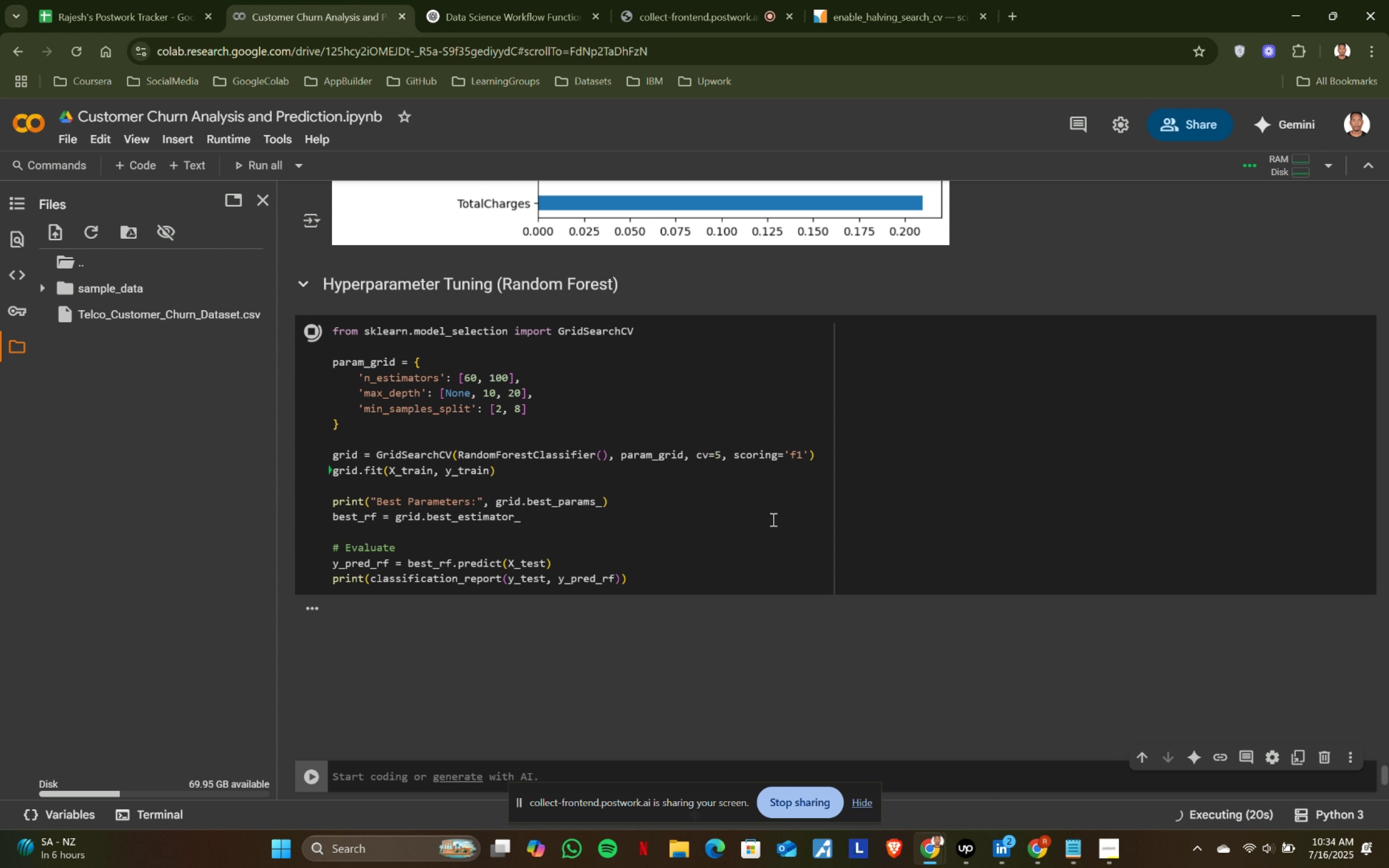 
left_click([920, 617])
 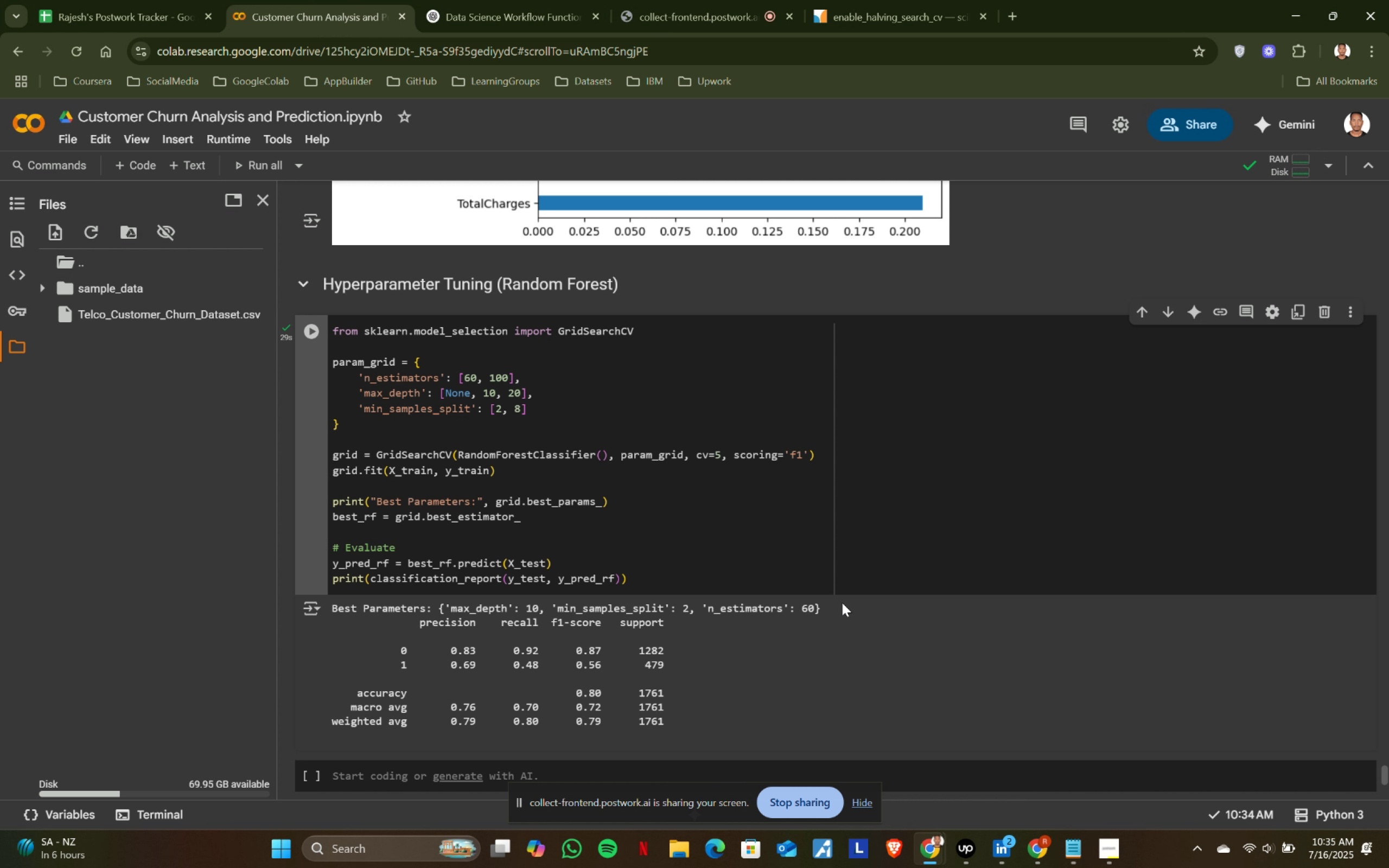 
wait(14.72)
 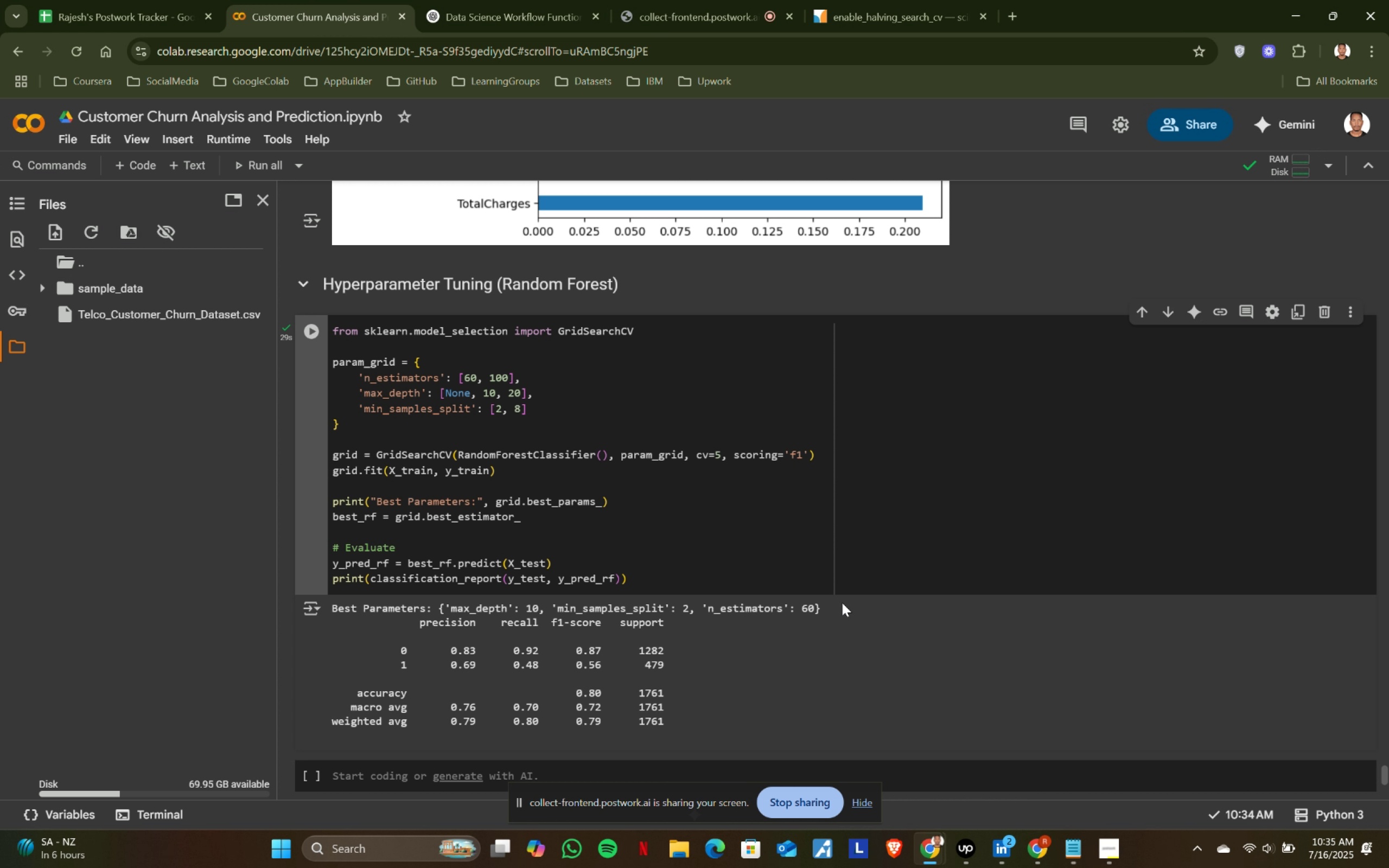 
left_click_drag(start_coordinate=[594, 665], to_coordinate=[596, 665])
 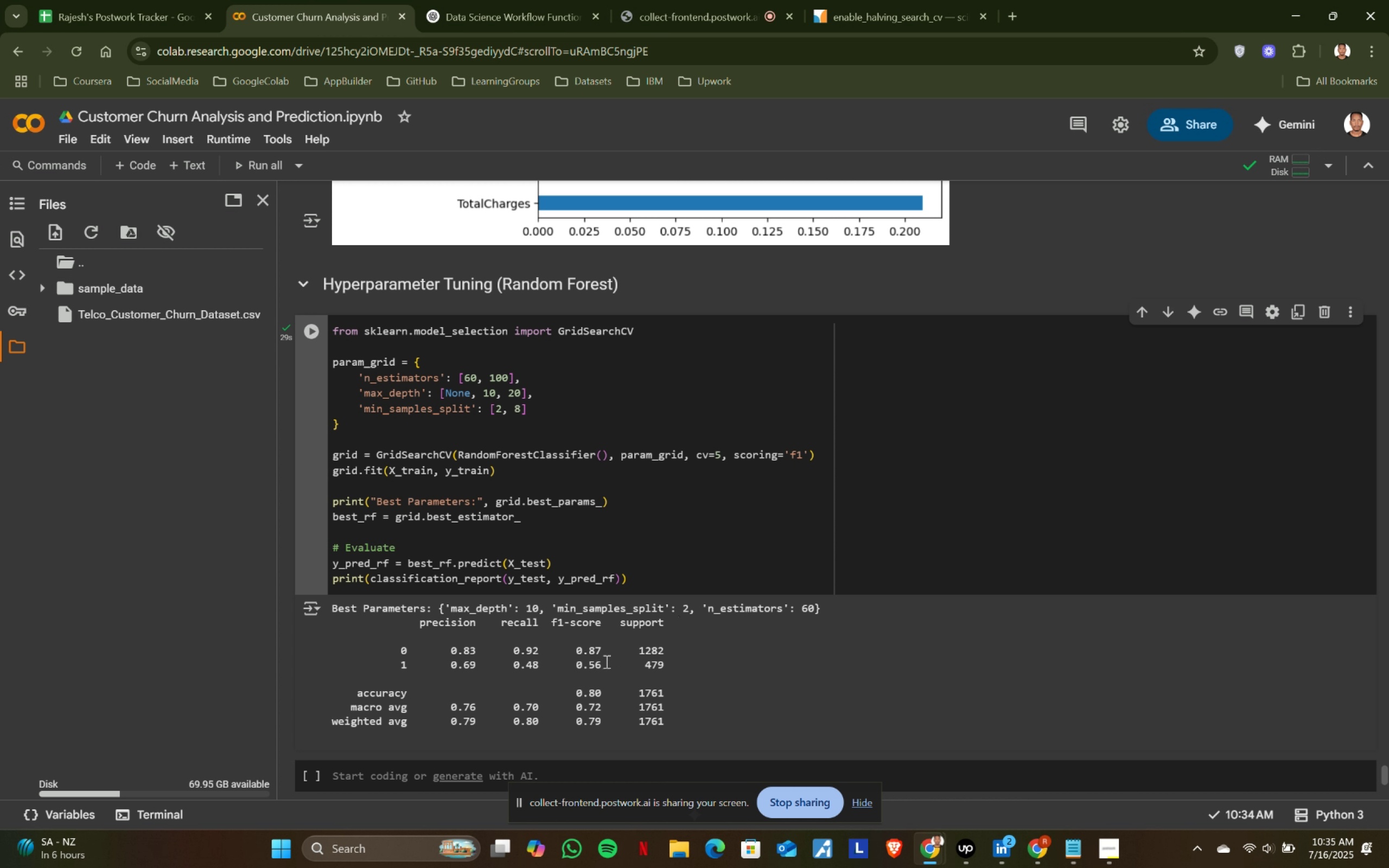 
triple_click([606, 661])
 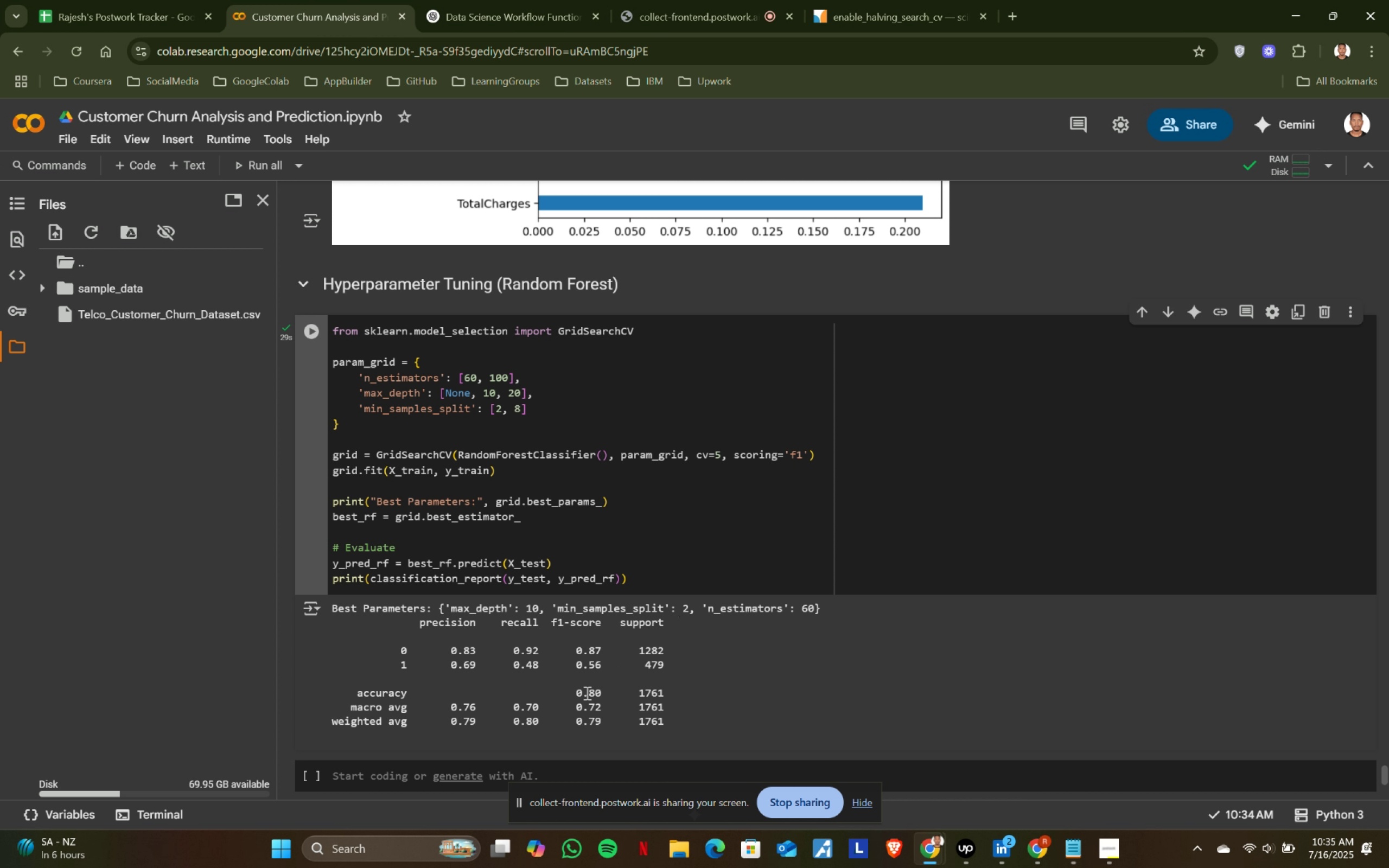 
left_click_drag(start_coordinate=[586, 693], to_coordinate=[607, 692])
 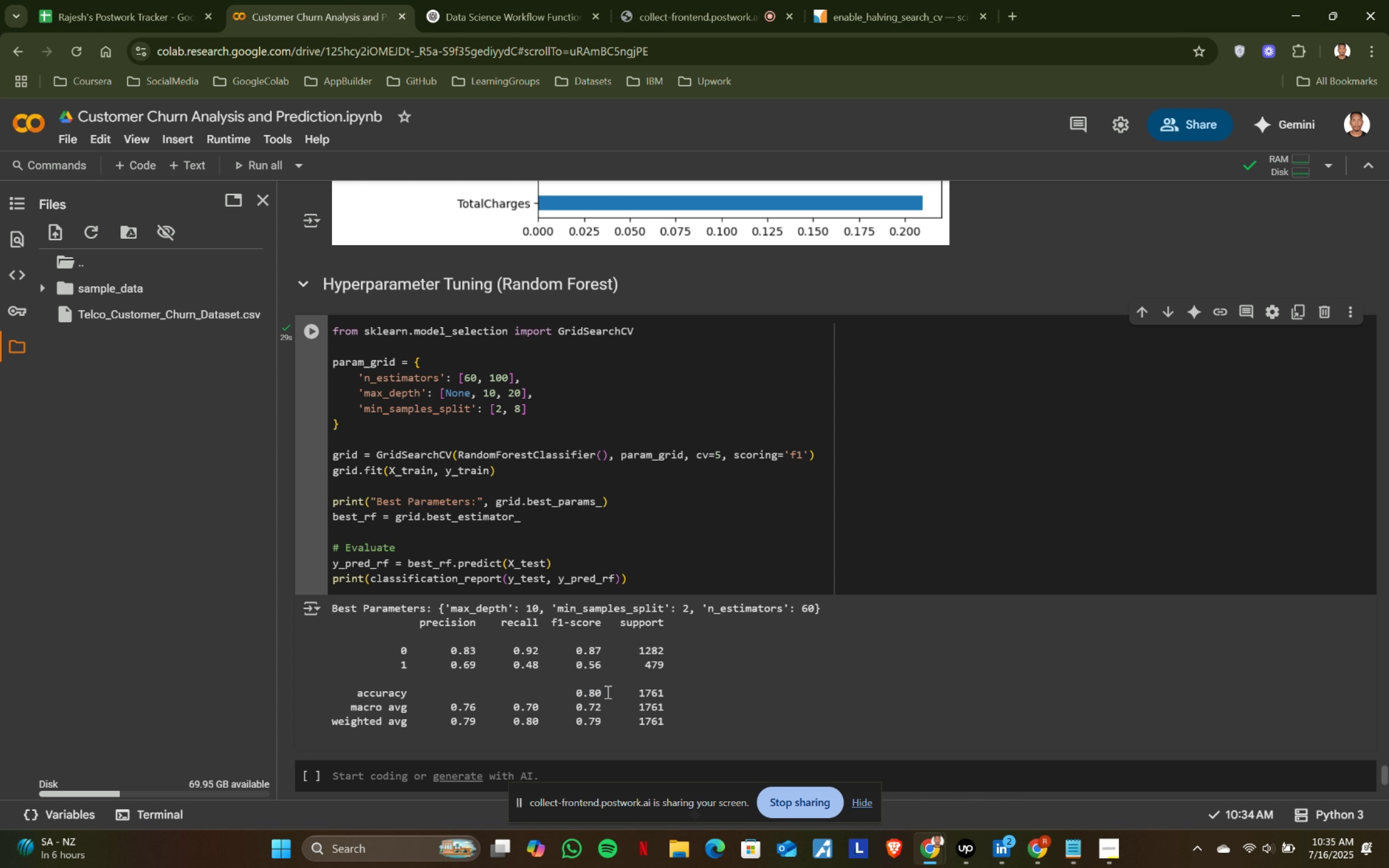 
left_click([607, 692])
 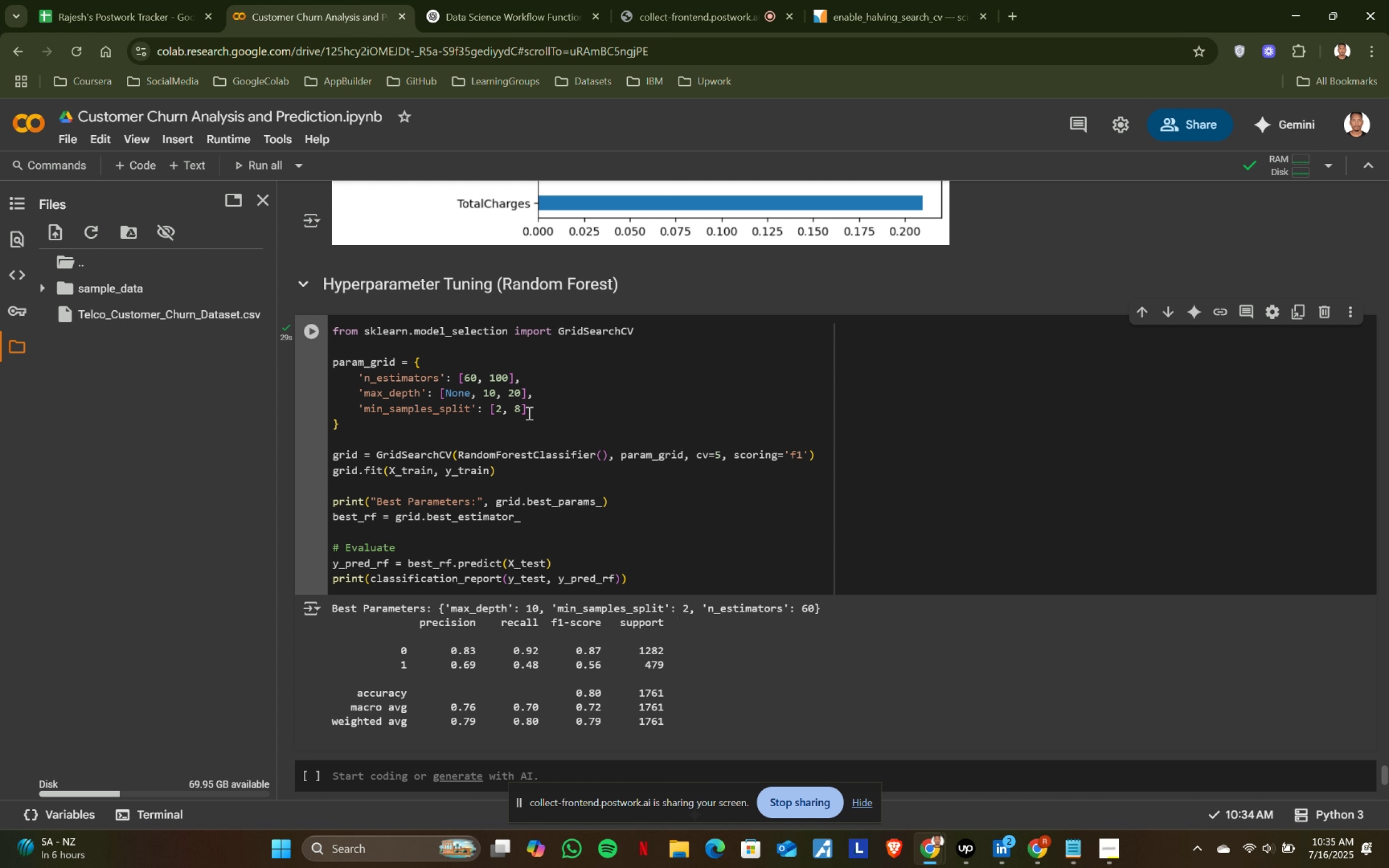 
left_click([520, 404])
 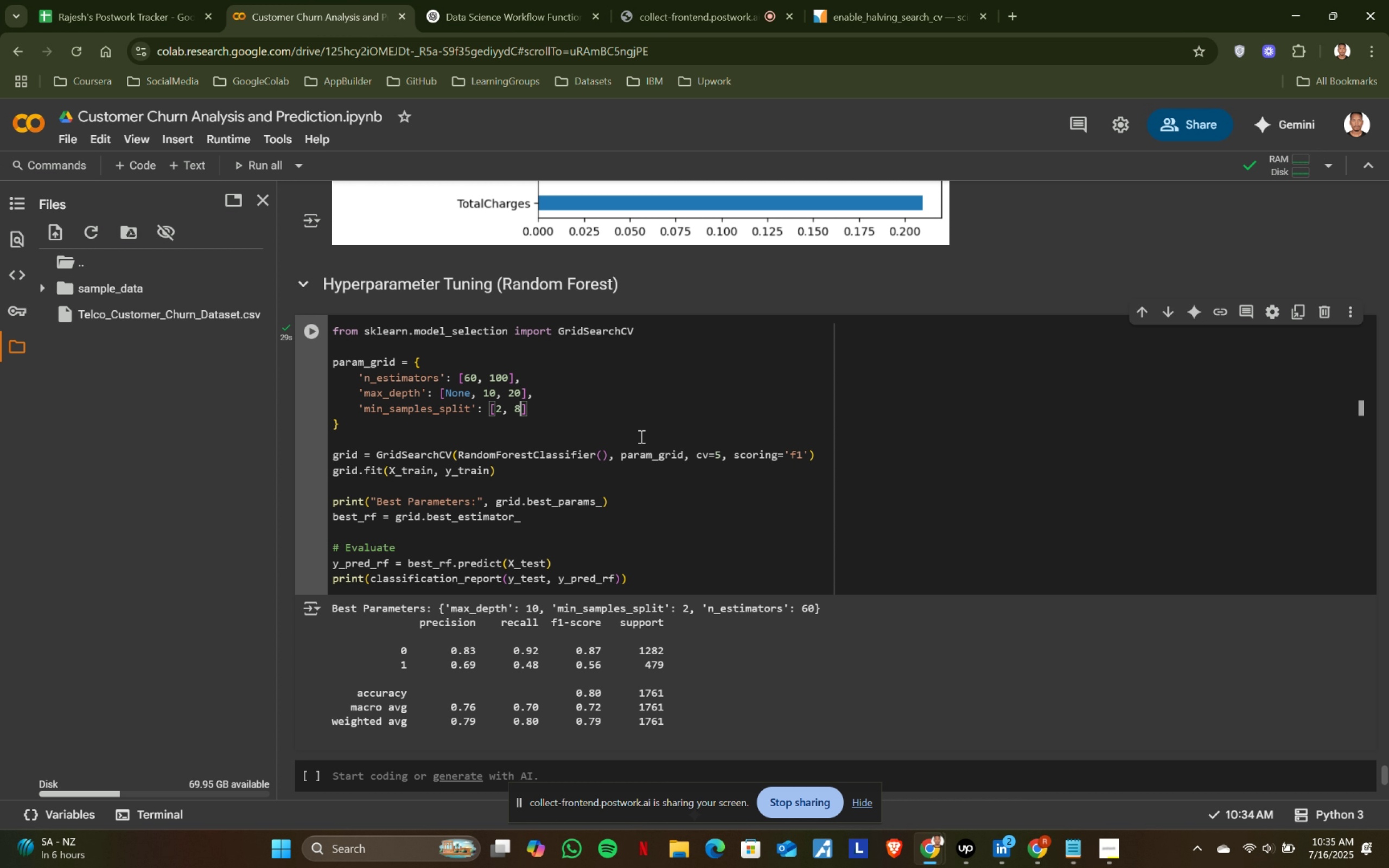 
key(Backspace)
 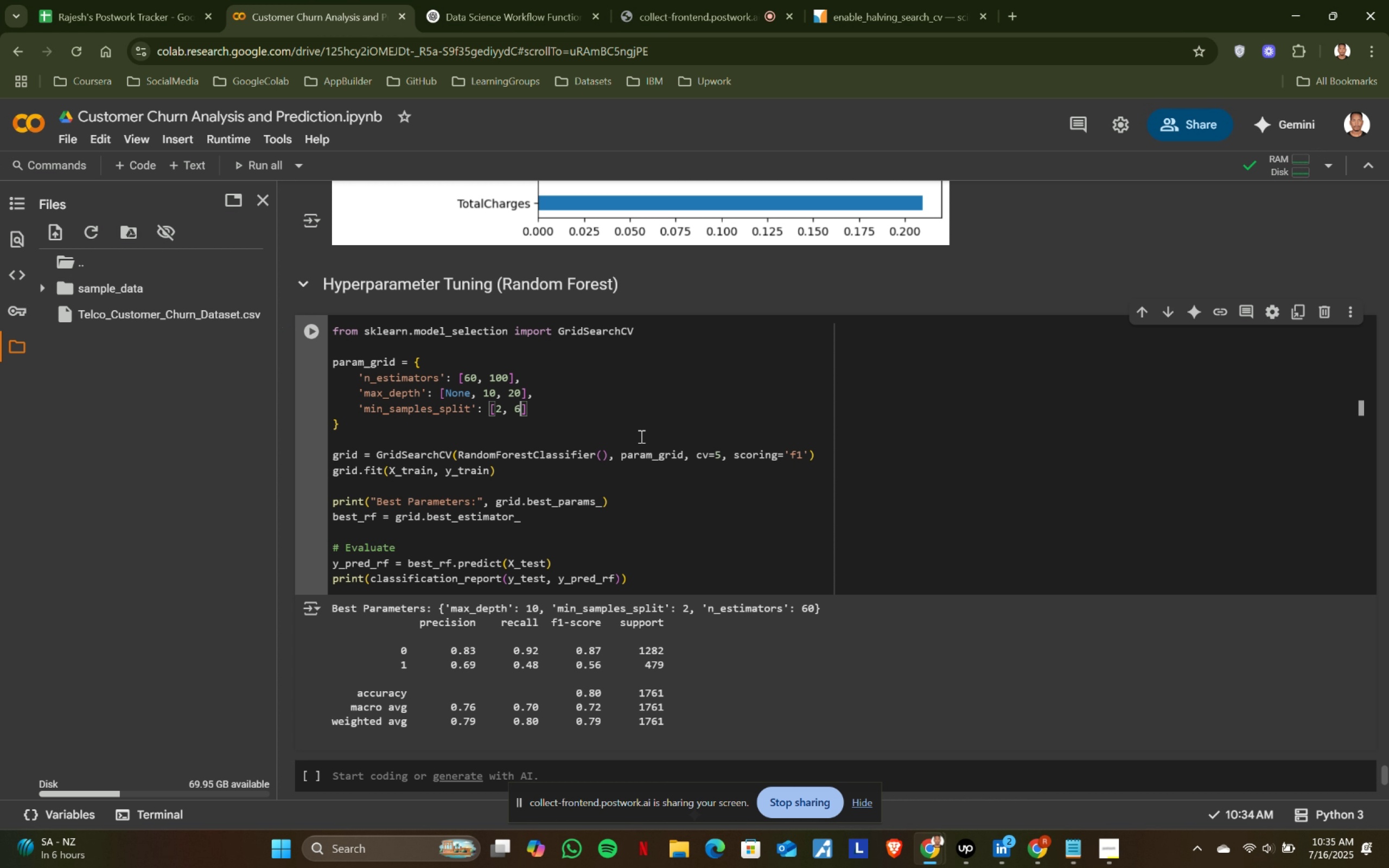 
key(6)
 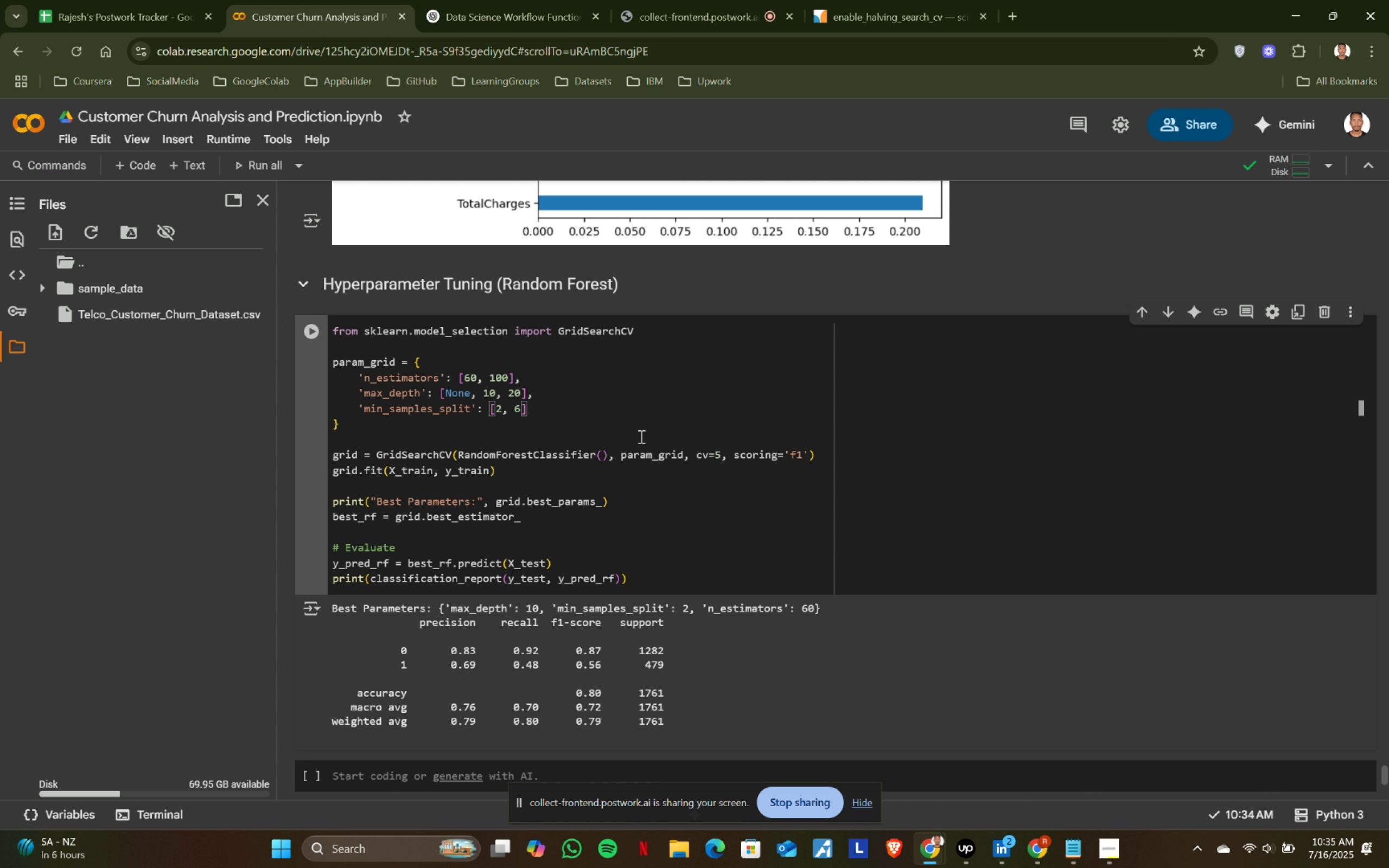 
key(Shift+ShiftRight)
 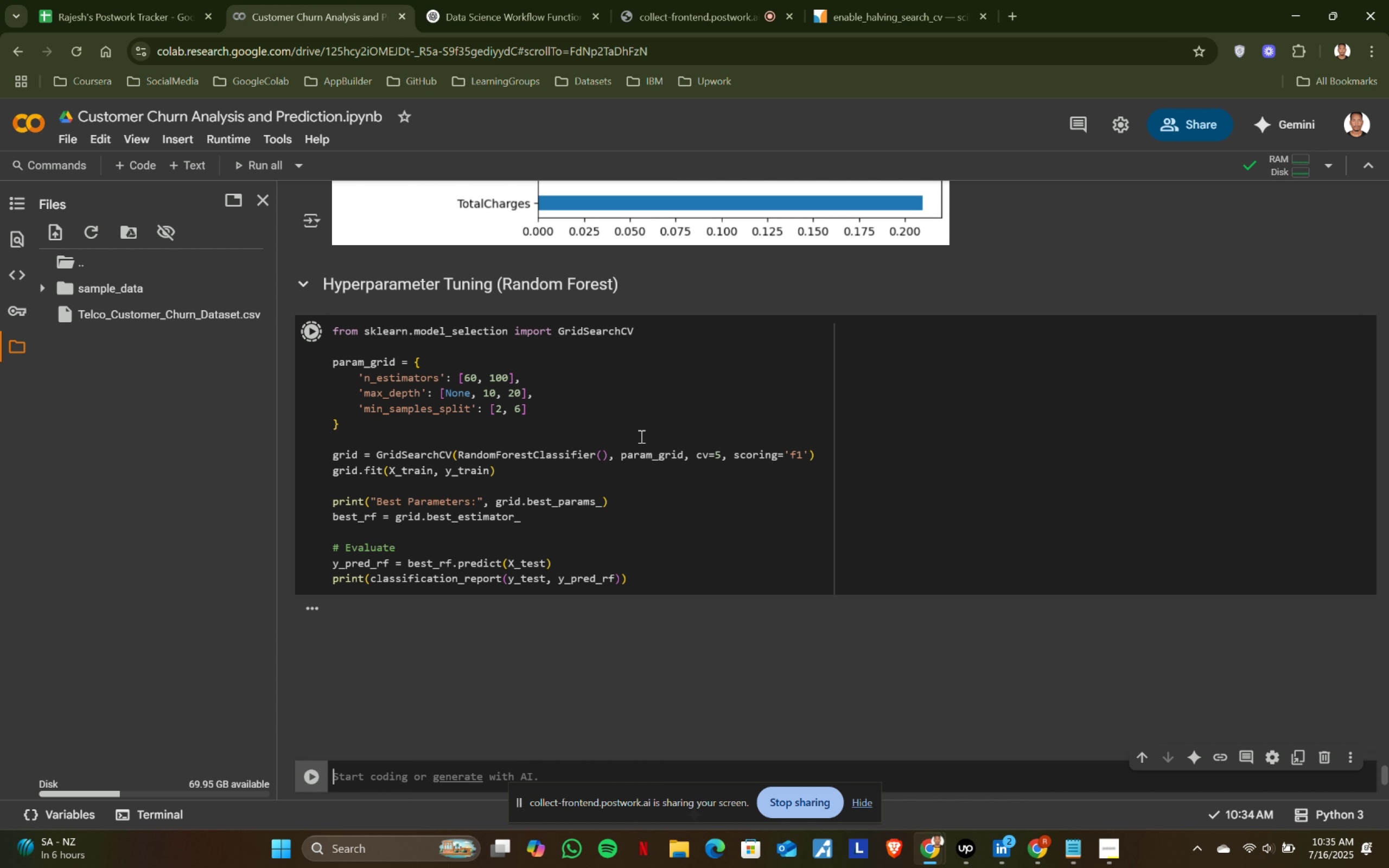 
key(Shift+Enter)
 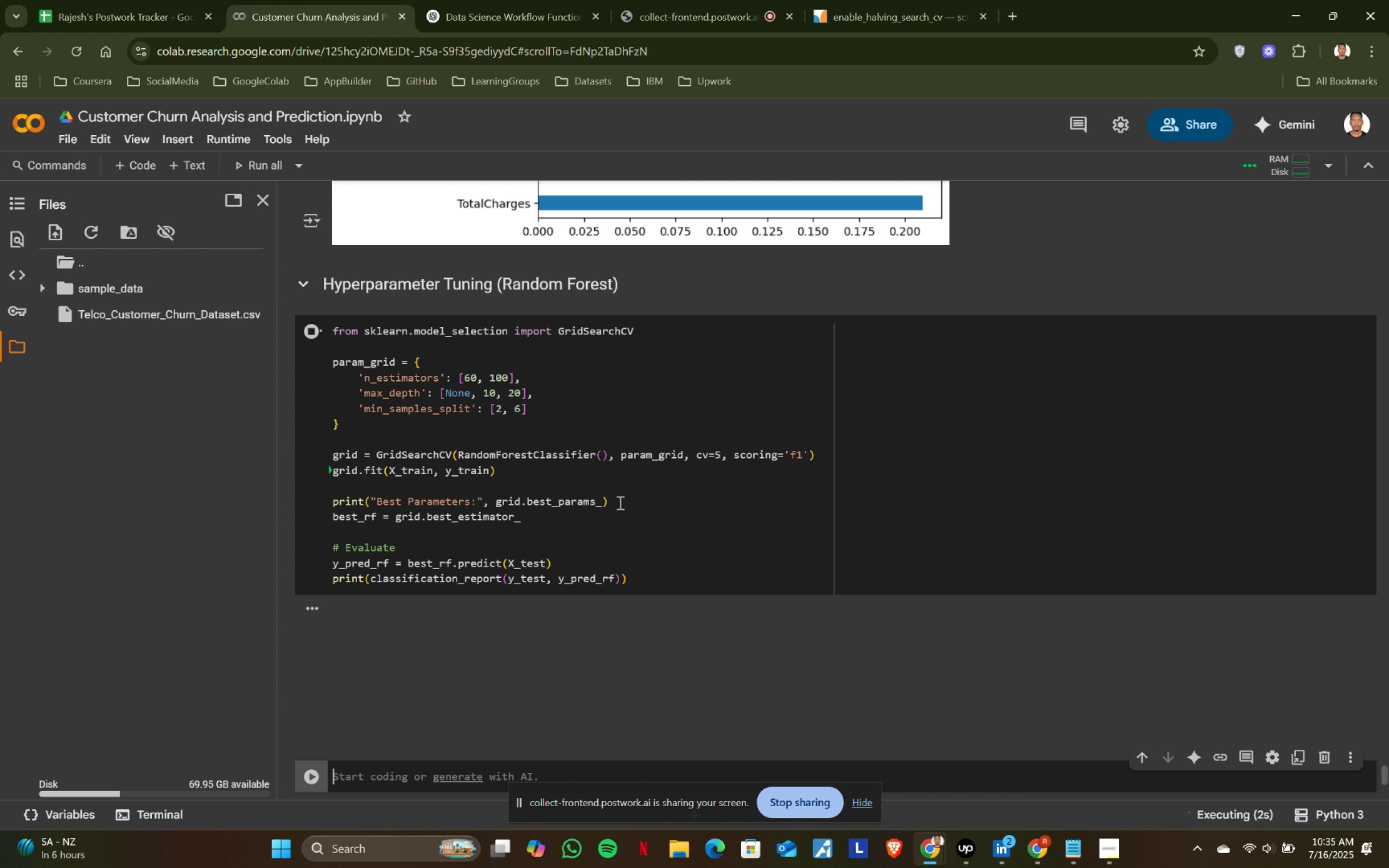 
right_click([619, 502])
 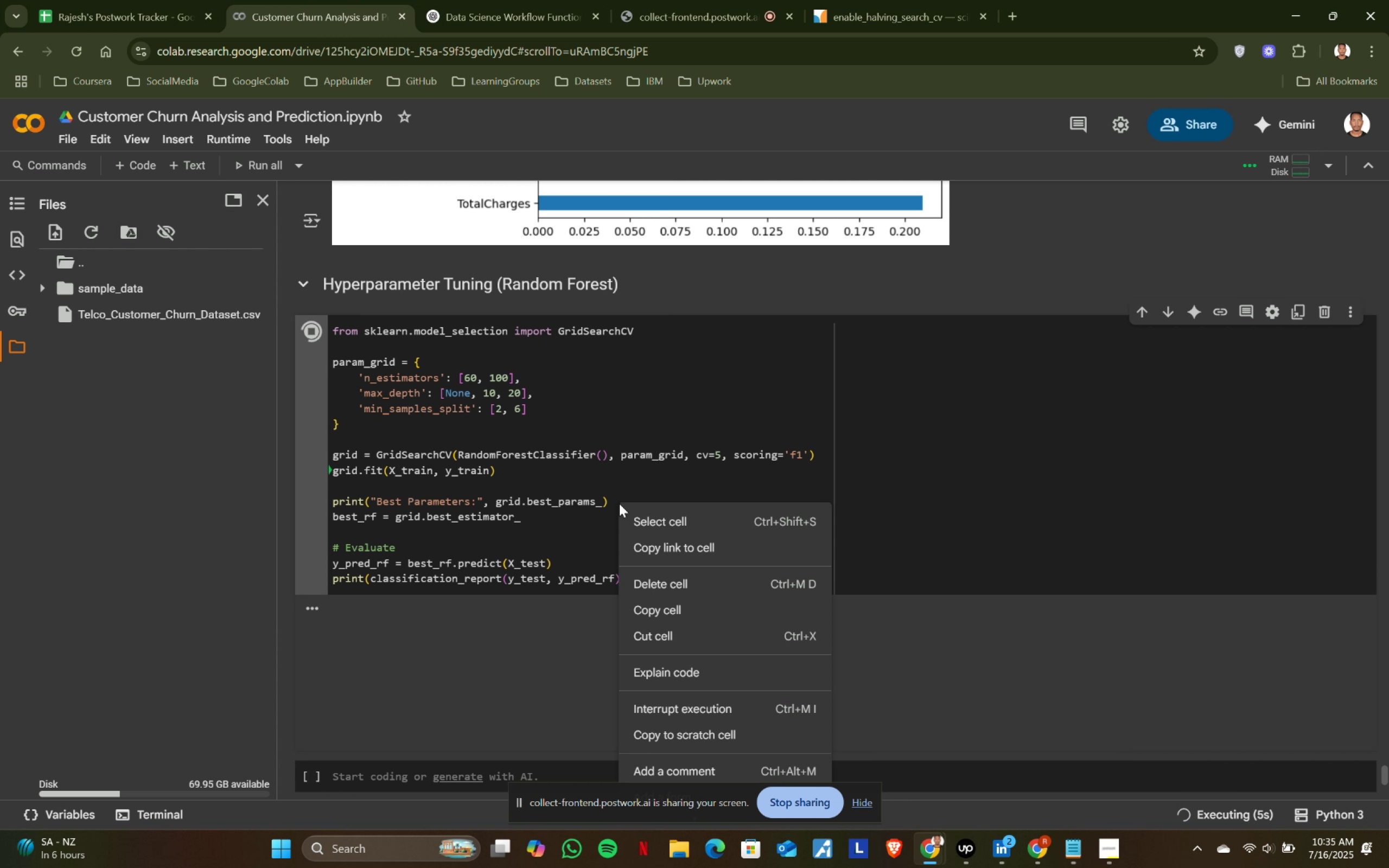 
left_click([957, 680])
 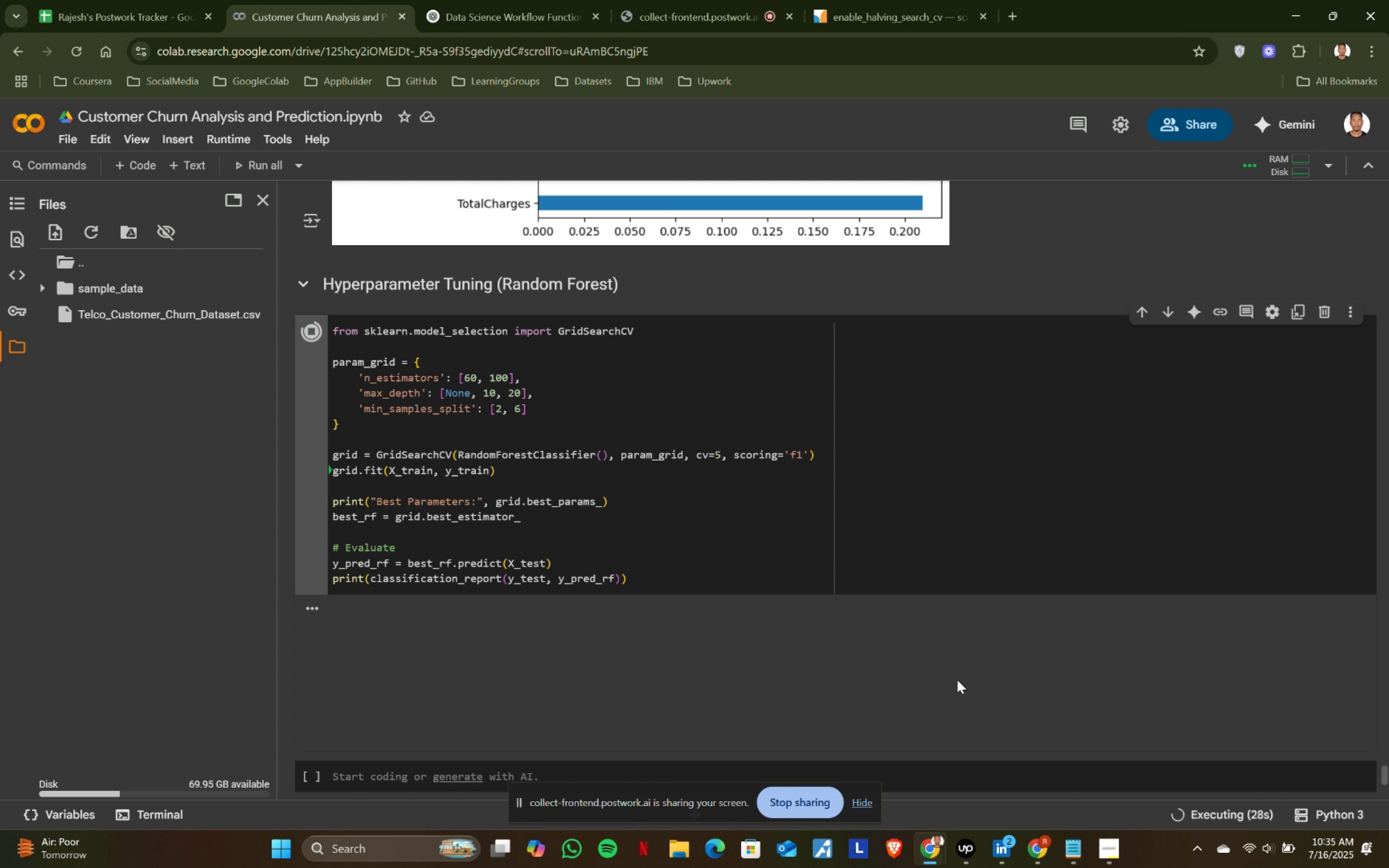 
wait(27.16)
 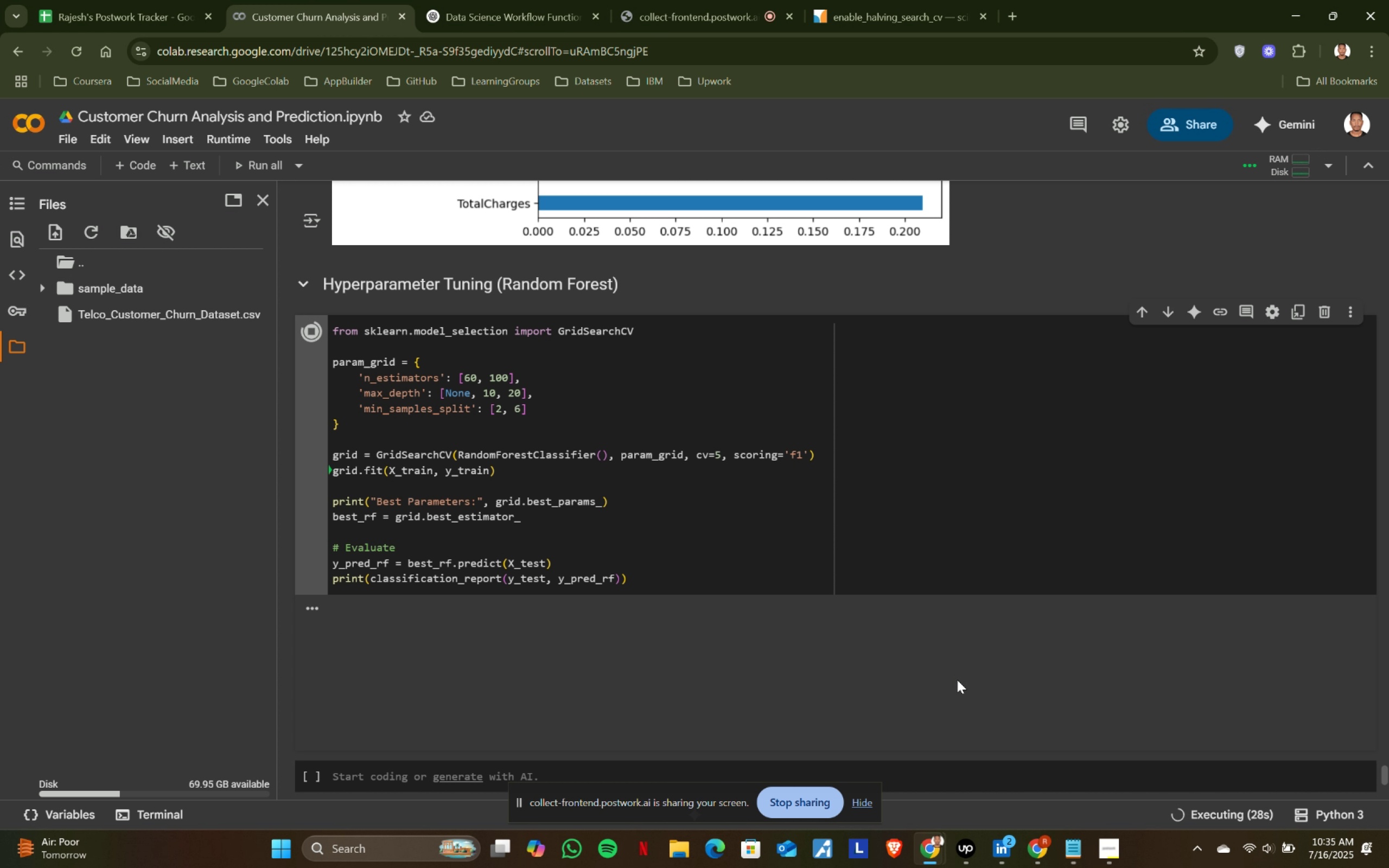 
left_click([724, 450])
 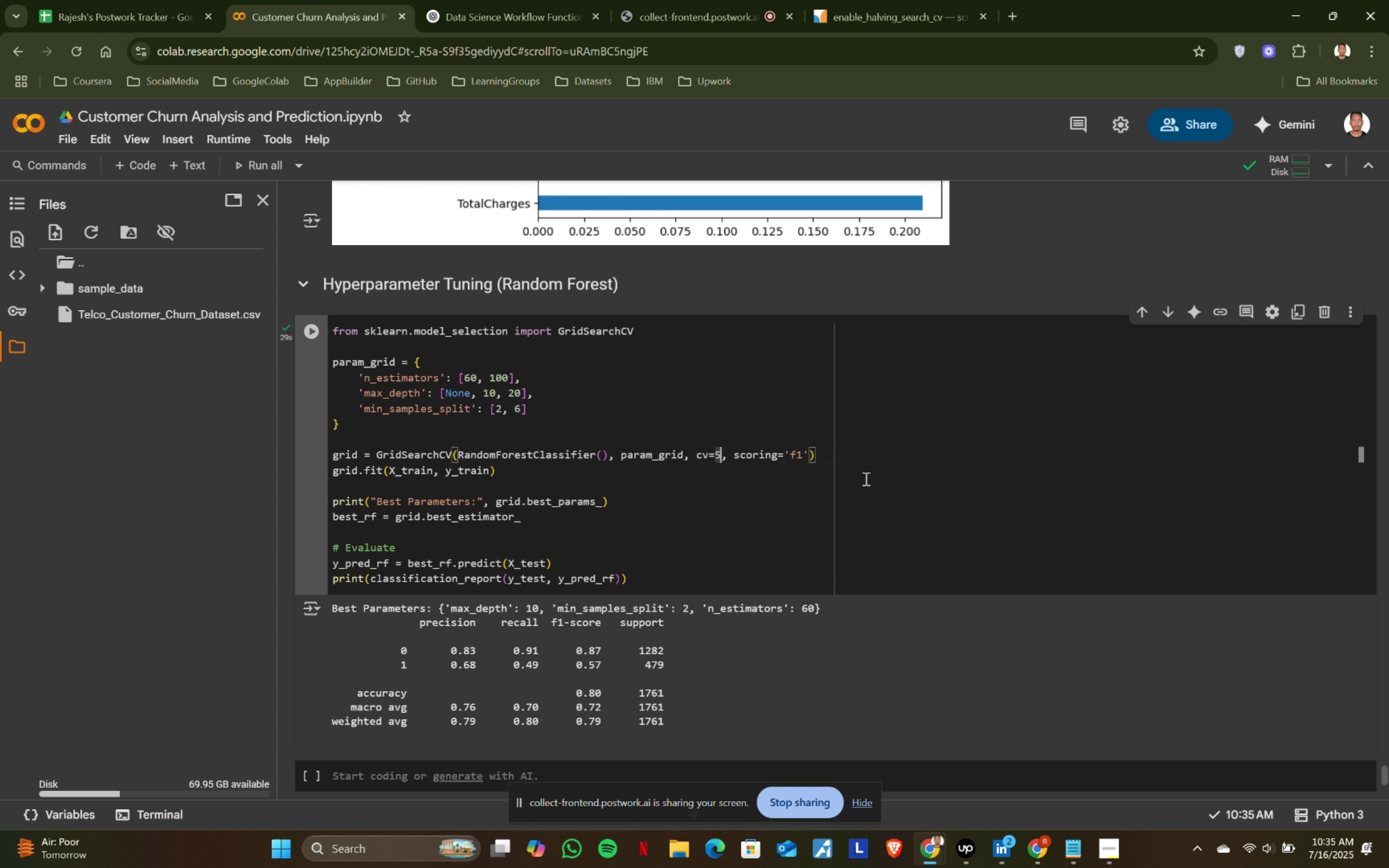 
key(Backspace)
 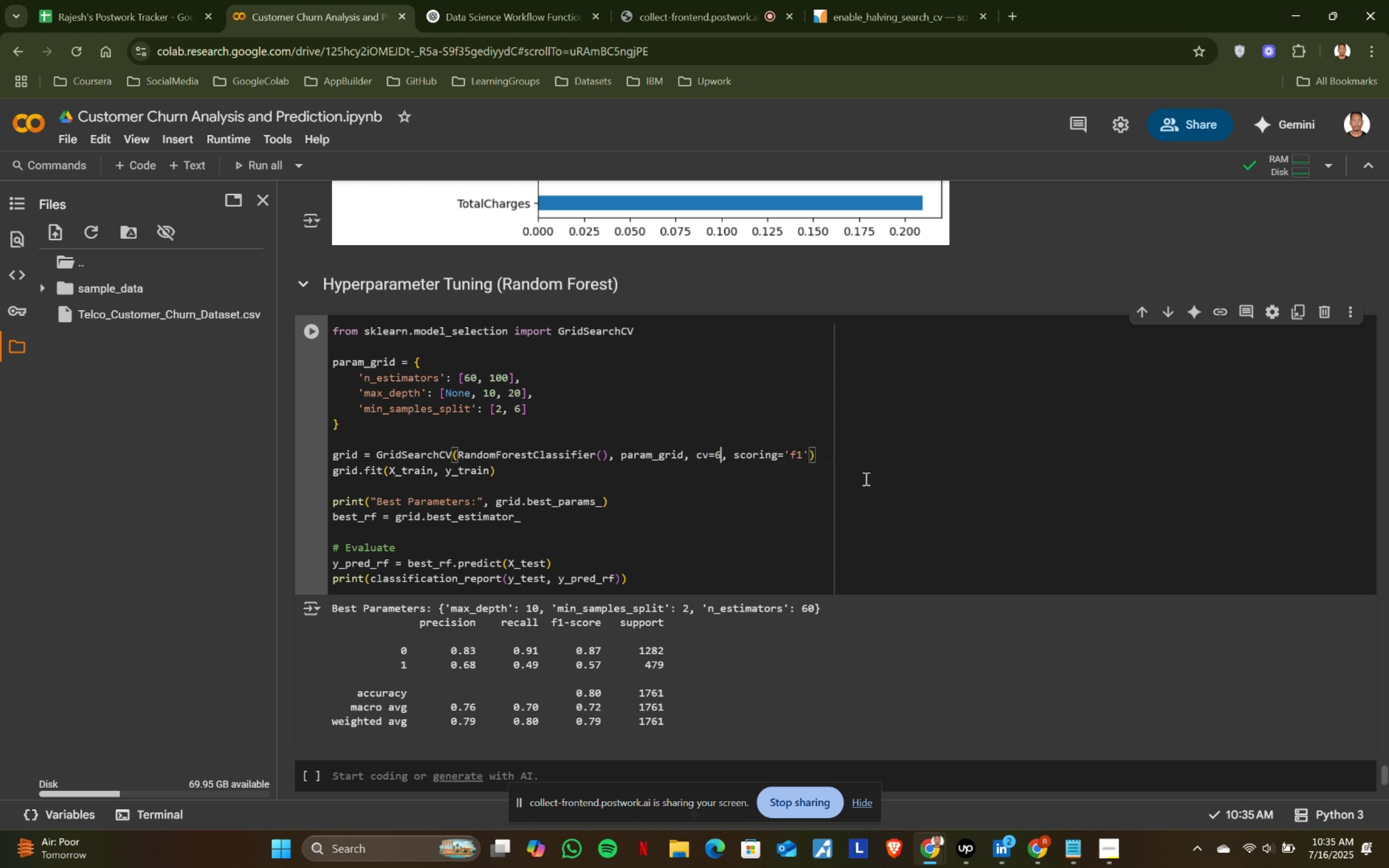 
key(6)
 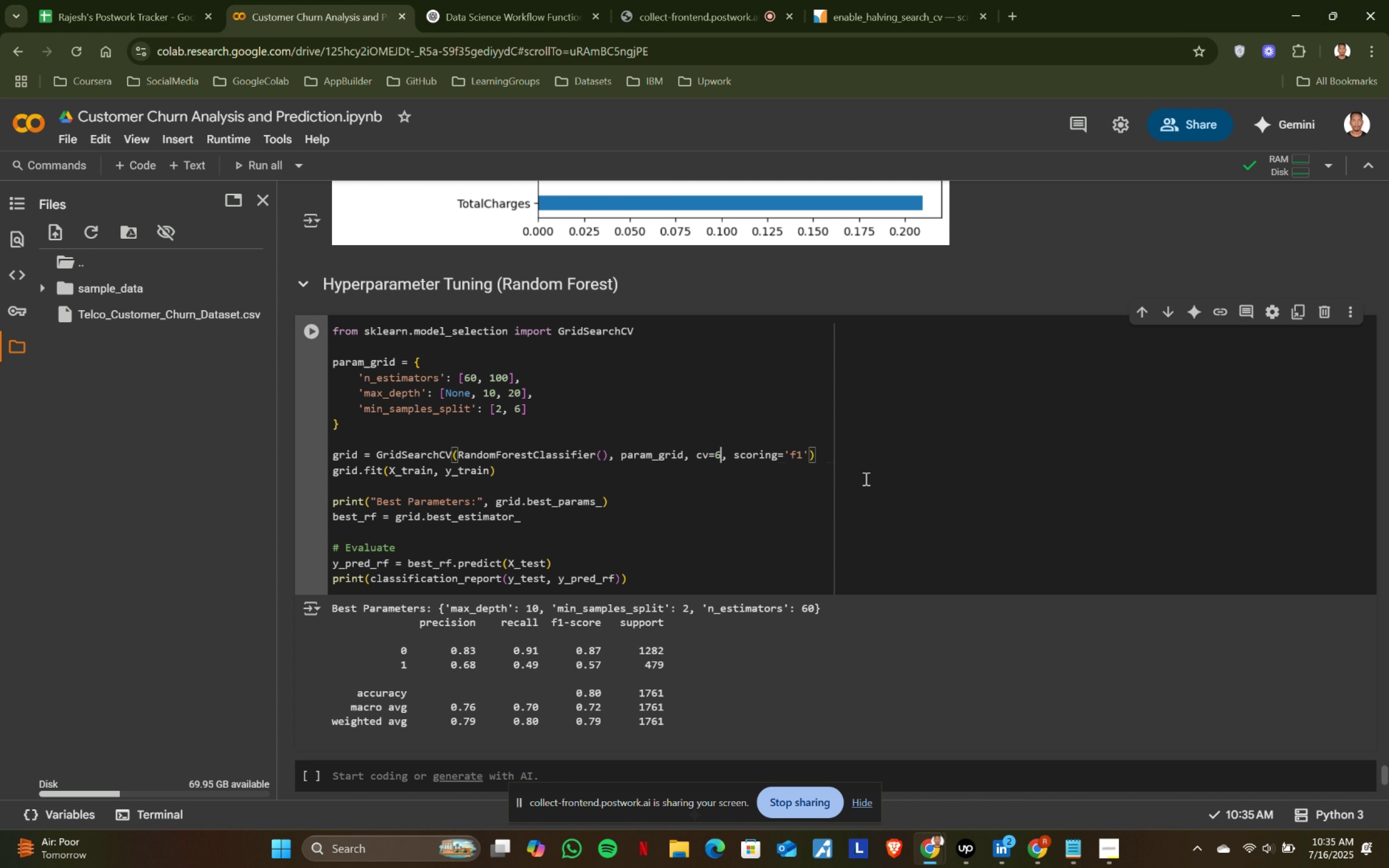 
key(Shift+Enter)
 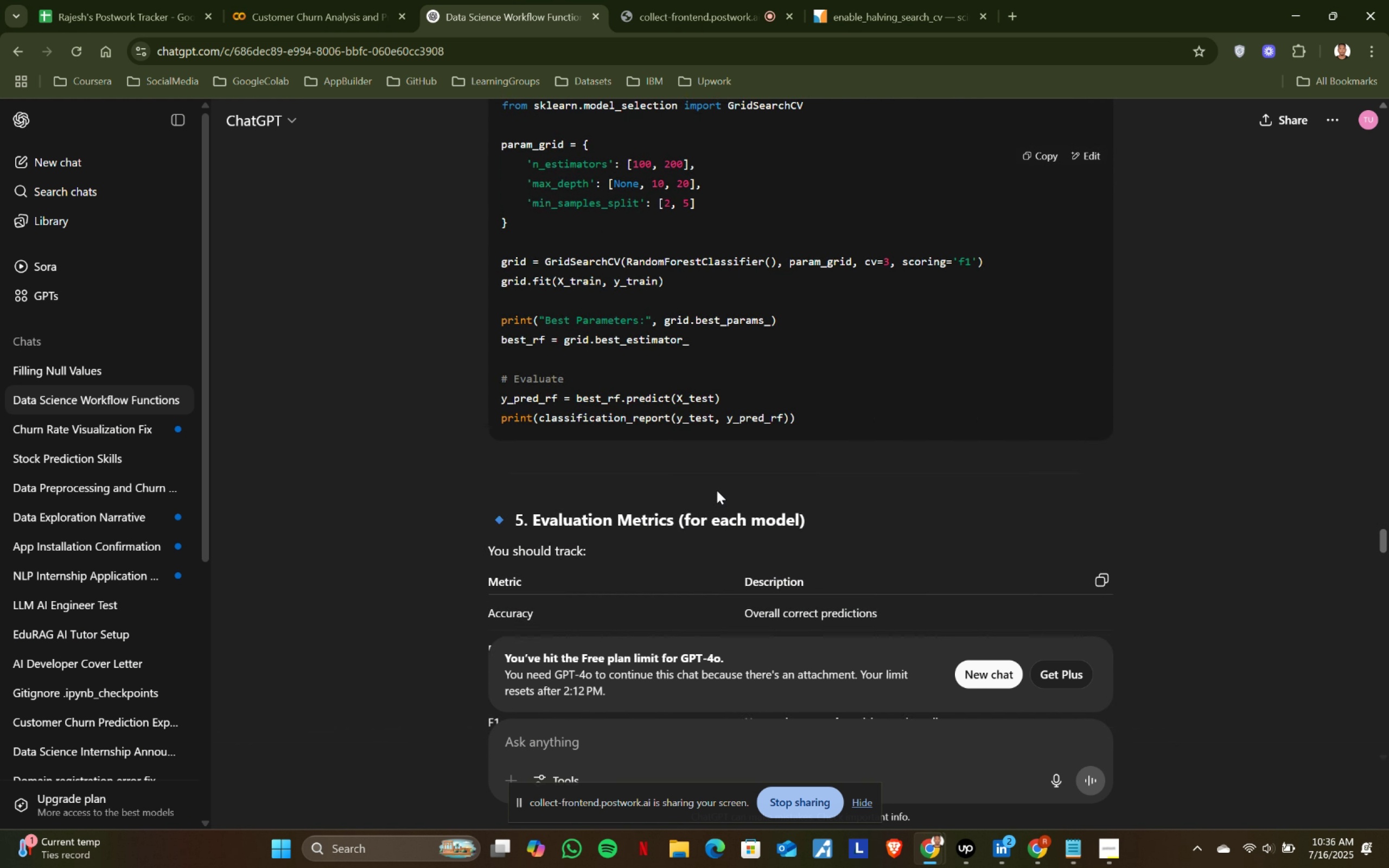 
wait(56.69)
 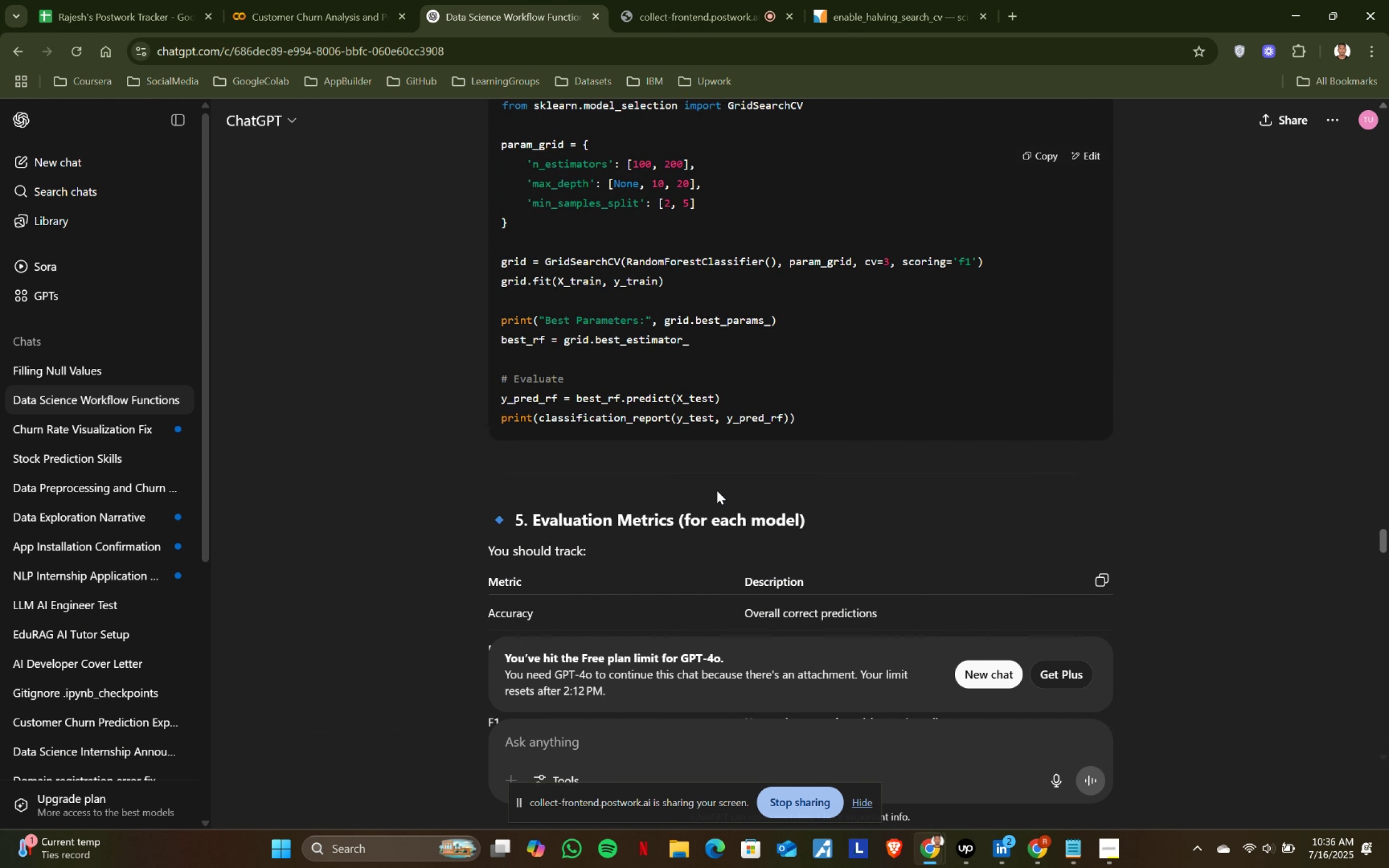 
left_click([515, 0])
 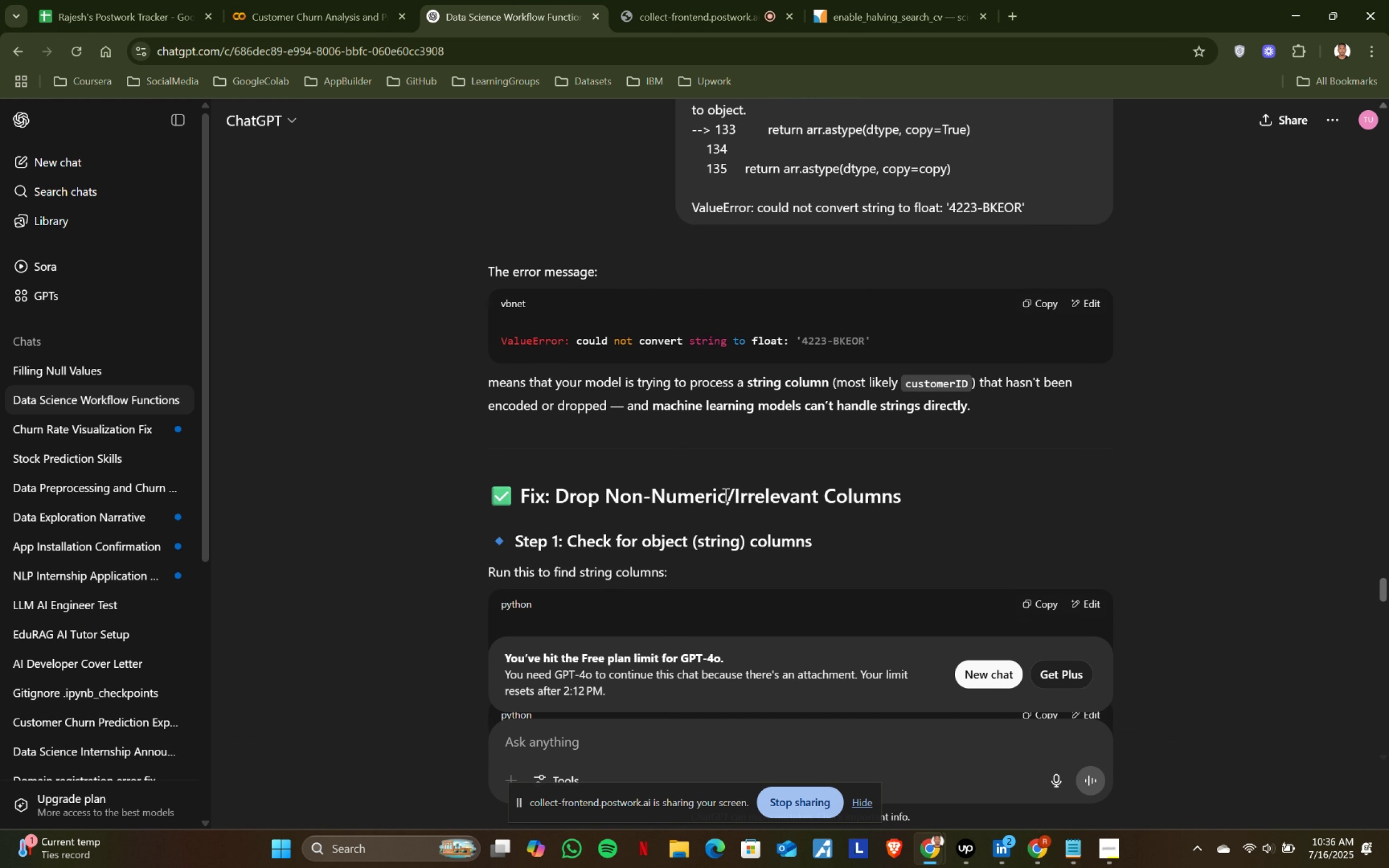 
scroll: coordinate [717, 490], scroll_direction: up, amount: 11.0
 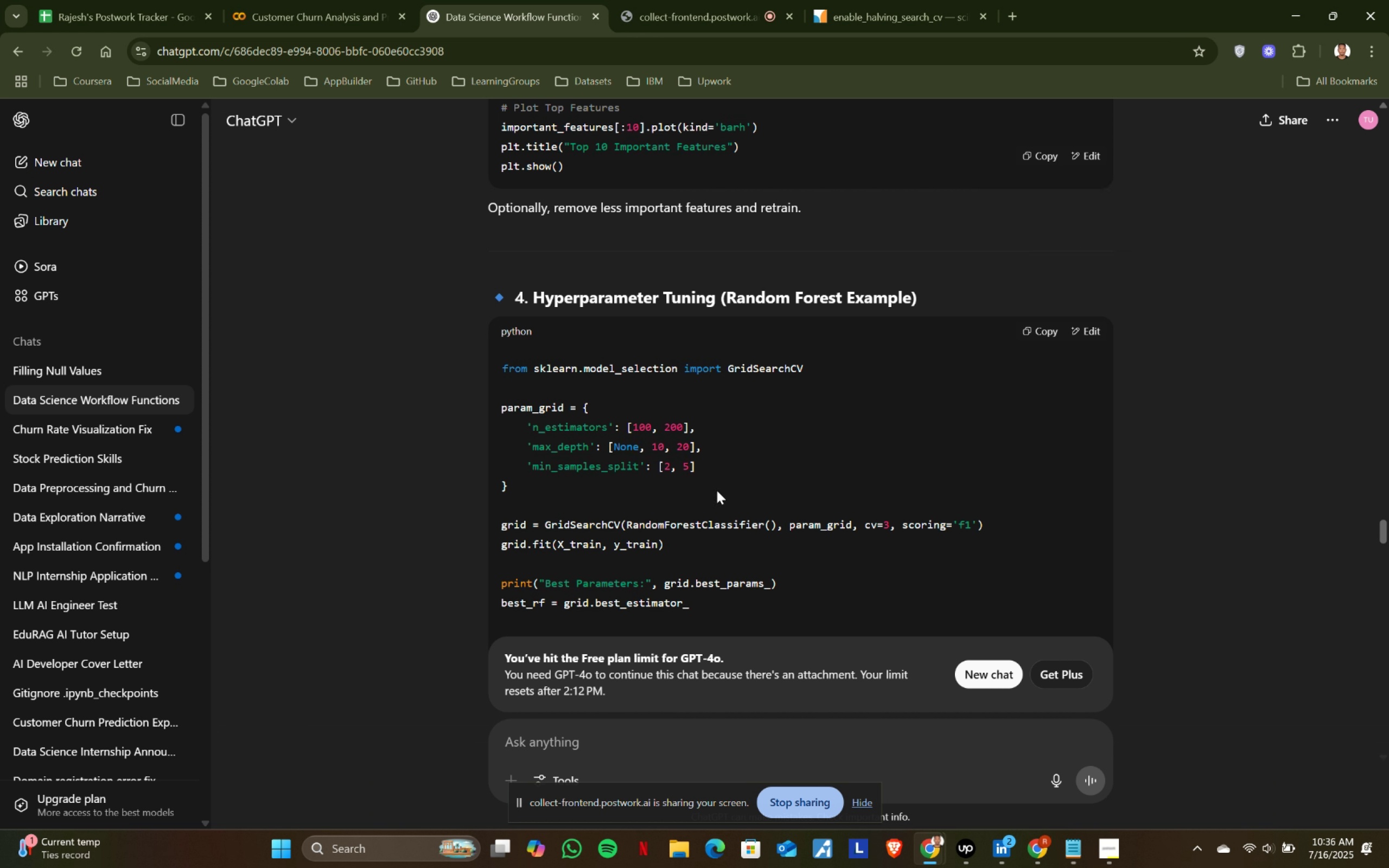 
scroll: coordinate [717, 490], scroll_direction: none, amount: 0.0
 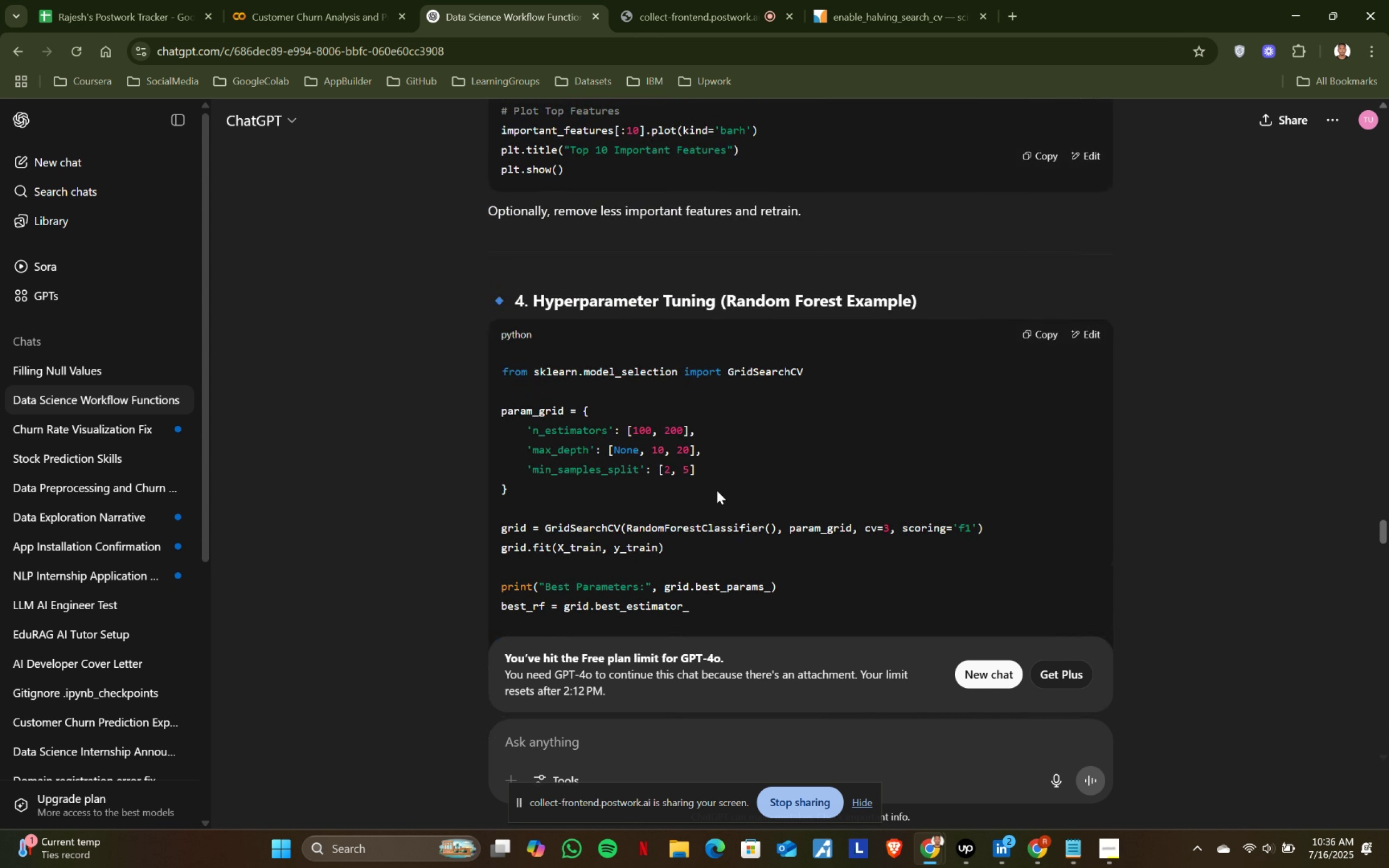 
scroll: coordinate [717, 490], scroll_direction: up, amount: 4.0
 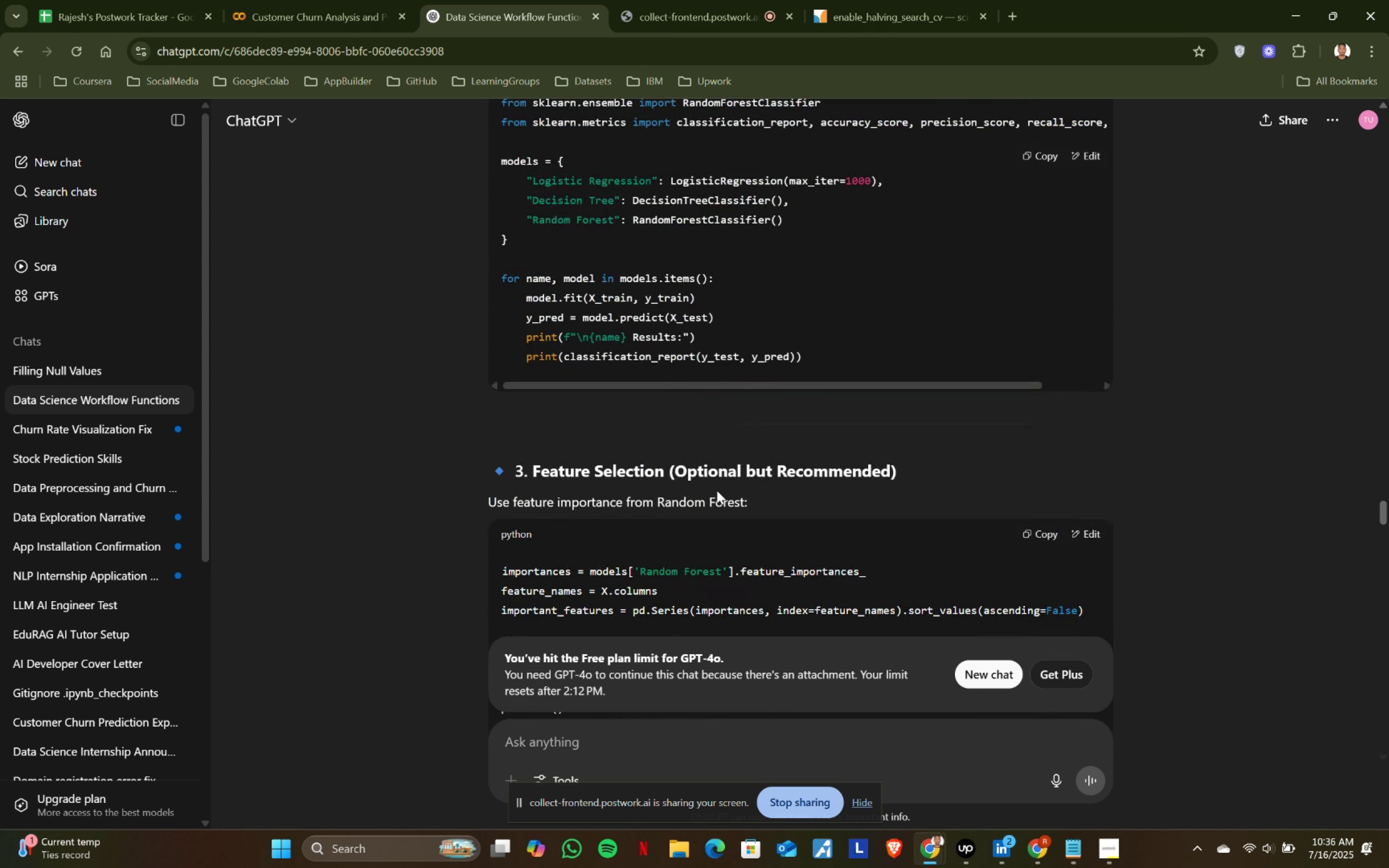 
scroll: coordinate [717, 490], scroll_direction: down, amount: 3.0
 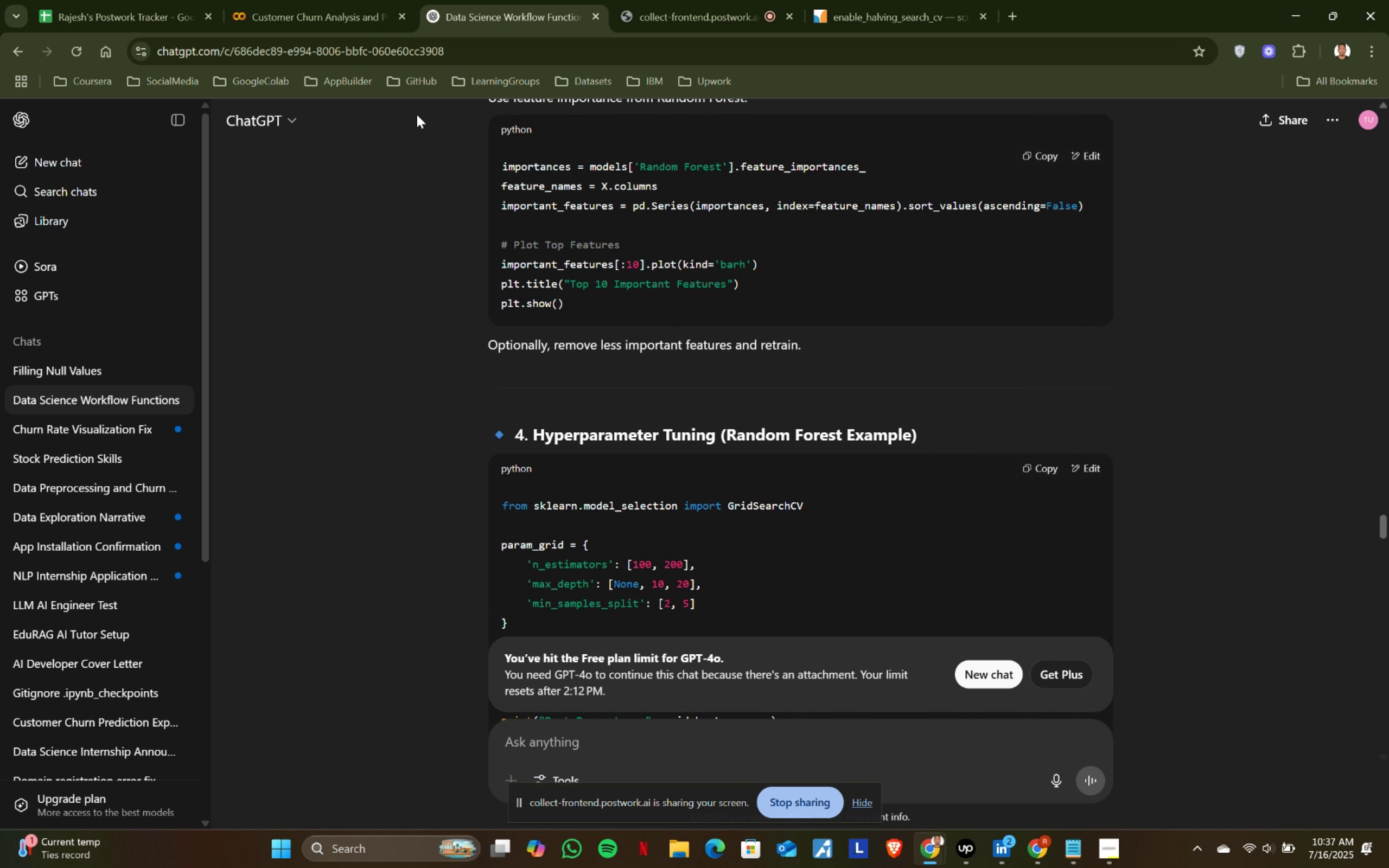 
left_click([399, 0])
 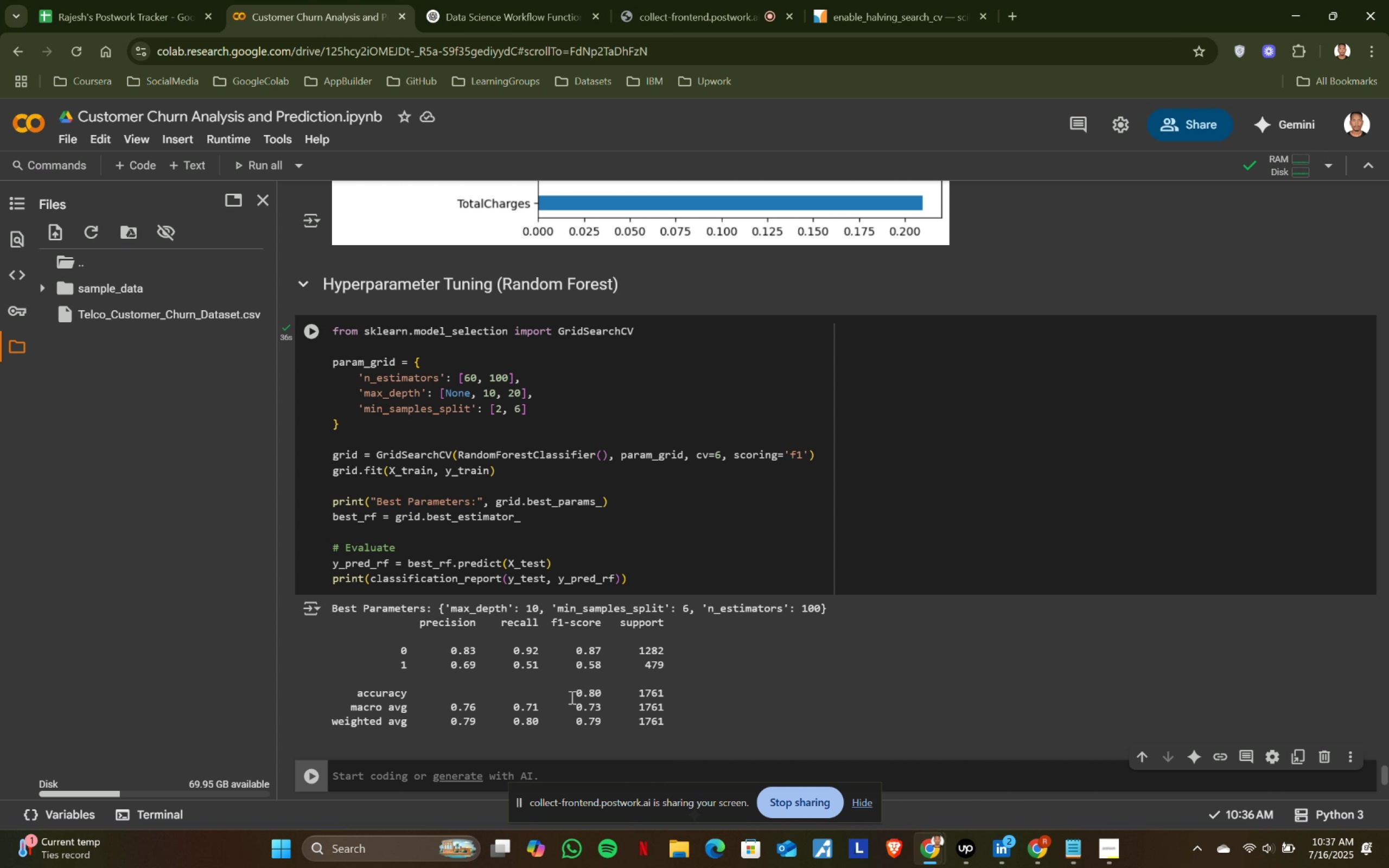 
scroll: coordinate [642, 636], scroll_direction: down, amount: 2.0
 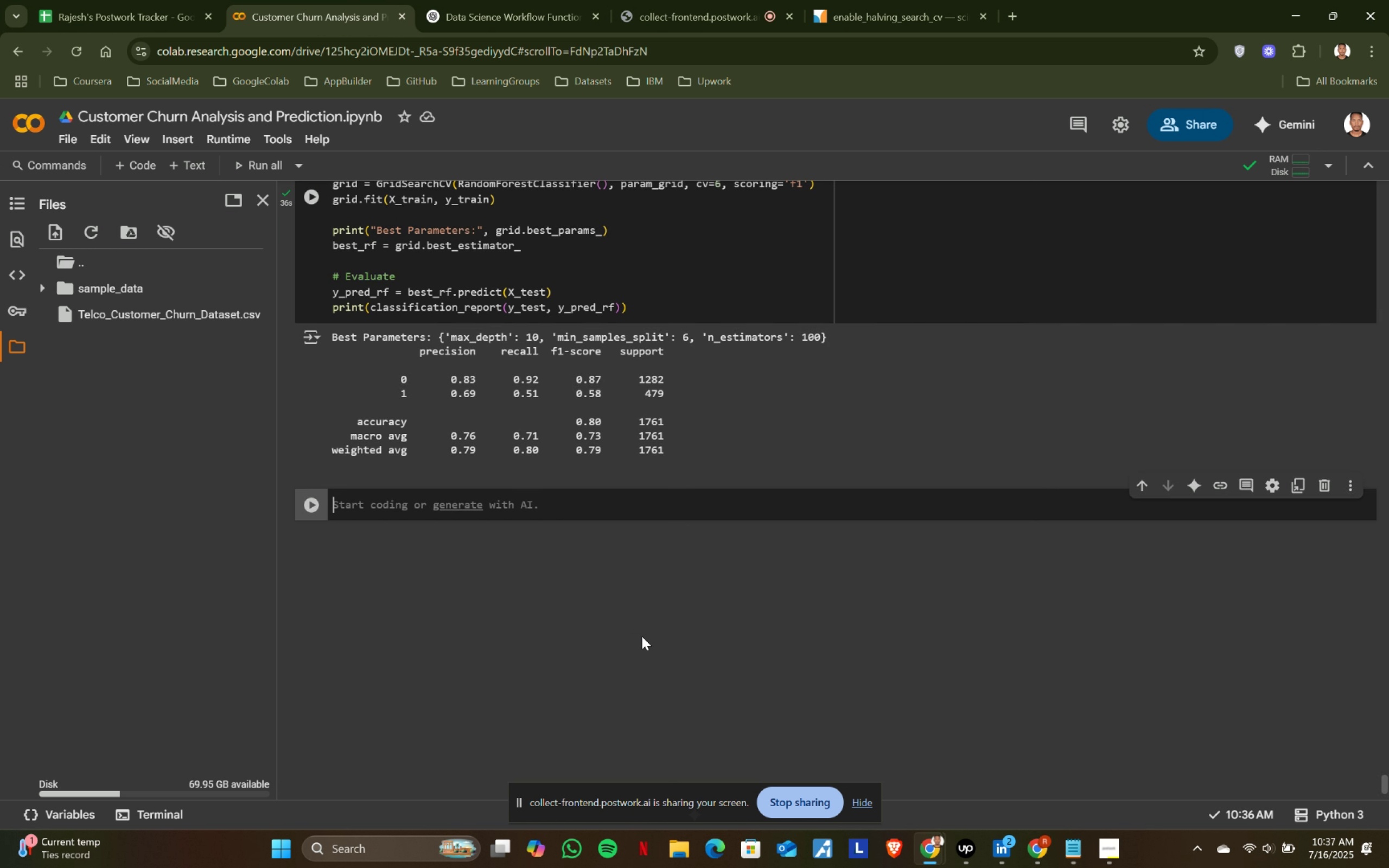 
scroll: coordinate [642, 636], scroll_direction: up, amount: 3.0
 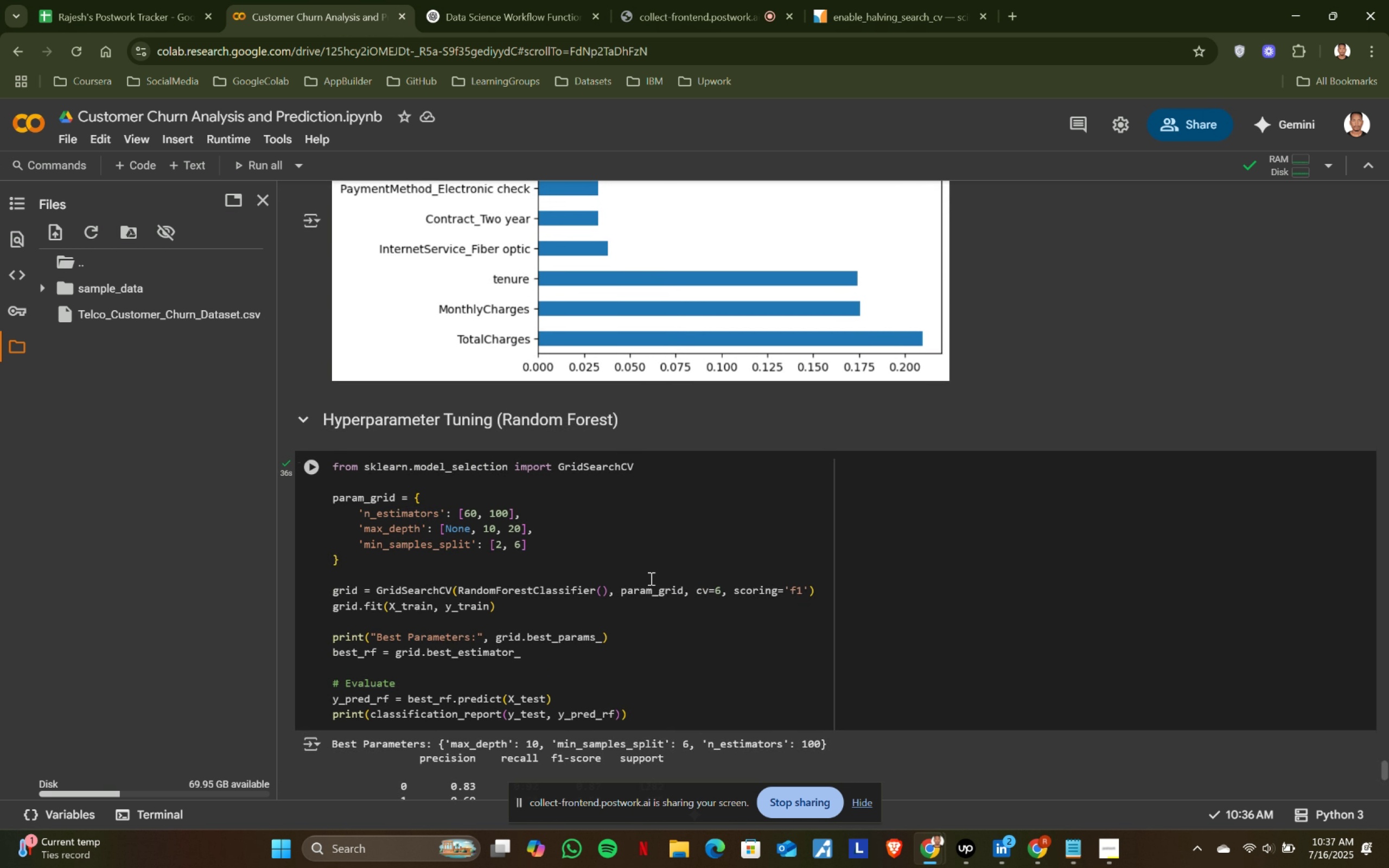 
wait(10.58)
 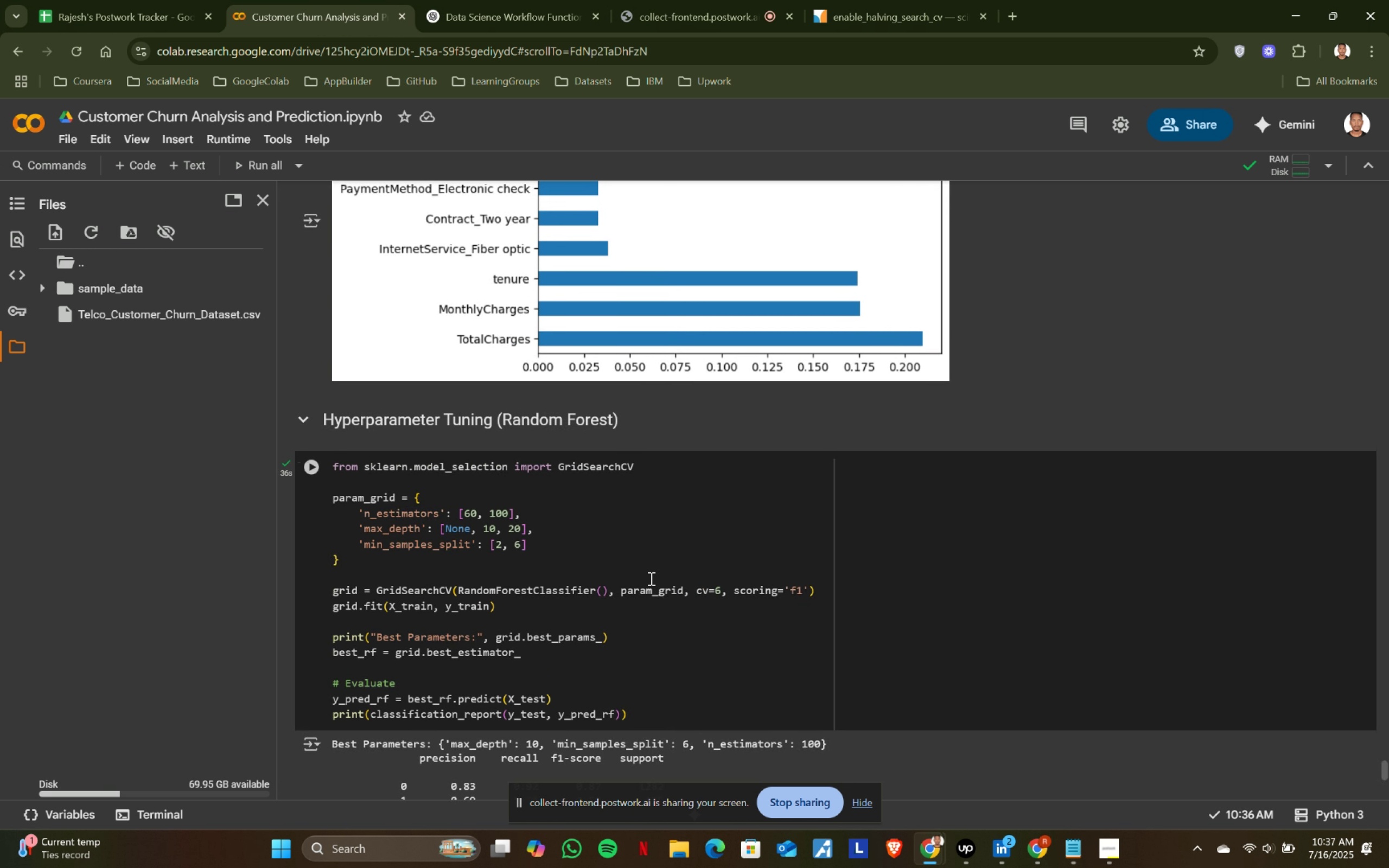 
scroll: coordinate [650, 578], scroll_direction: up, amount: 13.0
 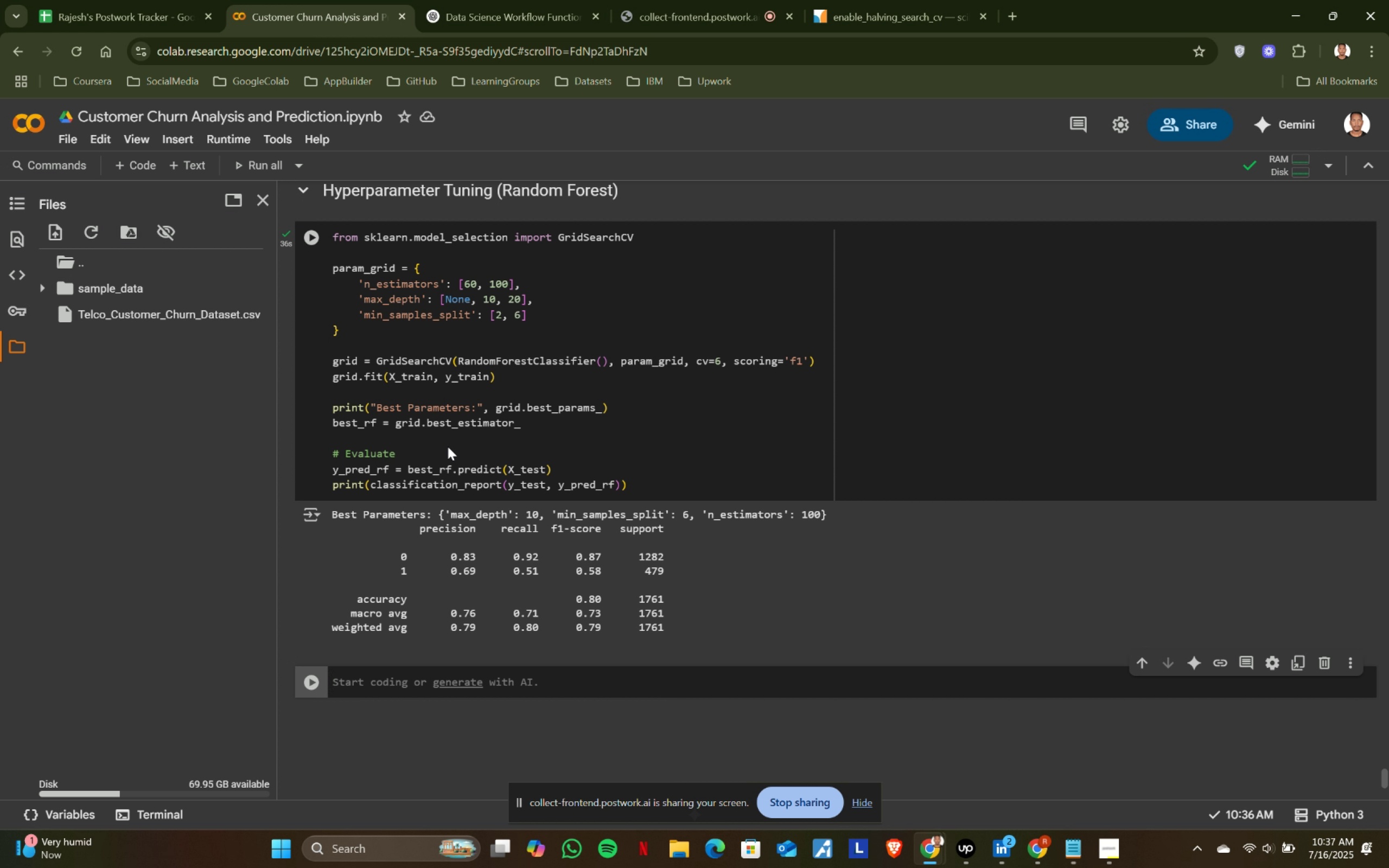 
wait(21.11)
 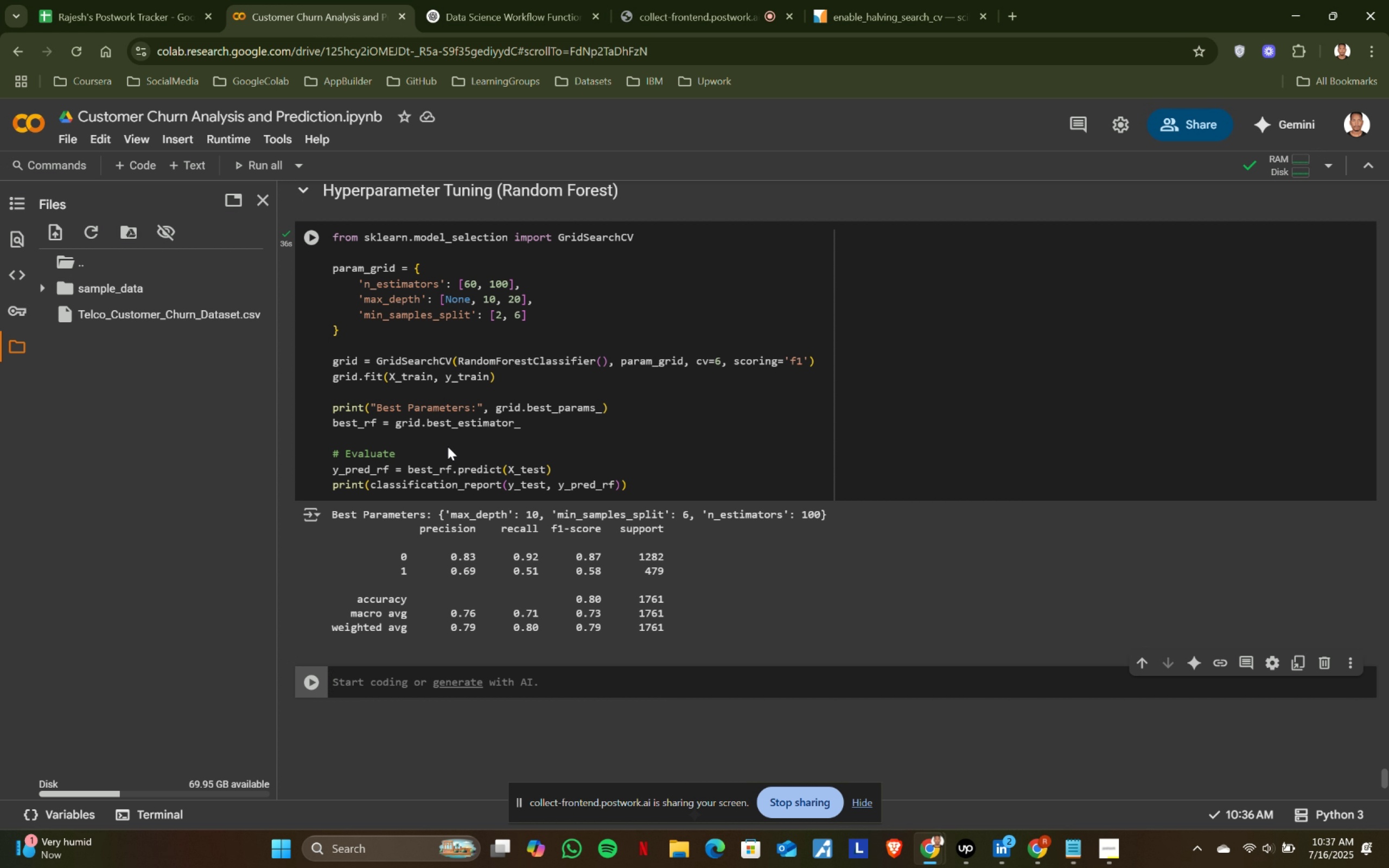 
scroll: coordinate [448, 446], scroll_direction: down, amount: 16.0
 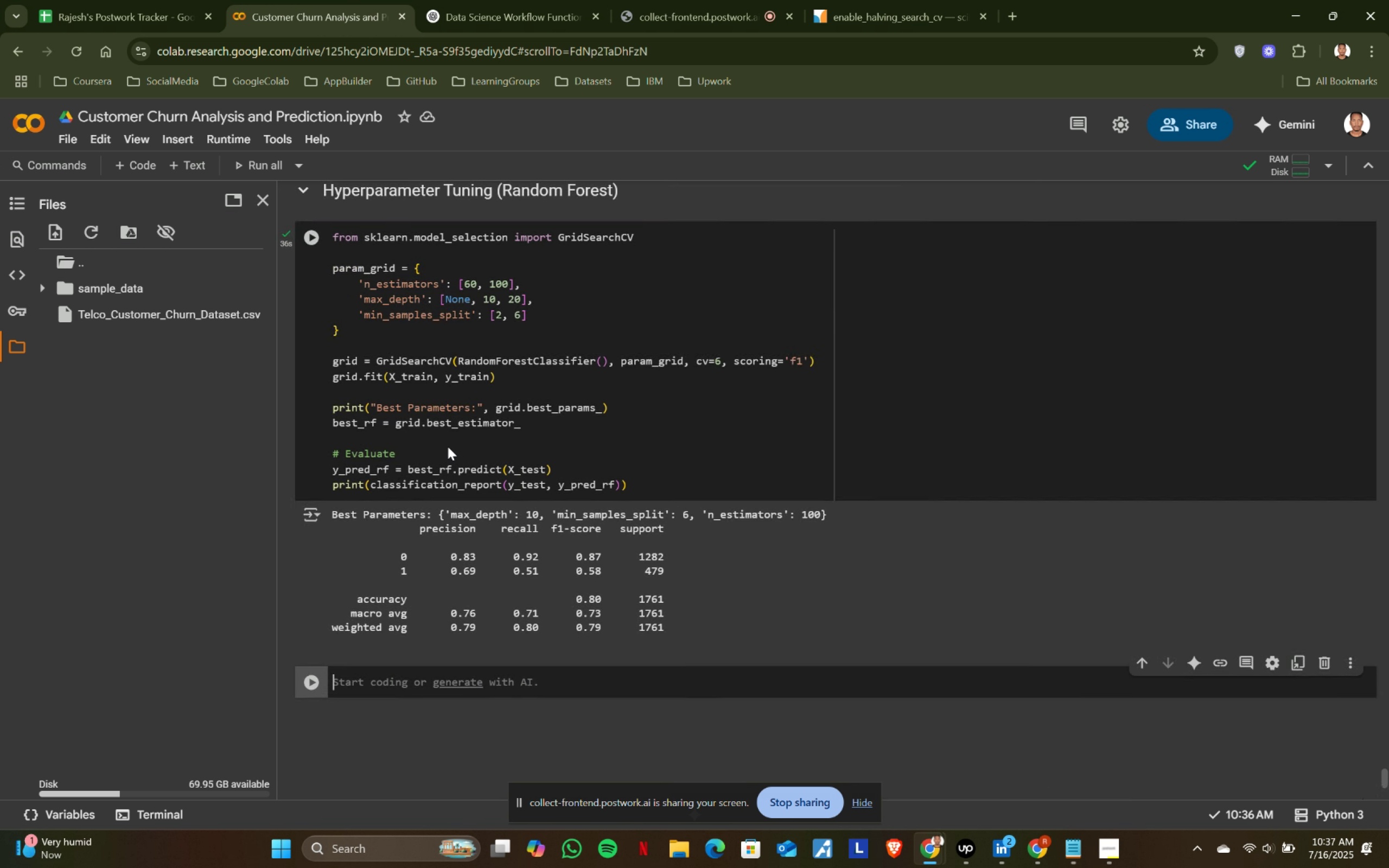 
scroll: coordinate [448, 446], scroll_direction: up, amount: 1.0
 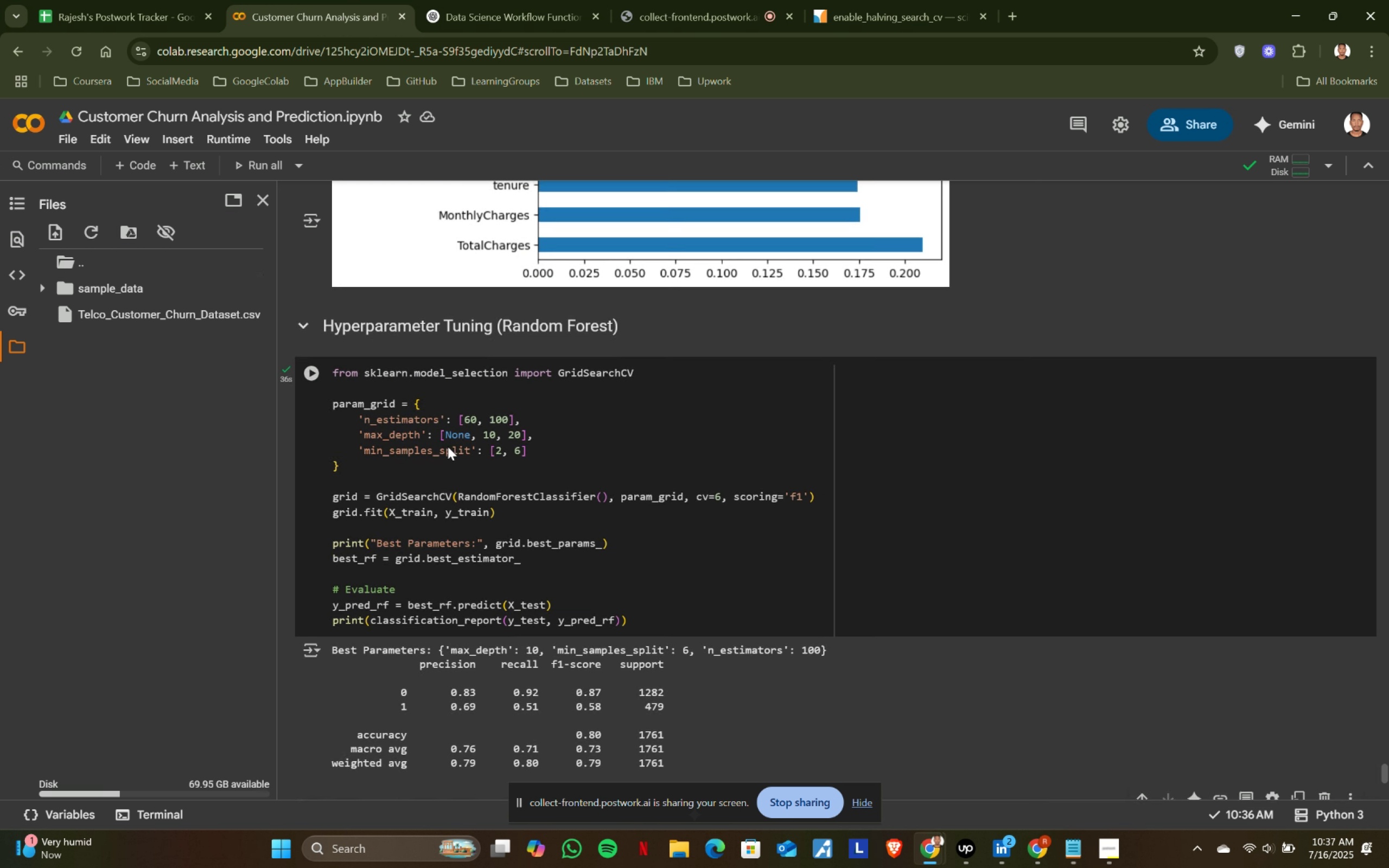 
scroll: coordinate [448, 446], scroll_direction: down, amount: 1.0
 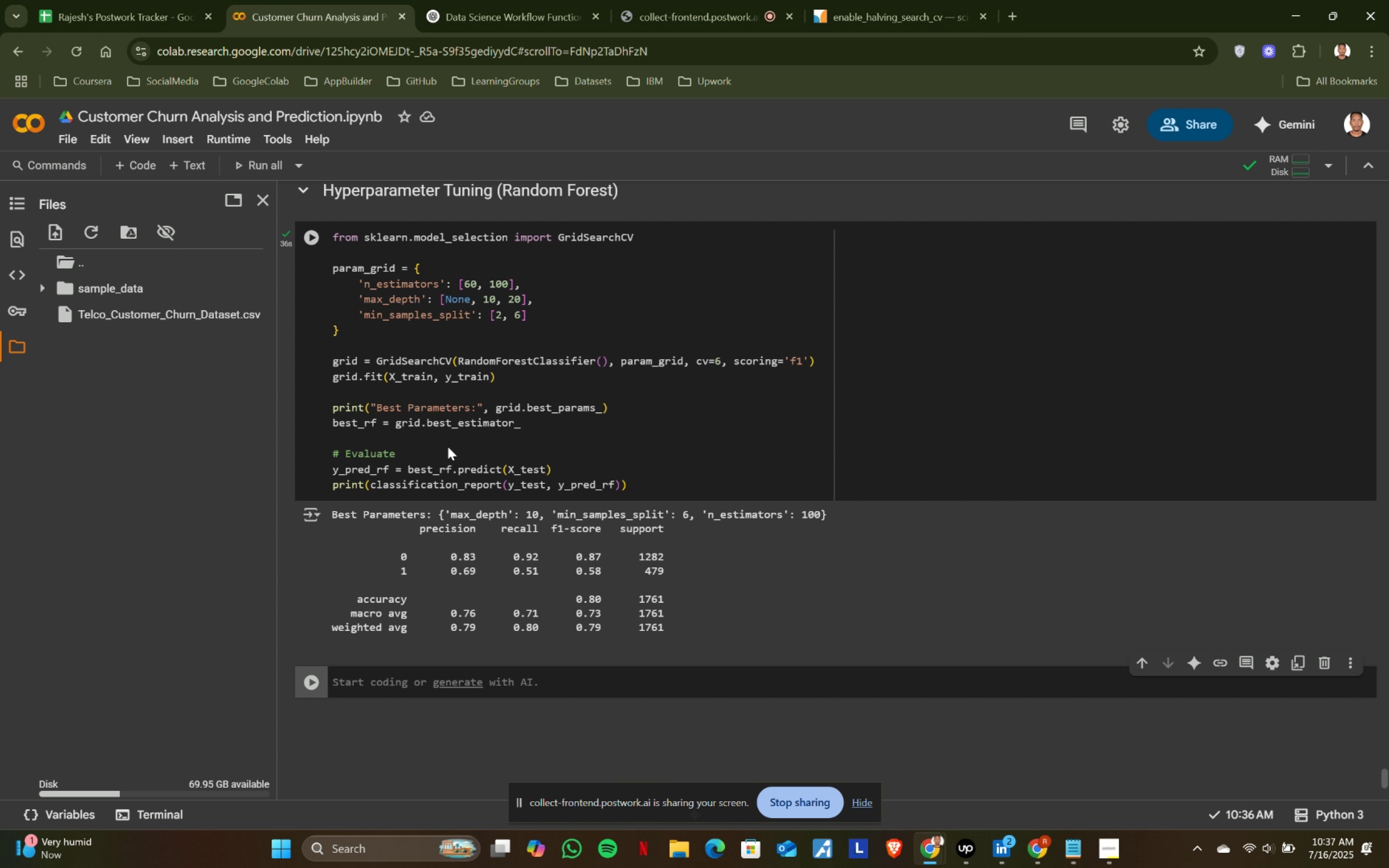 
wait(5.13)
 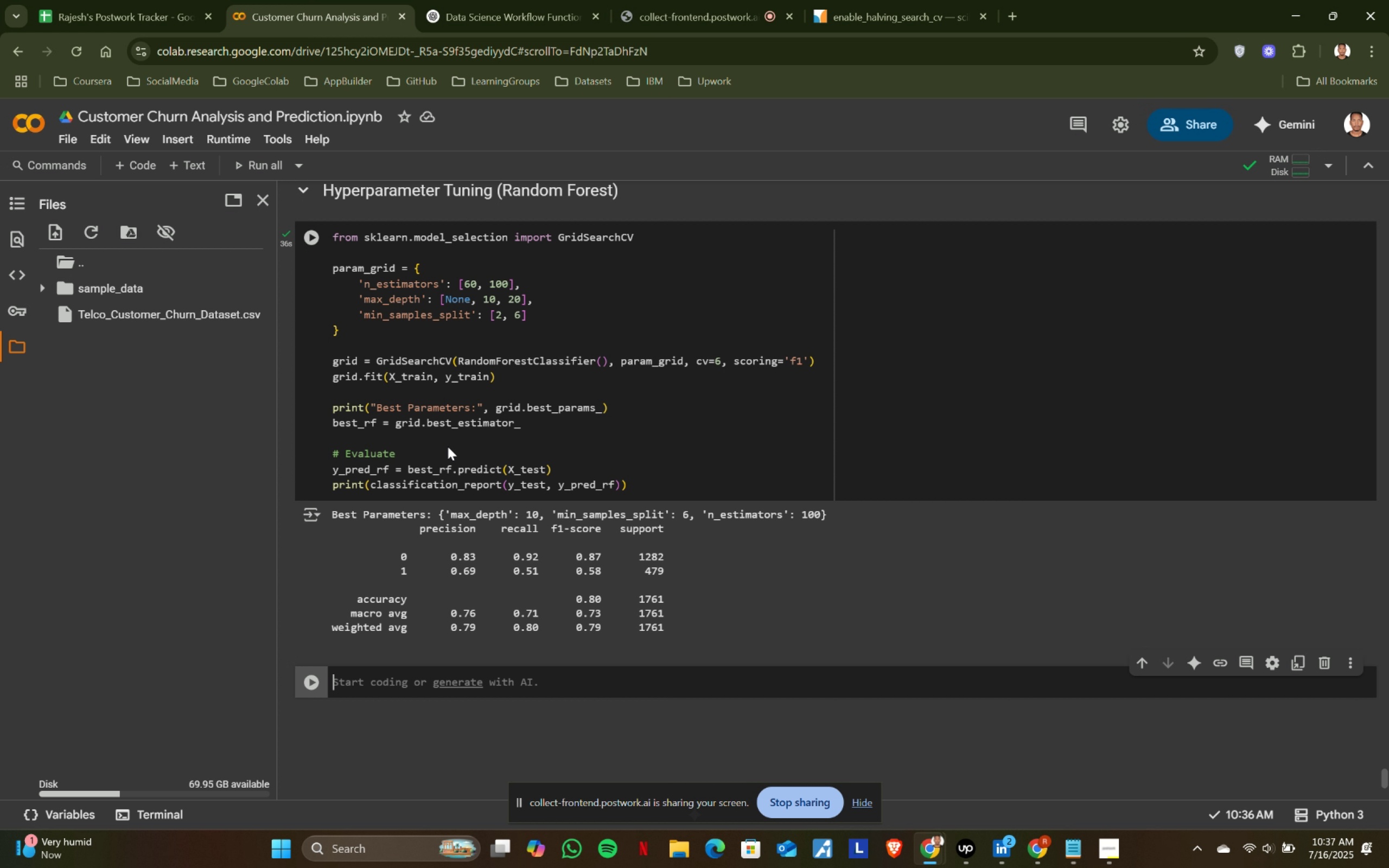 
scroll: coordinate [685, 519], scroll_direction: up, amount: 4.0
 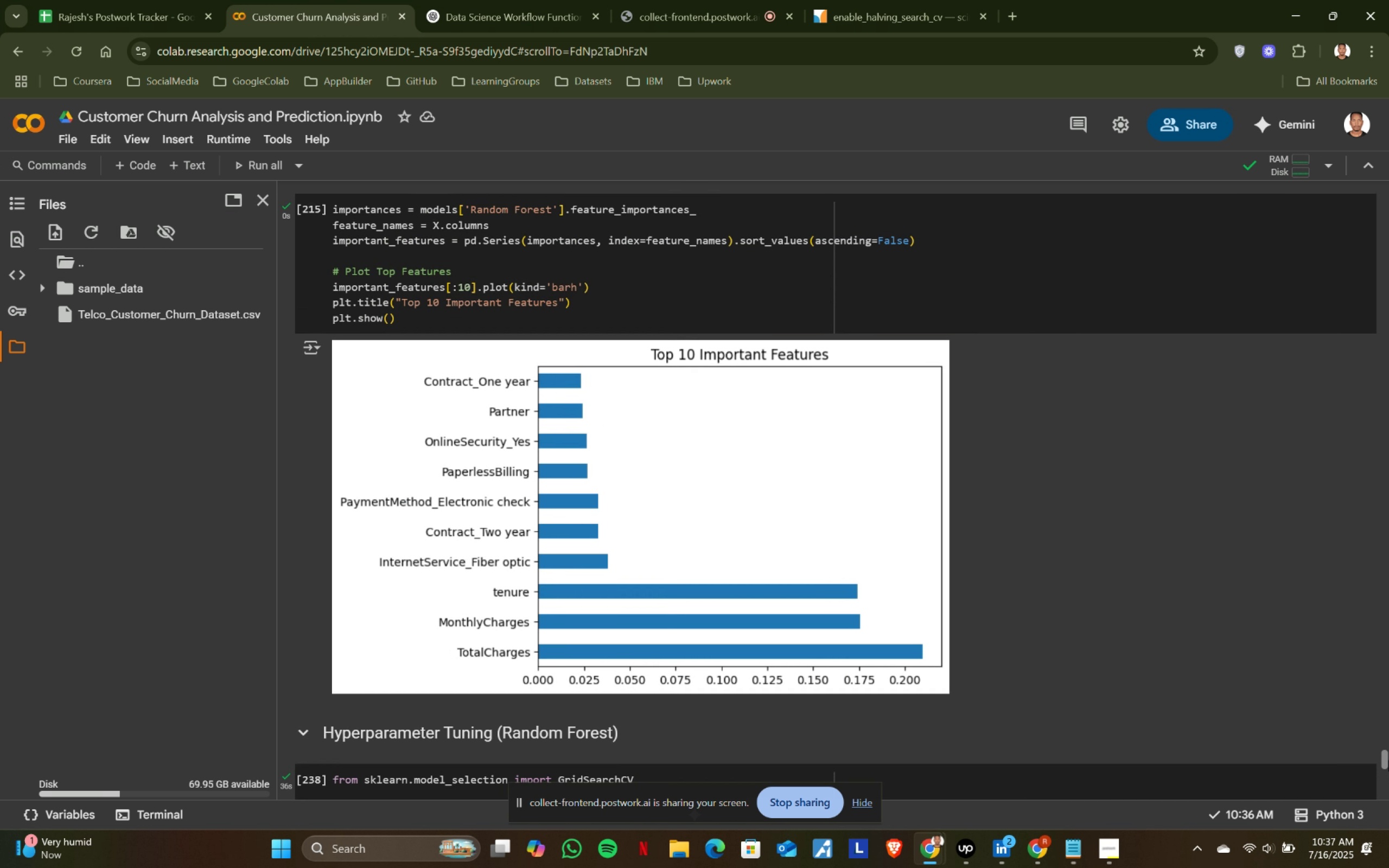 
left_click_drag(start_coordinate=[1385, 754], to_coordinate=[1383, 158])
 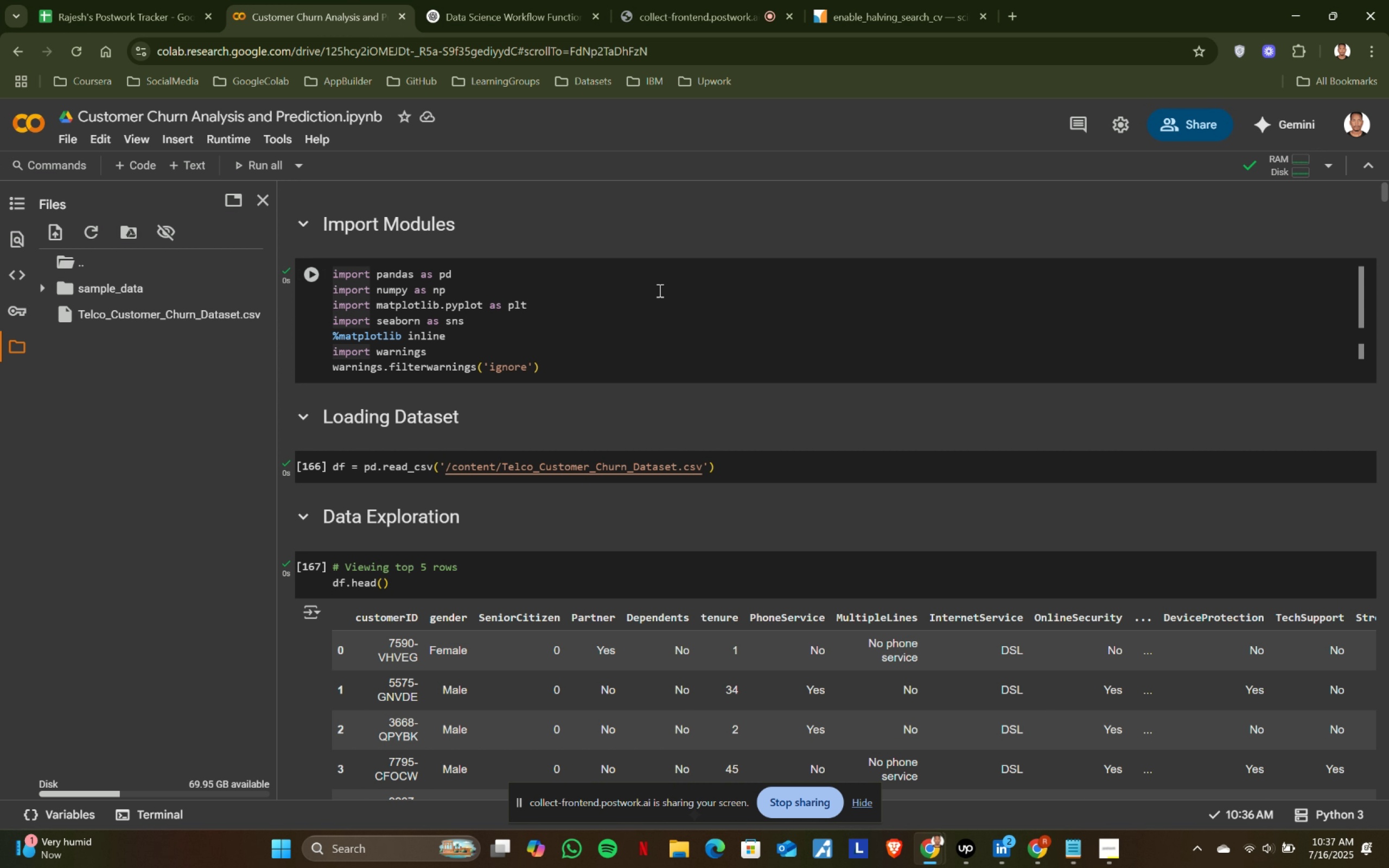 
left_click([711, 267])
 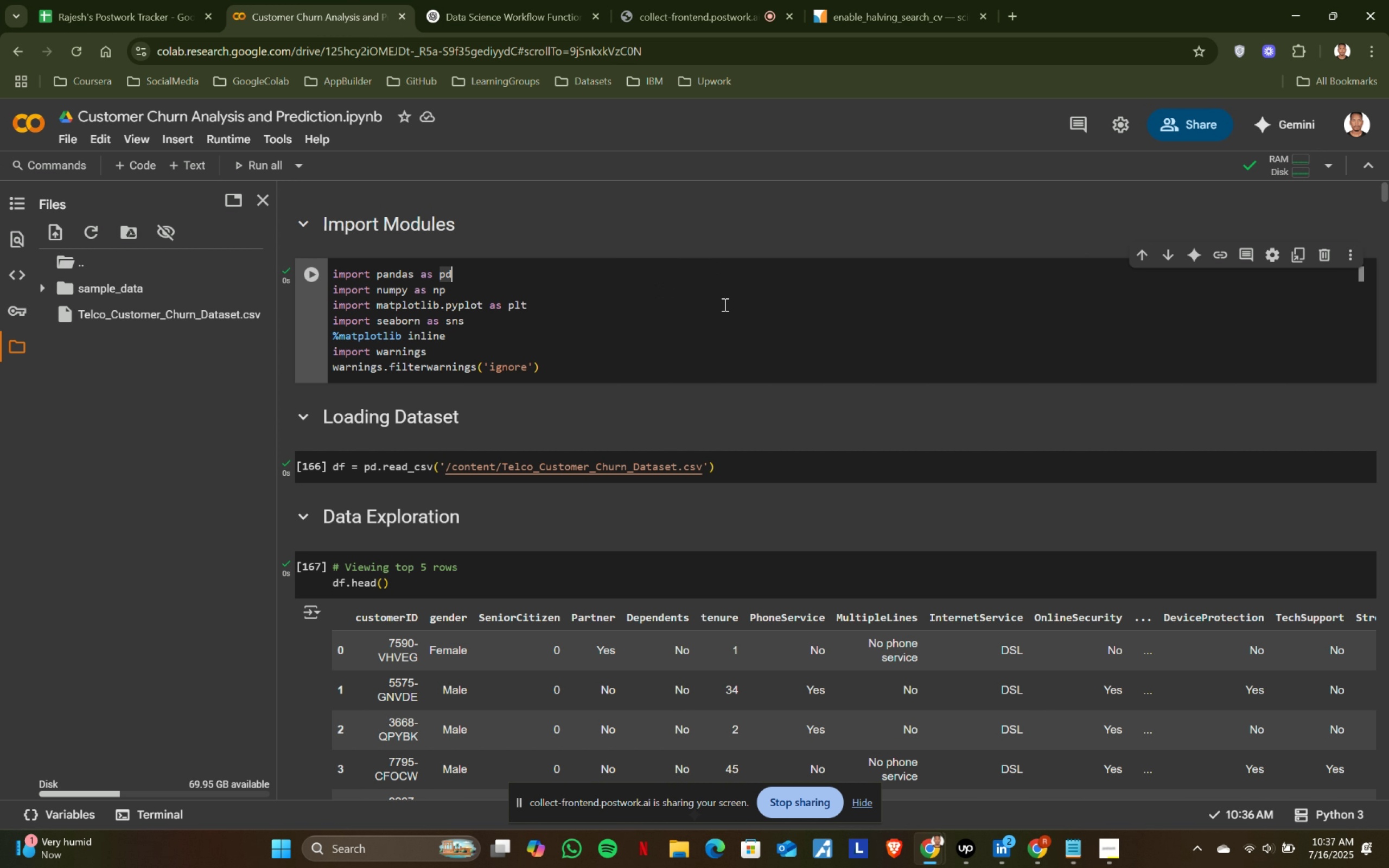 
scroll: coordinate [724, 304], scroll_direction: up, amount: 1.0
 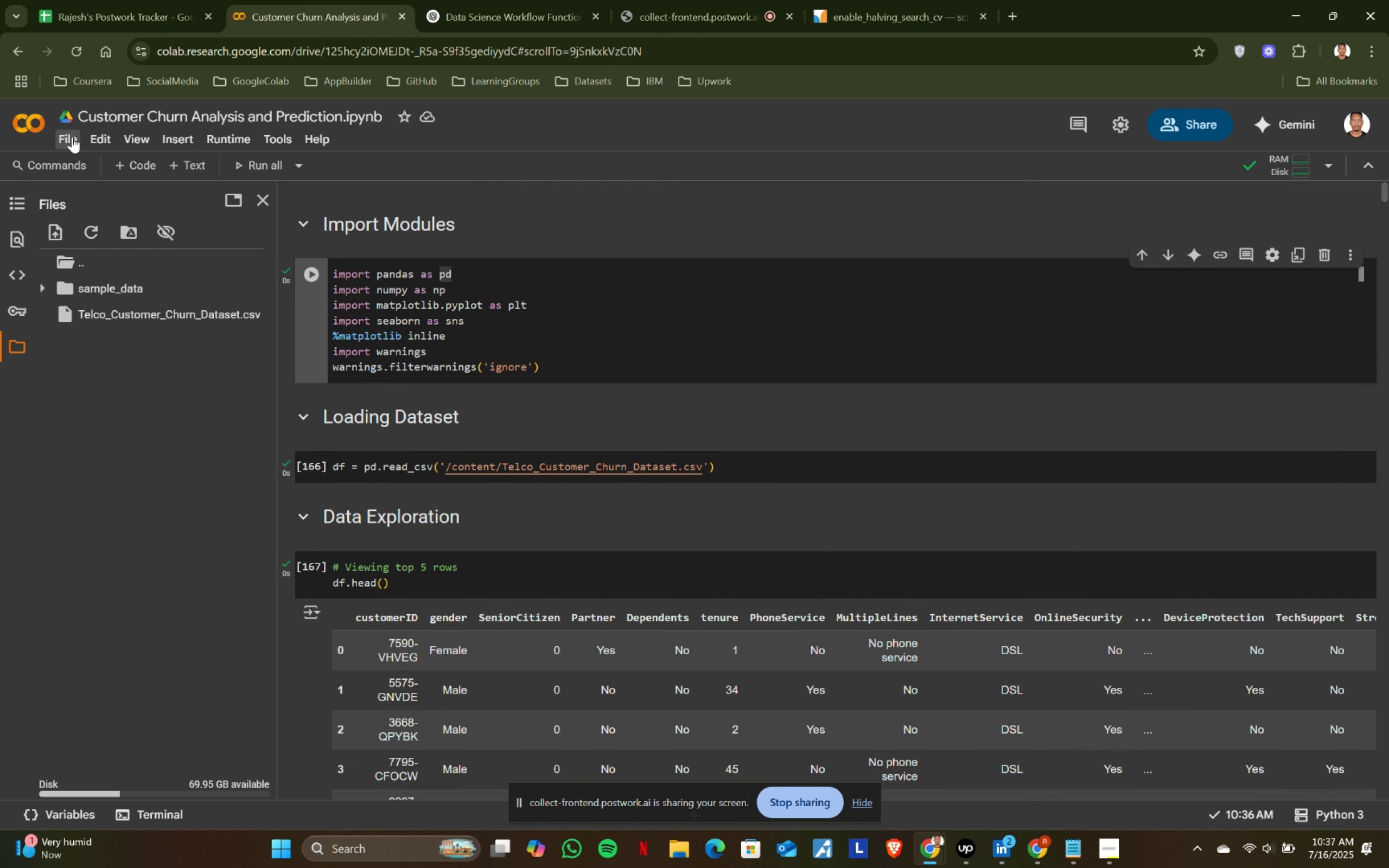 
right_click([72, 137])
 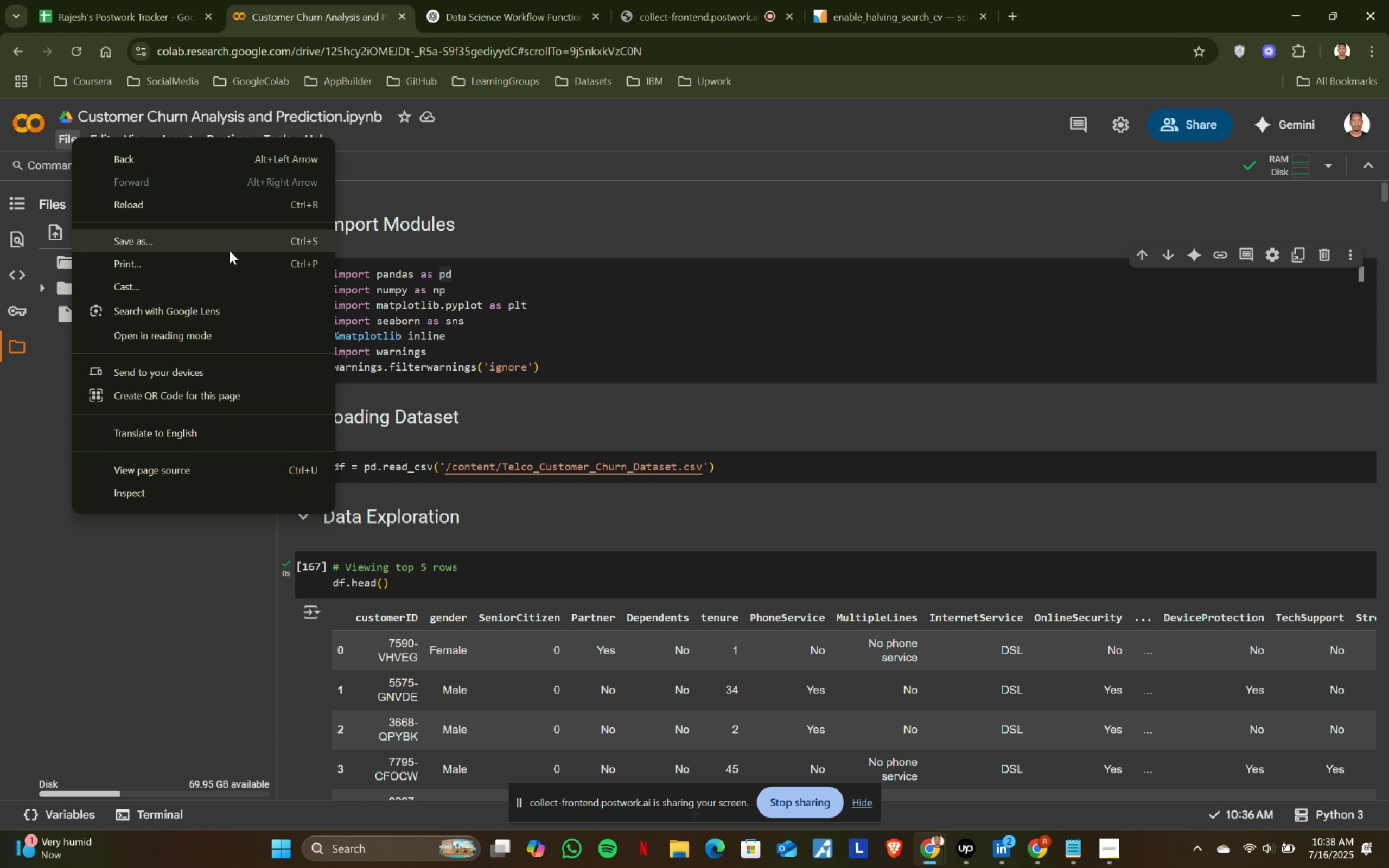 
left_click([649, 173])
 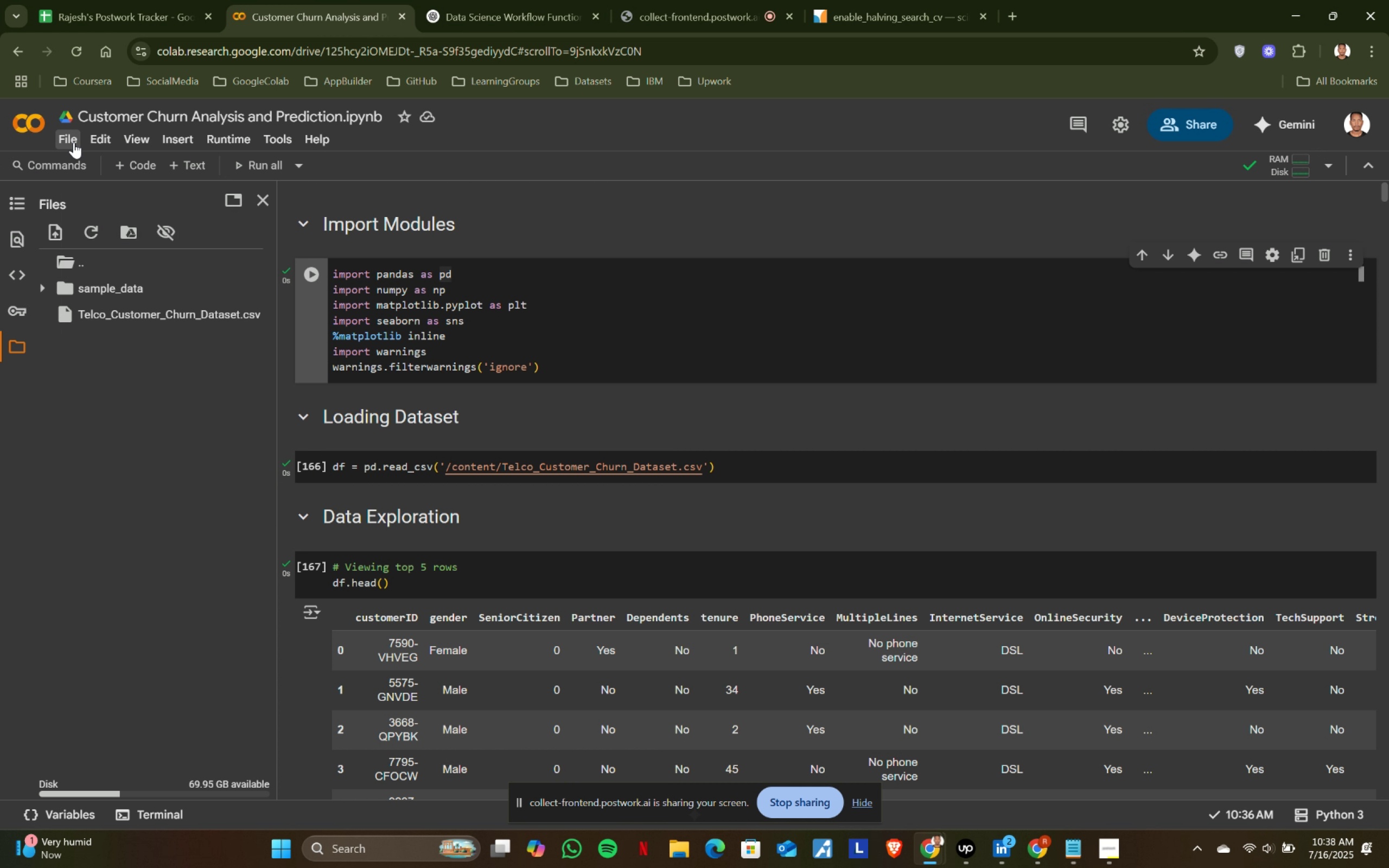 
left_click([69, 137])
 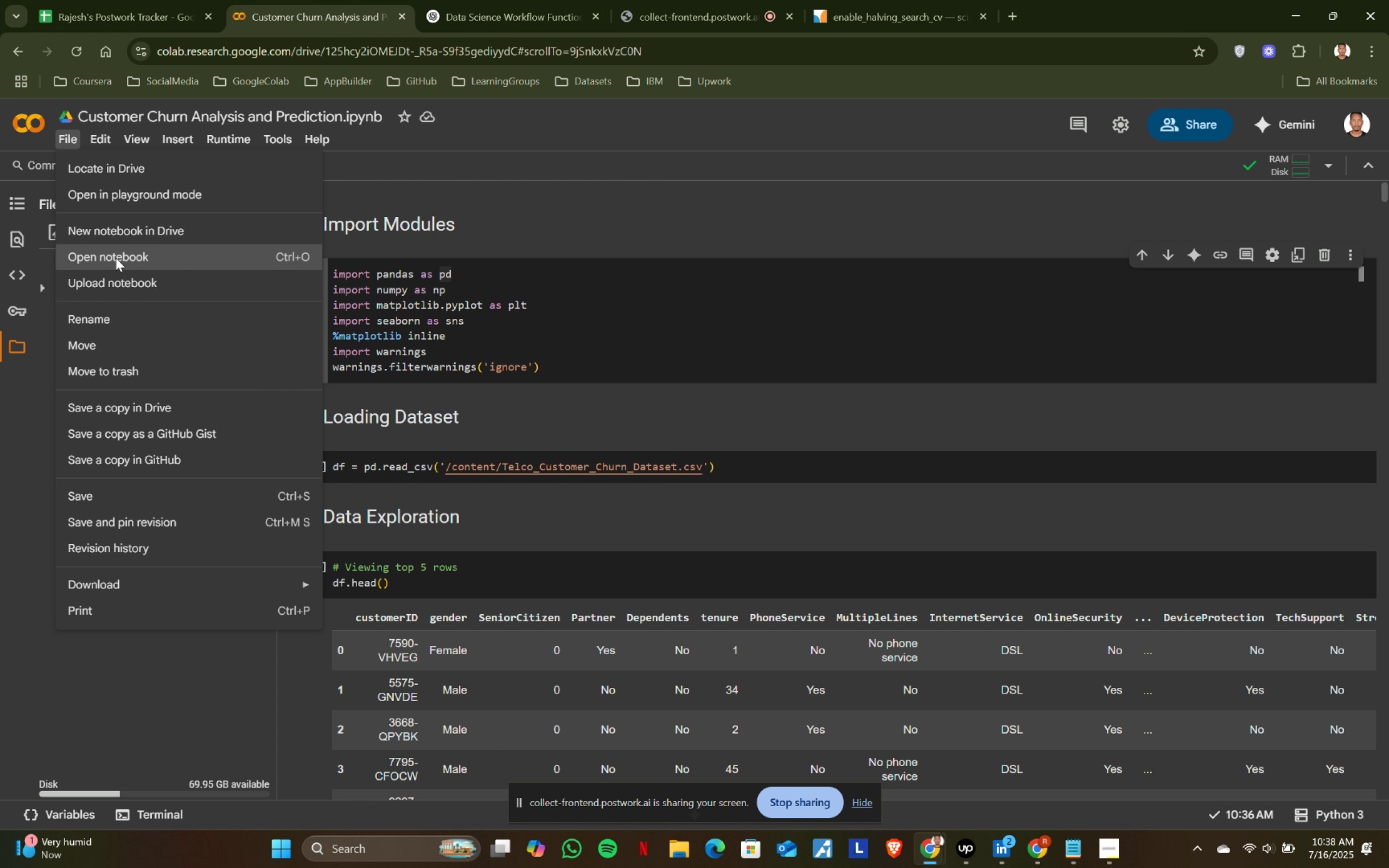 
hold_key(key=ControlLeft, duration=0.68)
 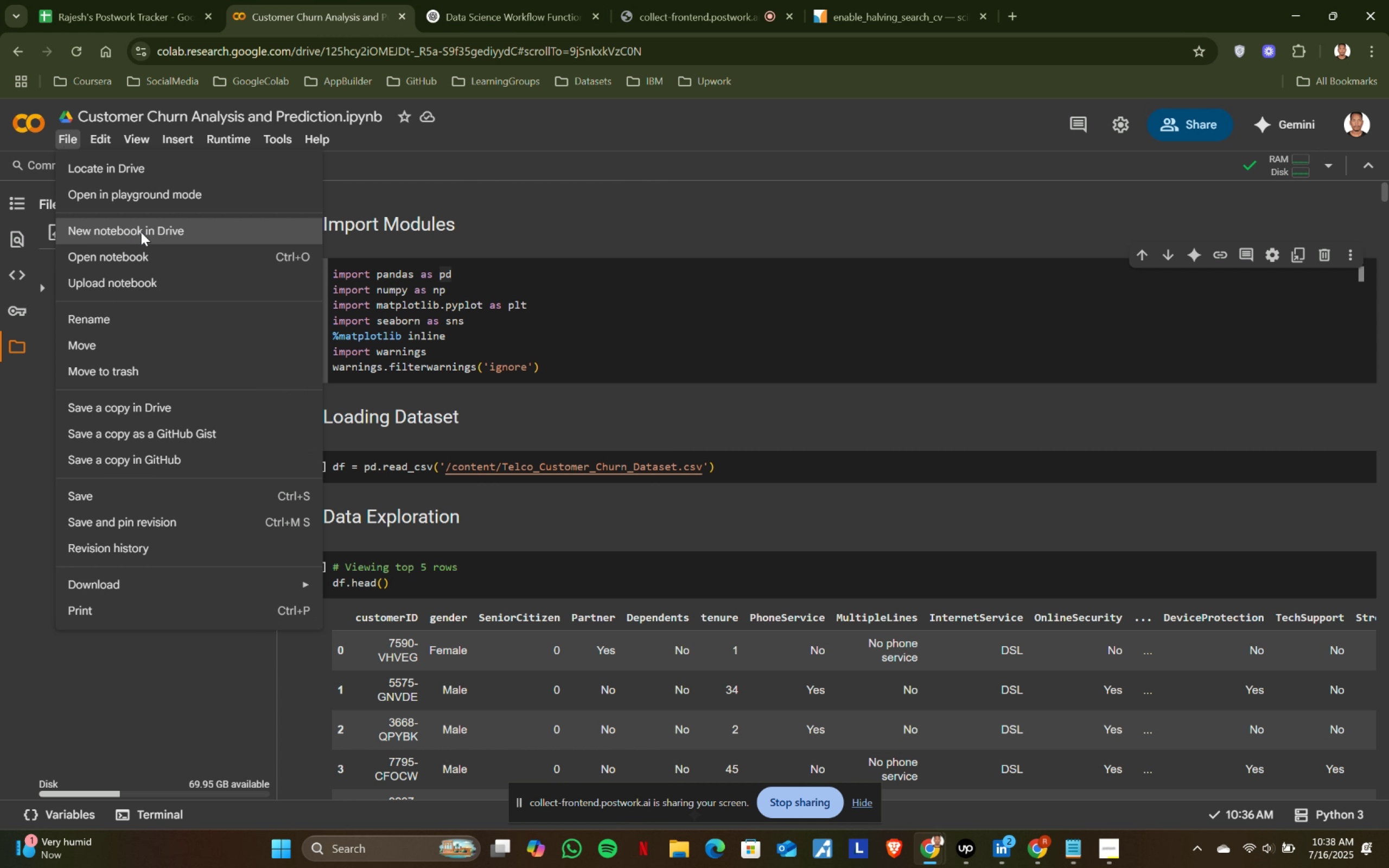 
hold_key(key=ControlLeft, duration=1.53)
 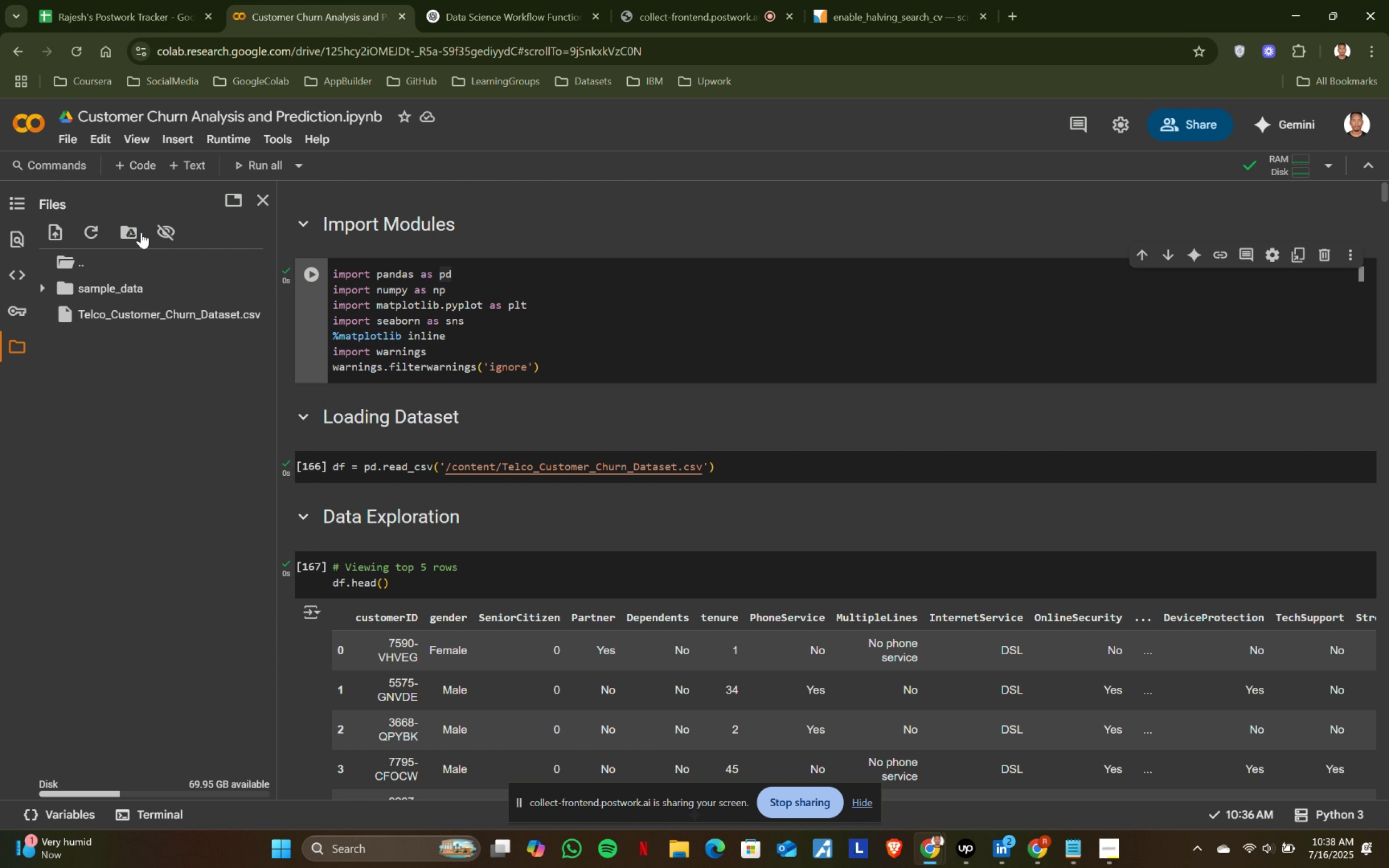 
hold_key(key=ControlLeft, duration=0.91)
left_click([141, 232])
 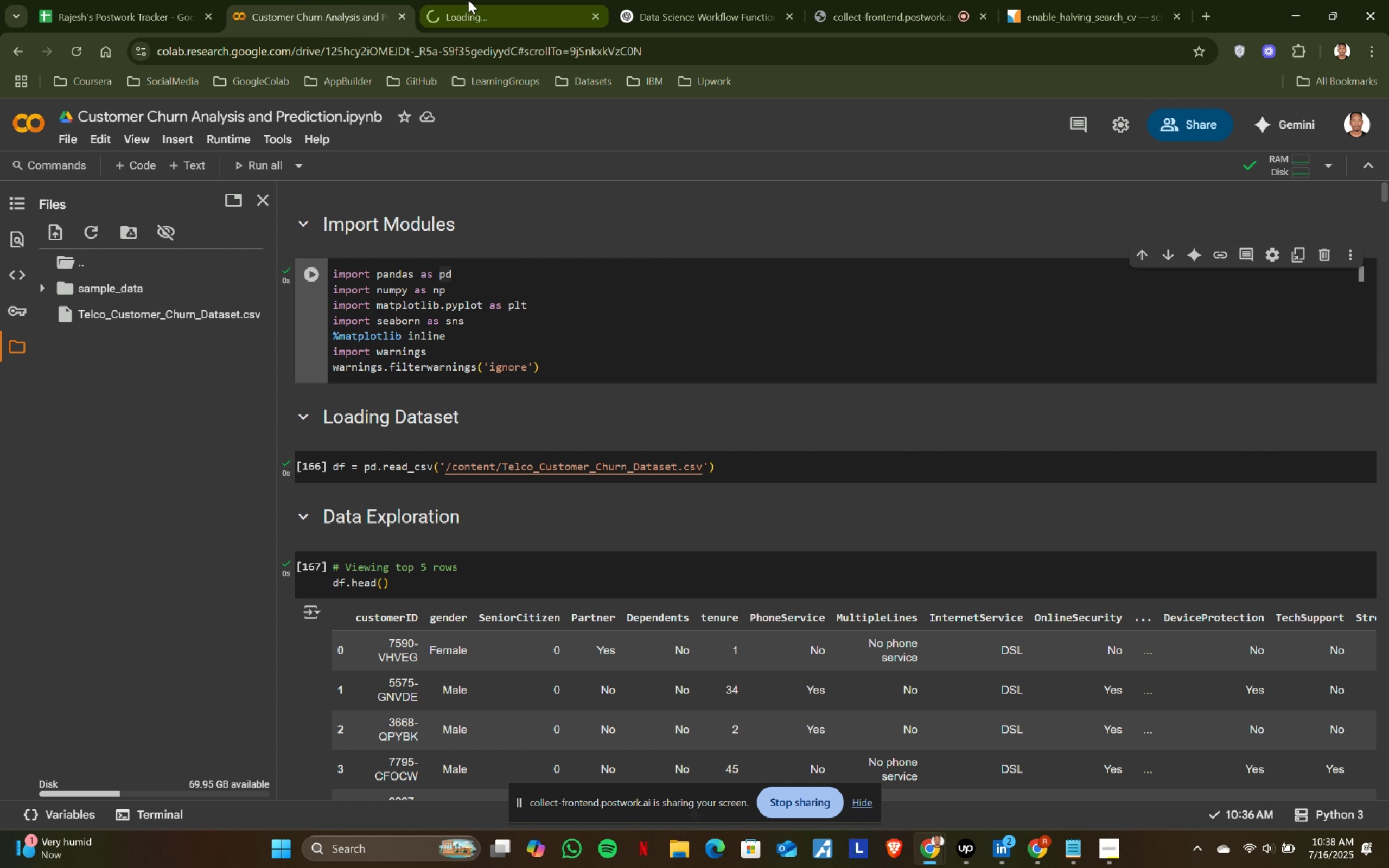 
left_click([496, 0])
 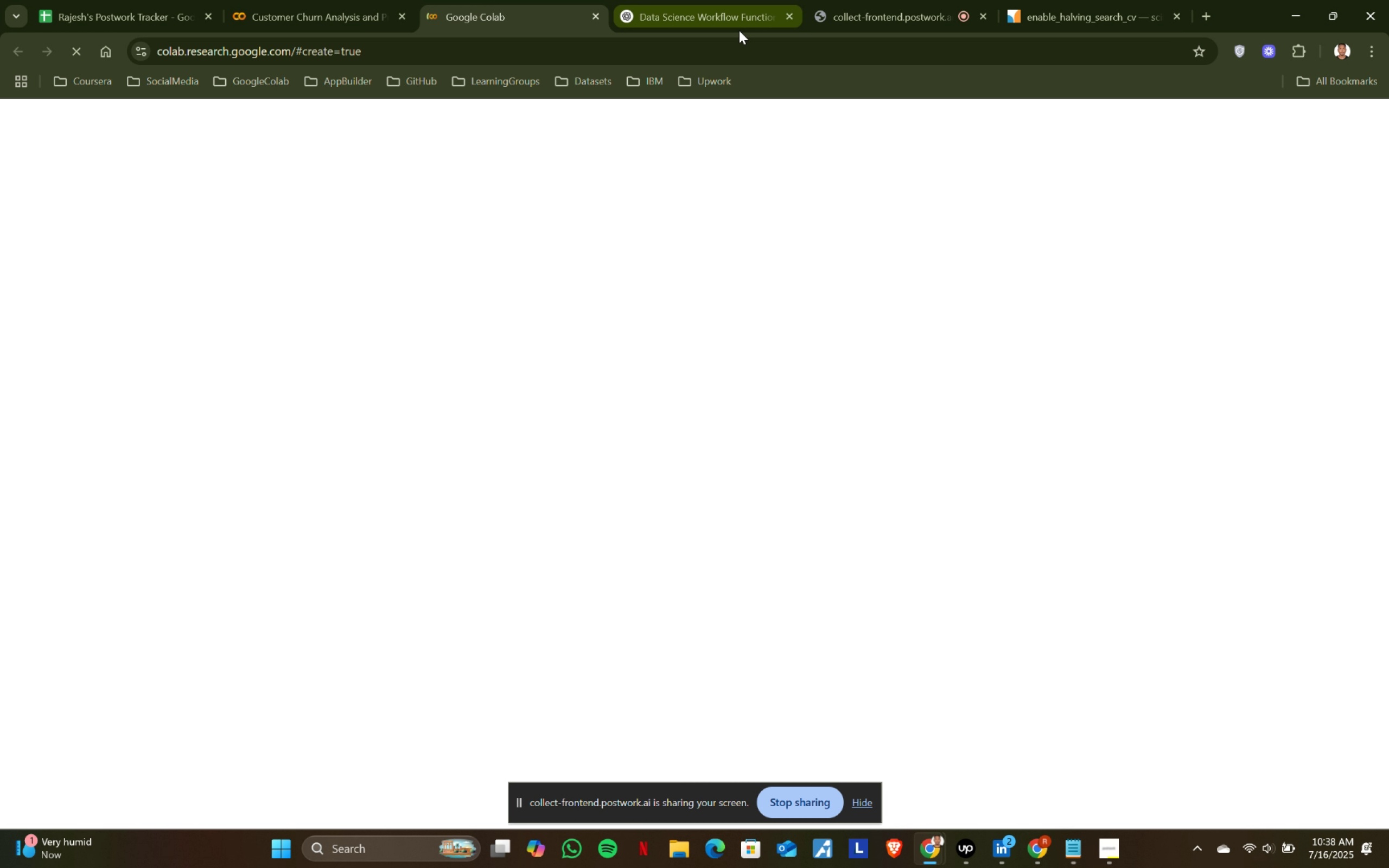 
left_click([717, 19])
 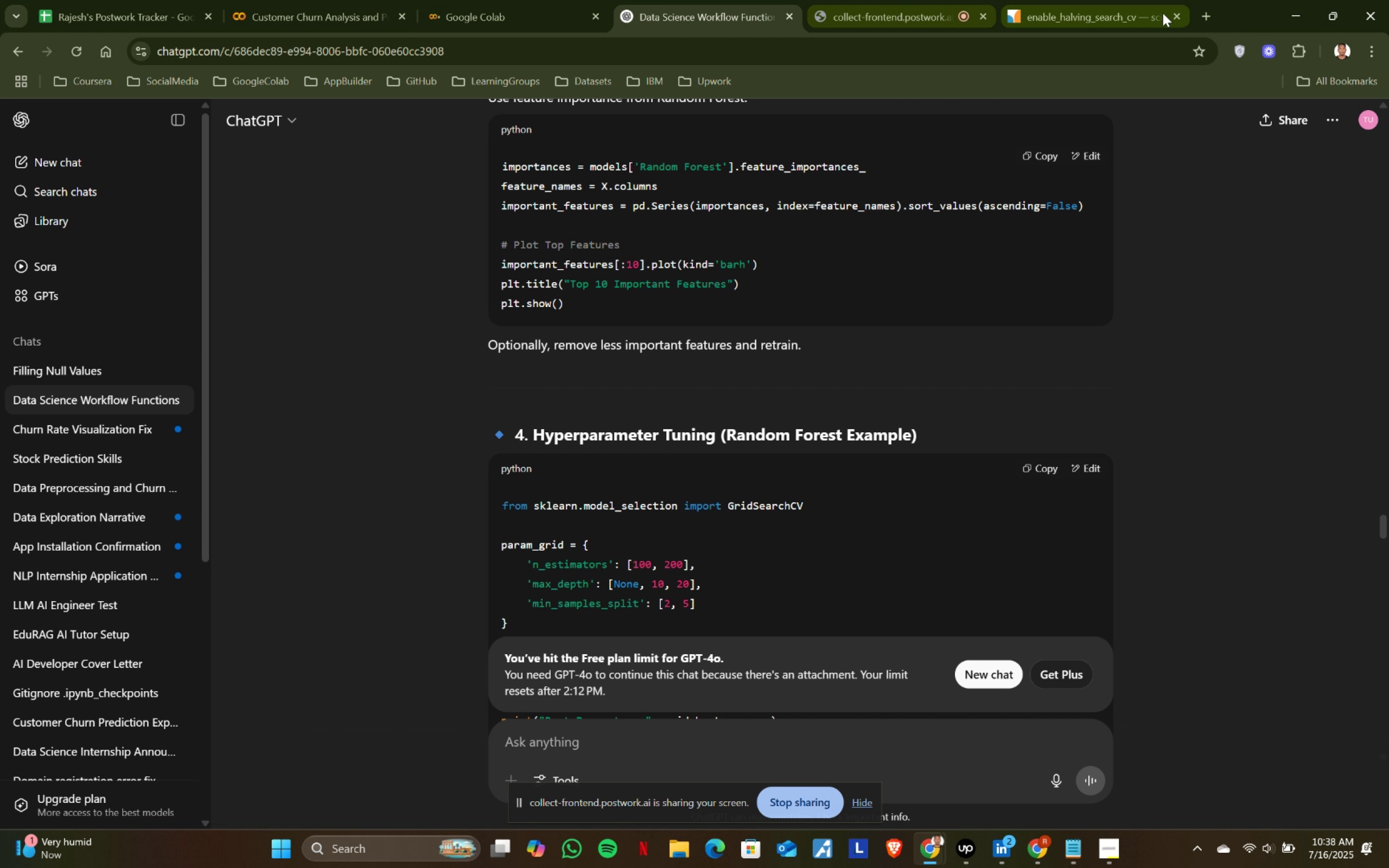 
left_click([1161, 13])
 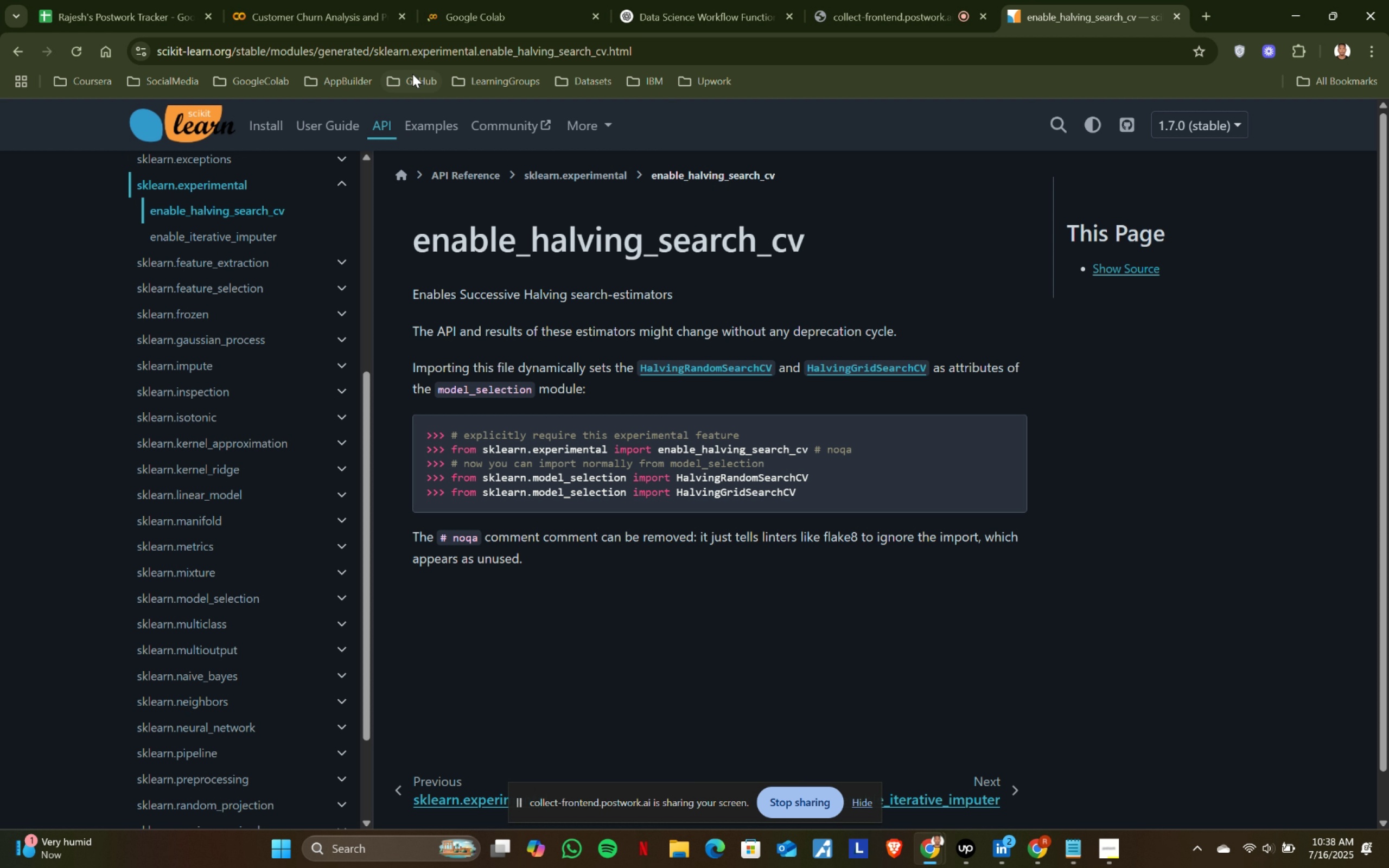 
left_click([420, 54])
 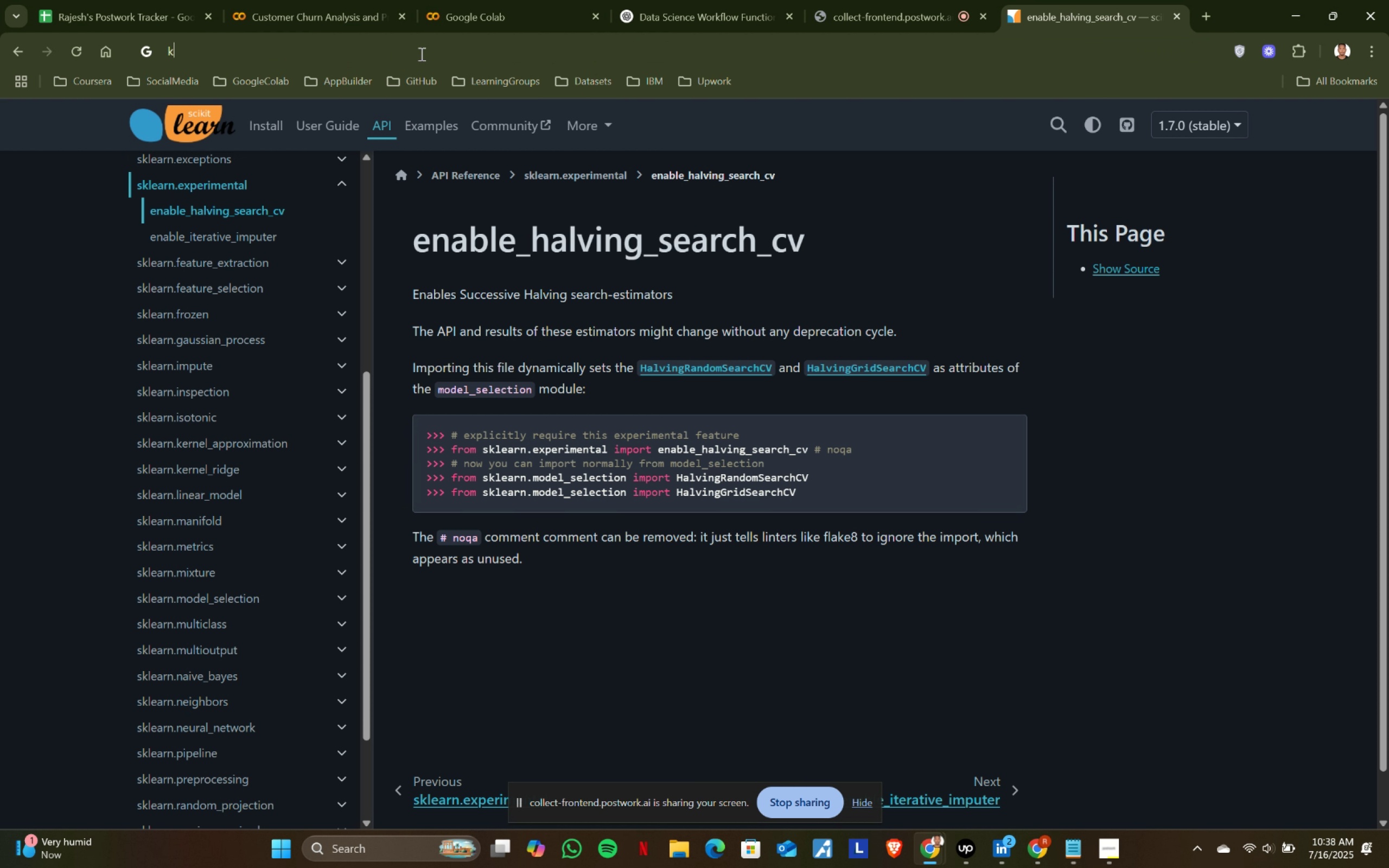 
type(kagg)
 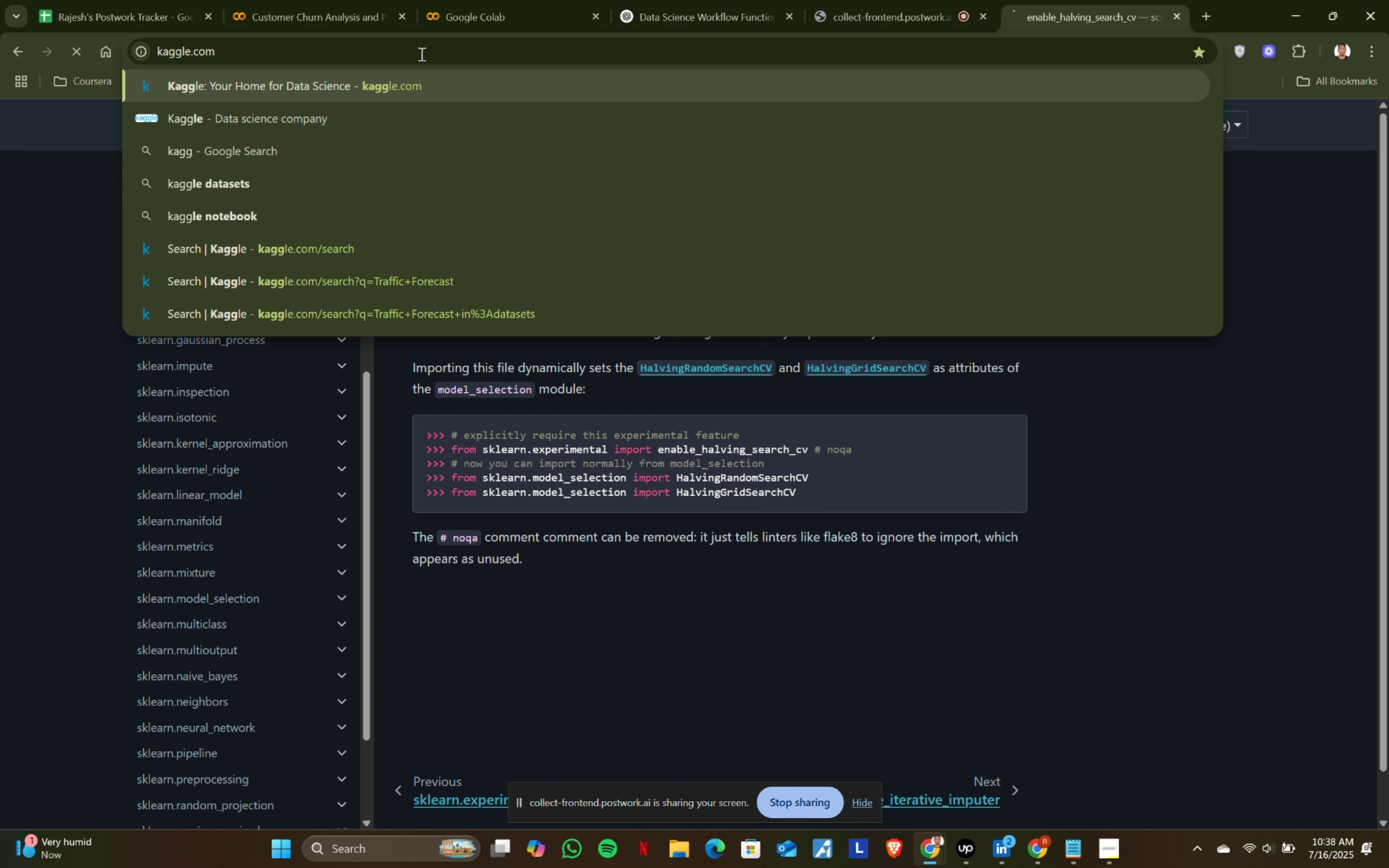 
key(Enter)
 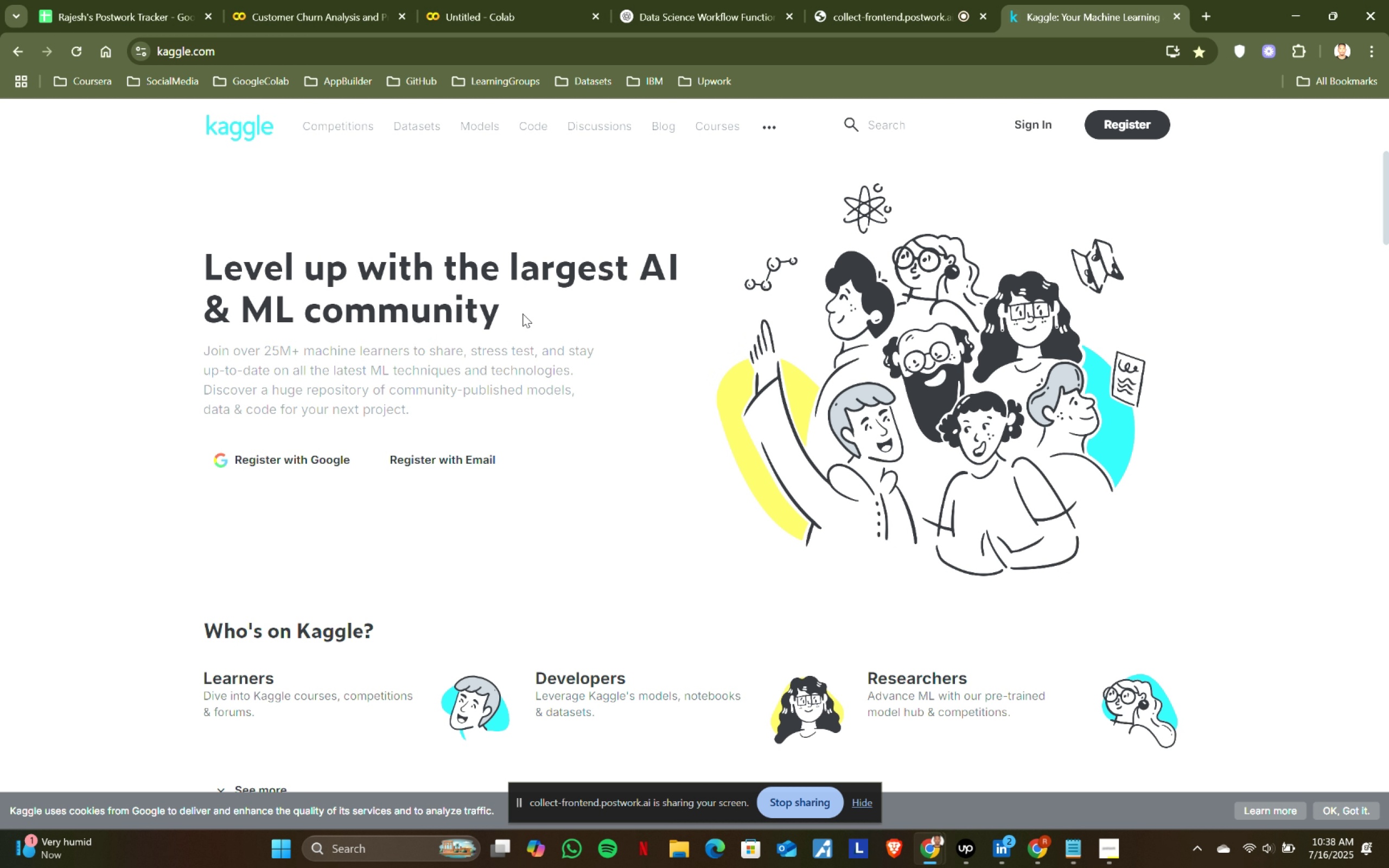 
wait(5.83)
 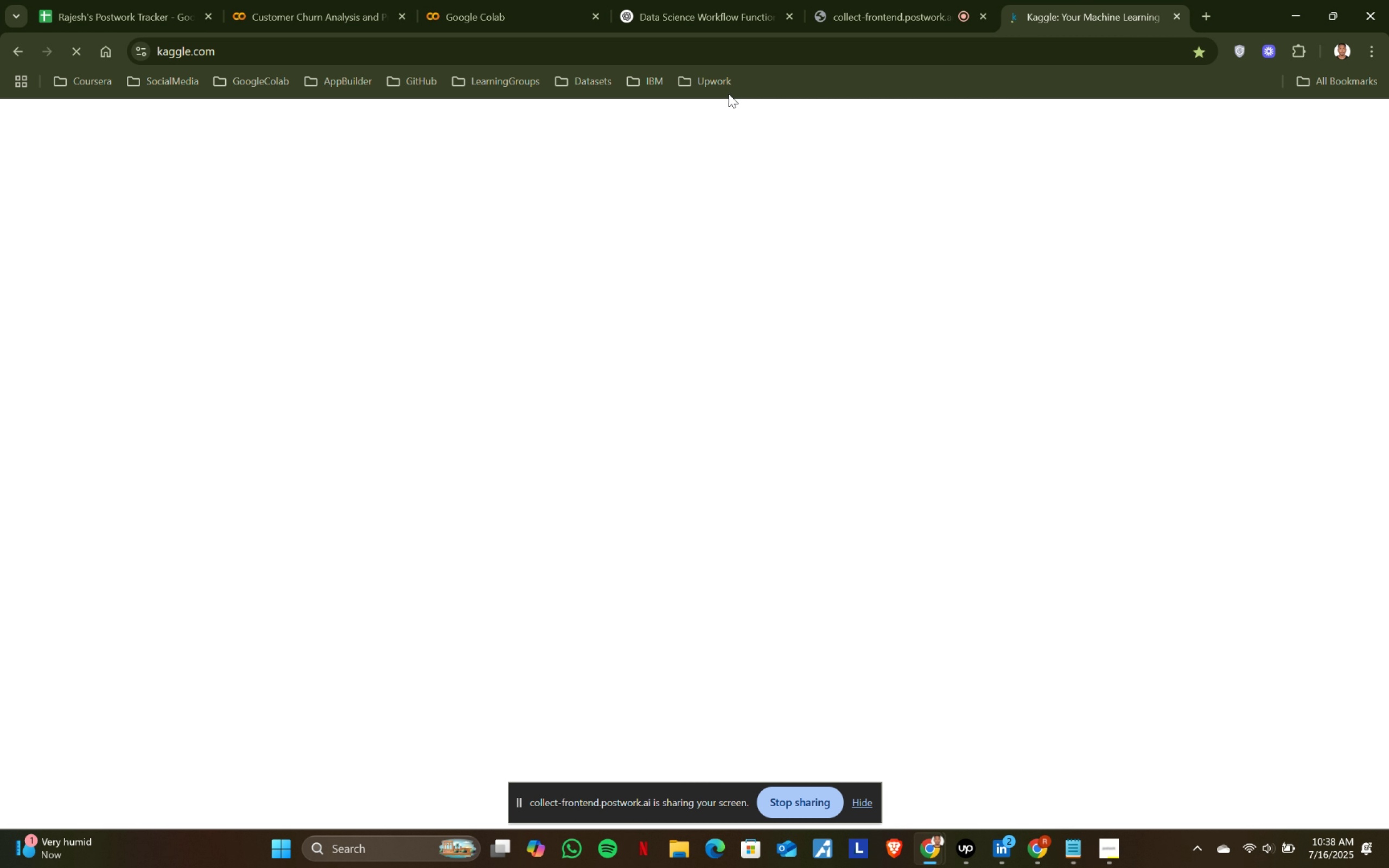 
left_click([1051, 126])
 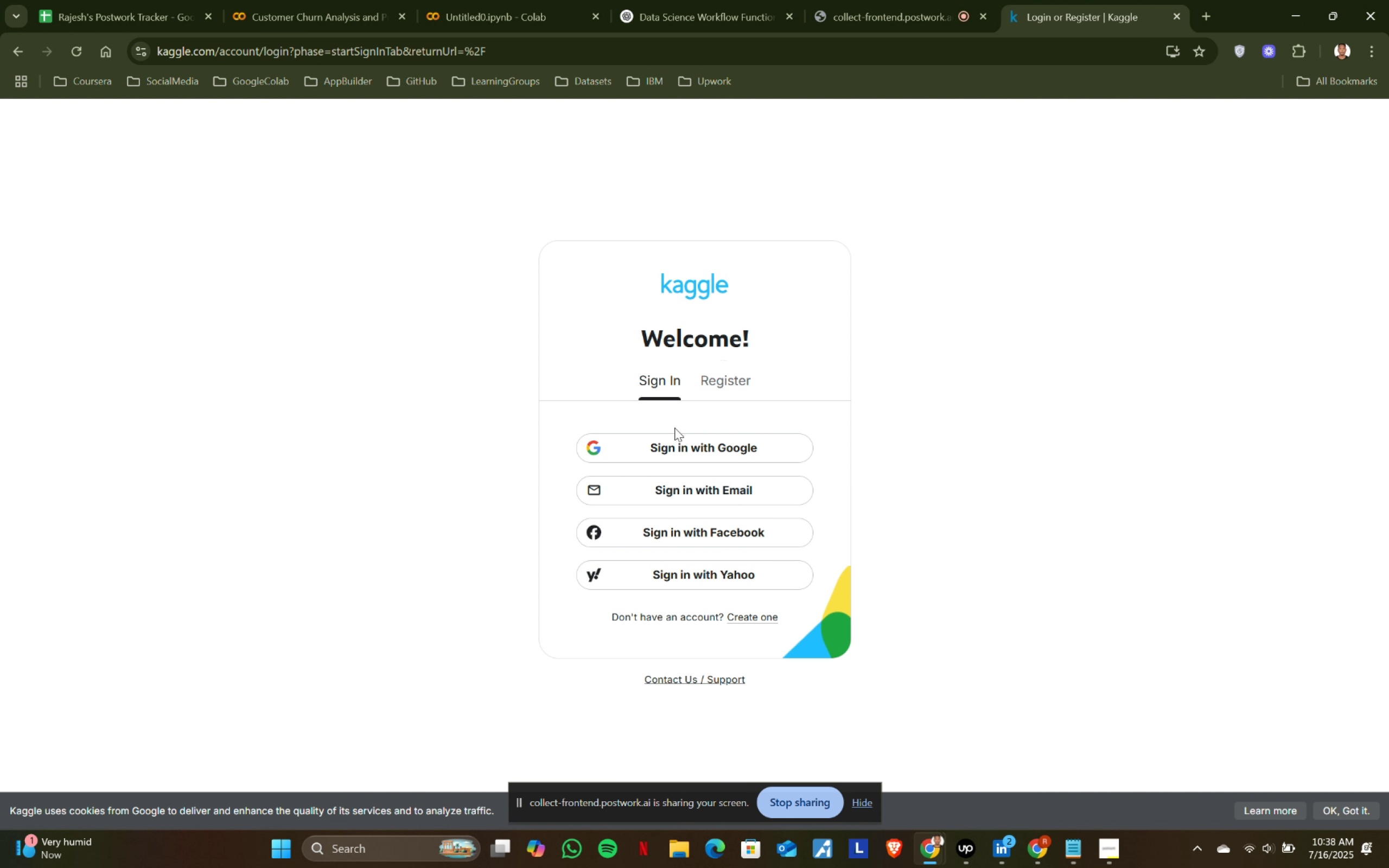 
left_click([655, 460])
 